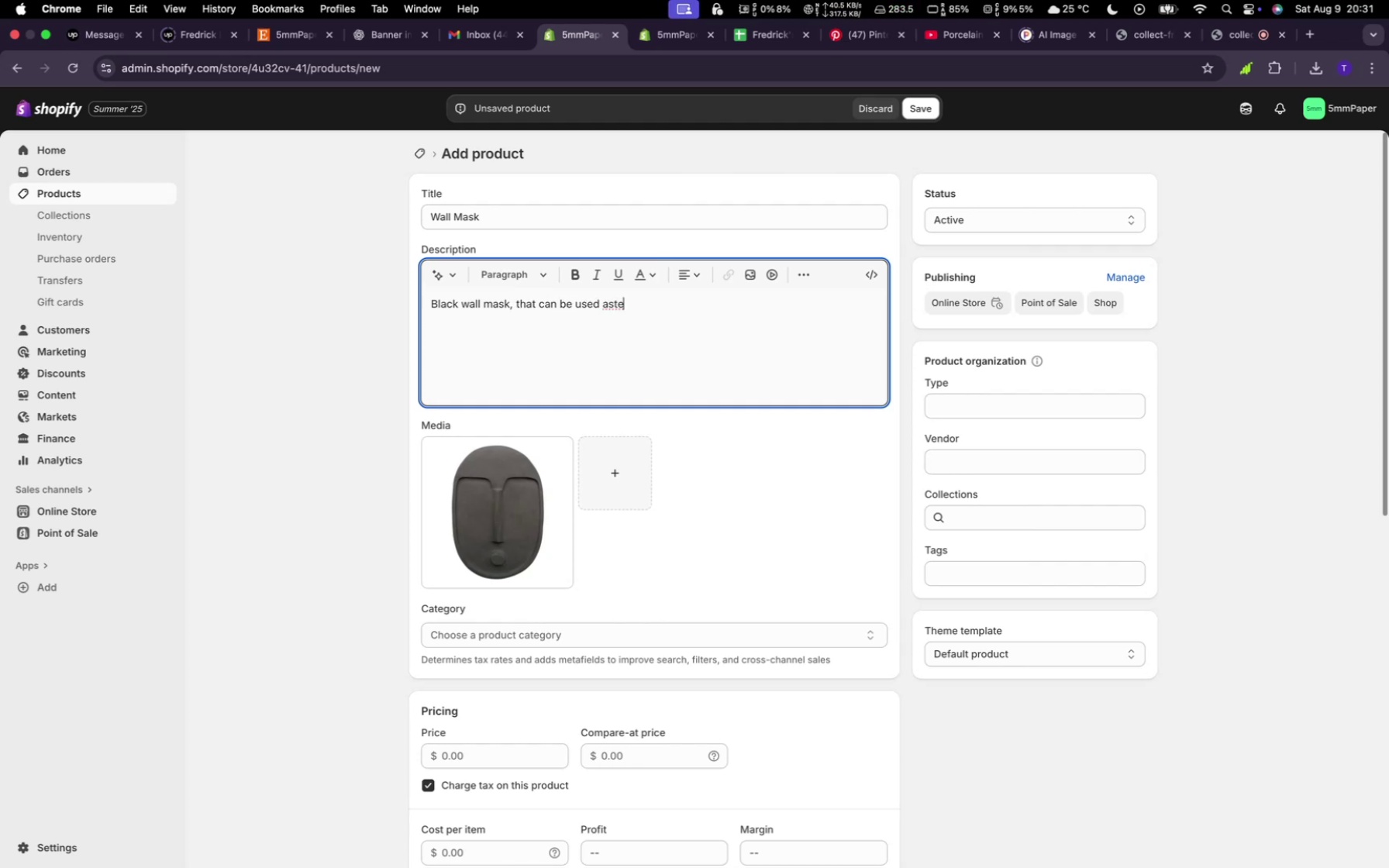 
type(heticall)
key(Backspace)
key(Backspace)
key(Backspace)
key(Backspace)
key(Backspace)
key(Backspace)
 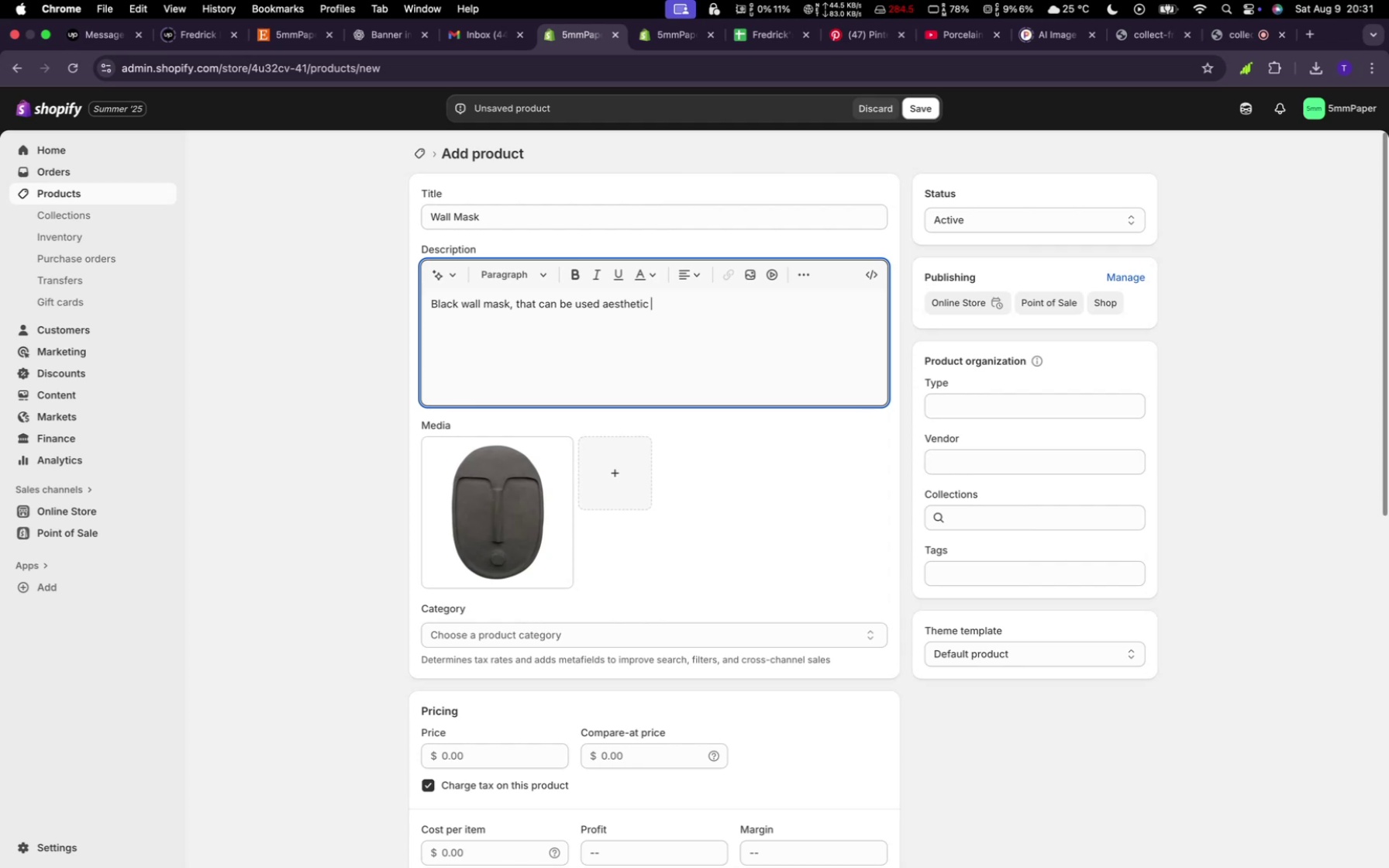 
key(Backspace)
type(for decos and so much more)
 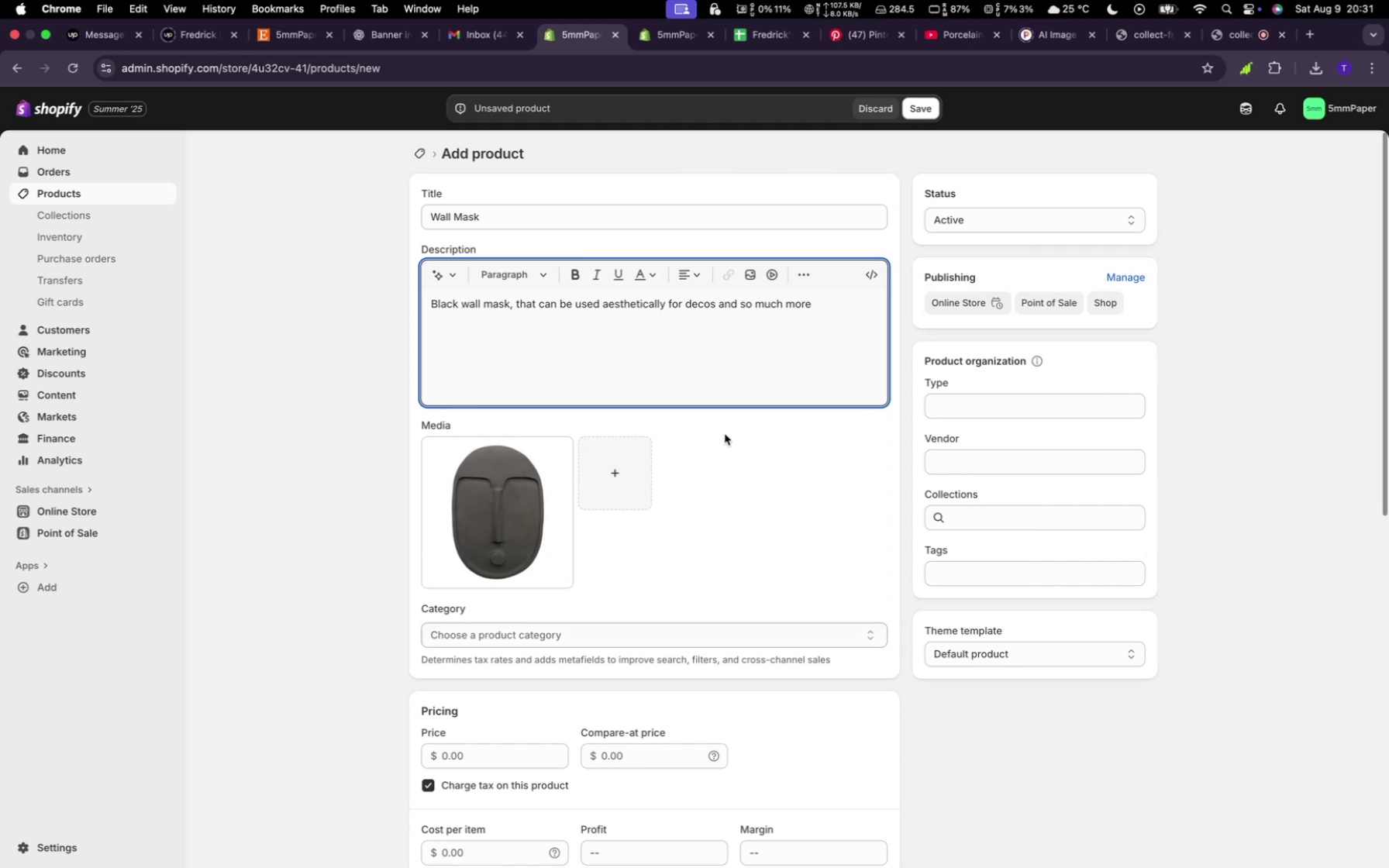 
scroll: coordinate [605, 588], scroll_direction: down, amount: 23.0
 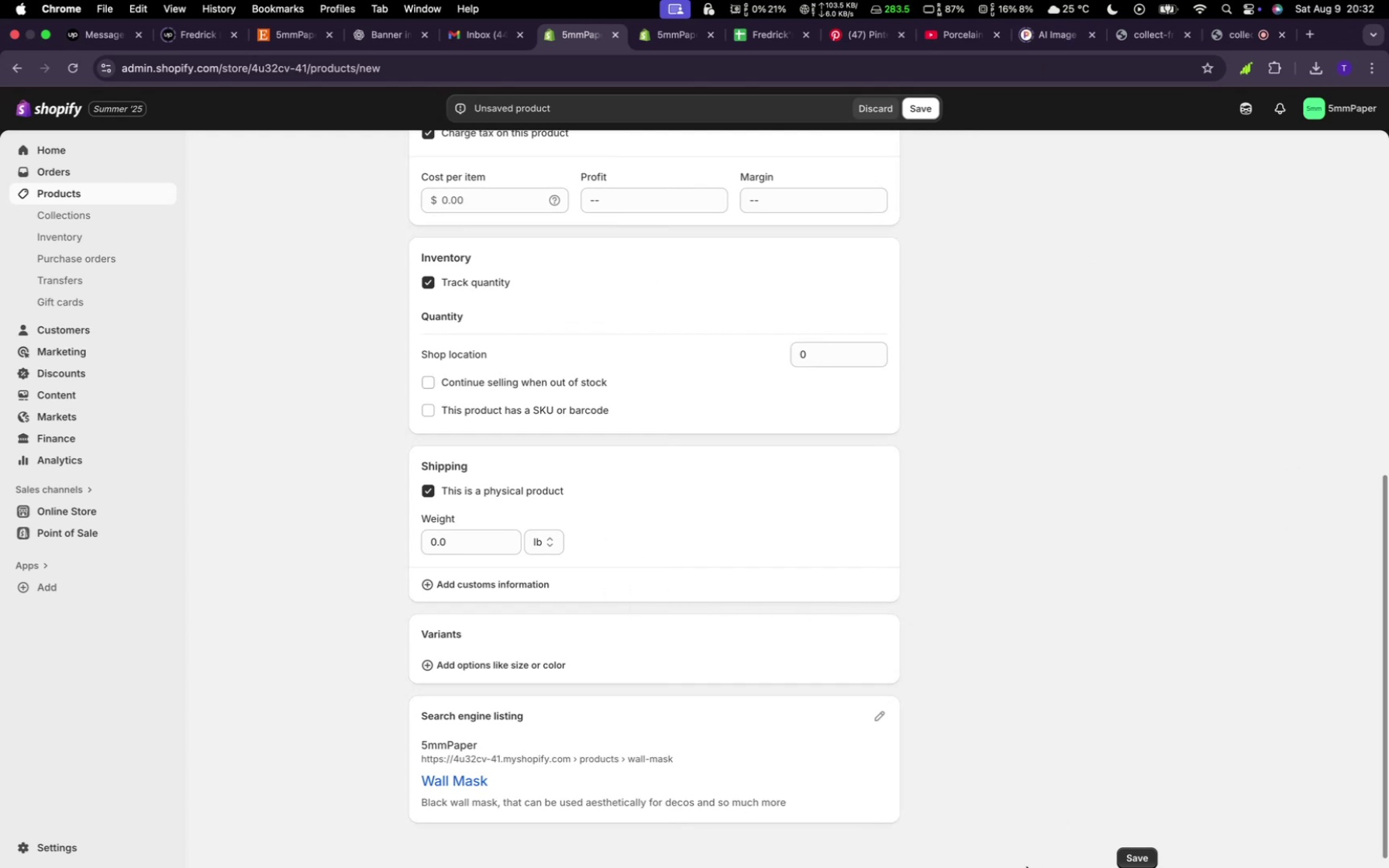 
wait(7.81)
 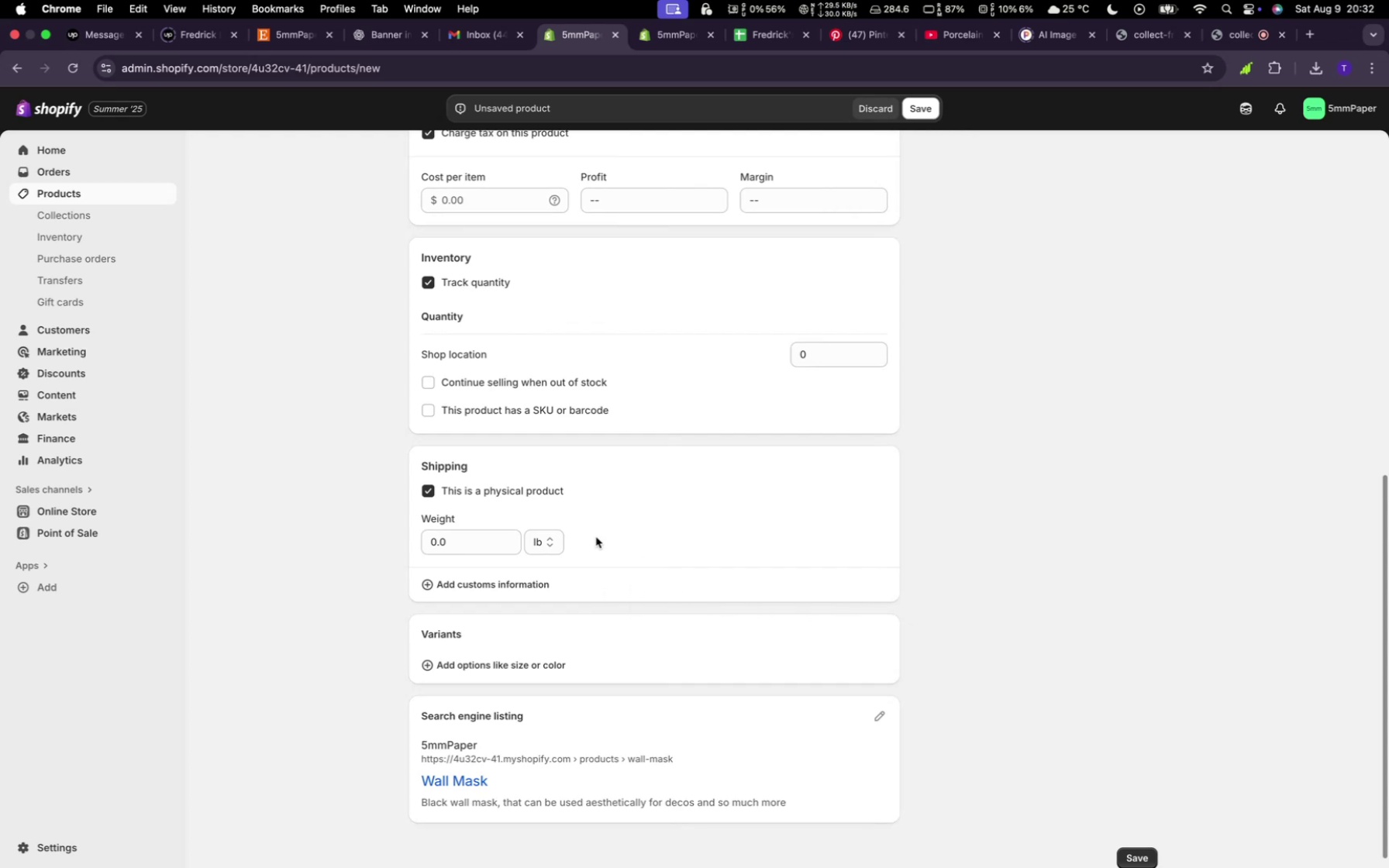 
left_click([1149, 867])
 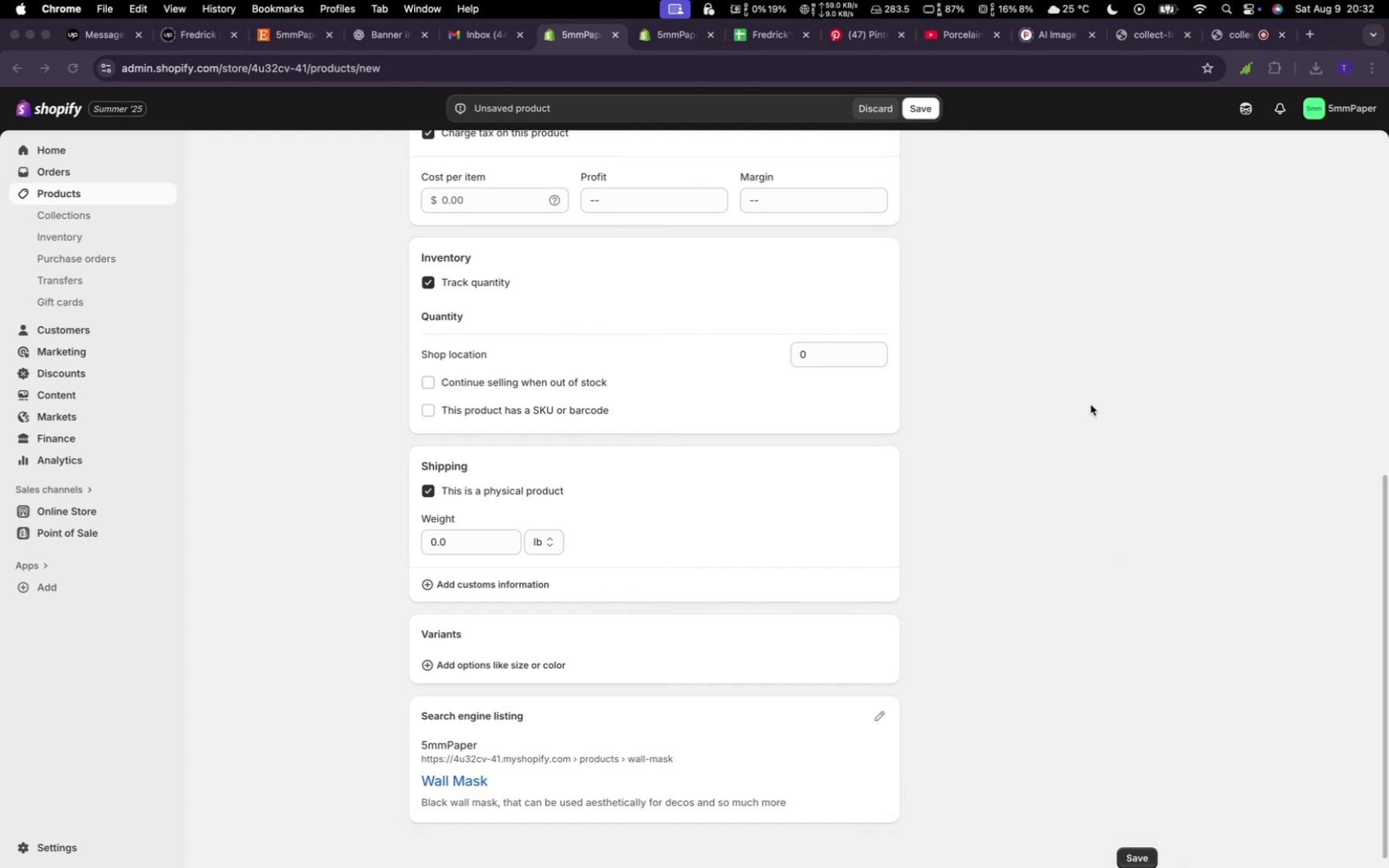 
scroll: coordinate [1136, 749], scroll_direction: down, amount: 12.0
 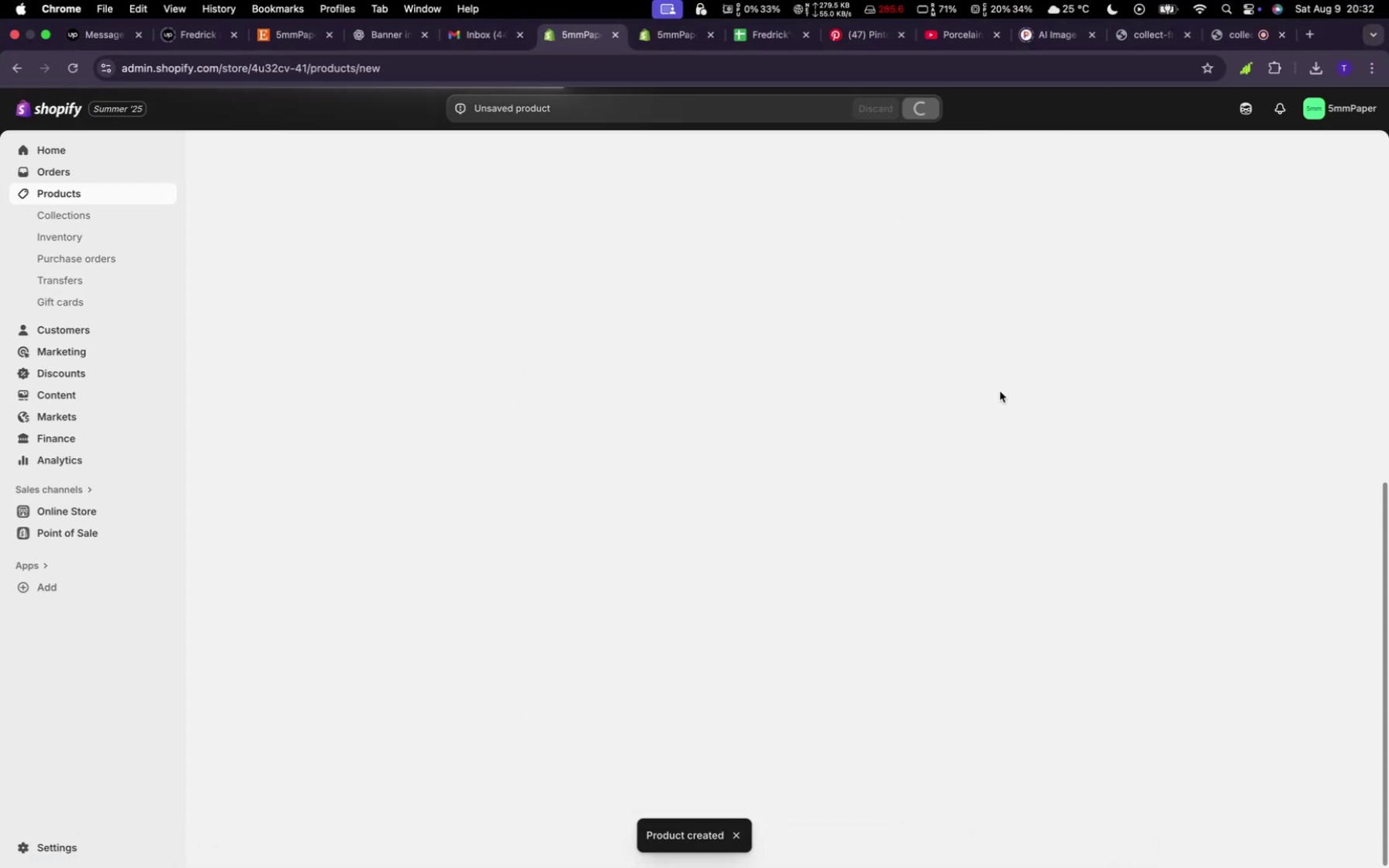 
wait(9.5)
 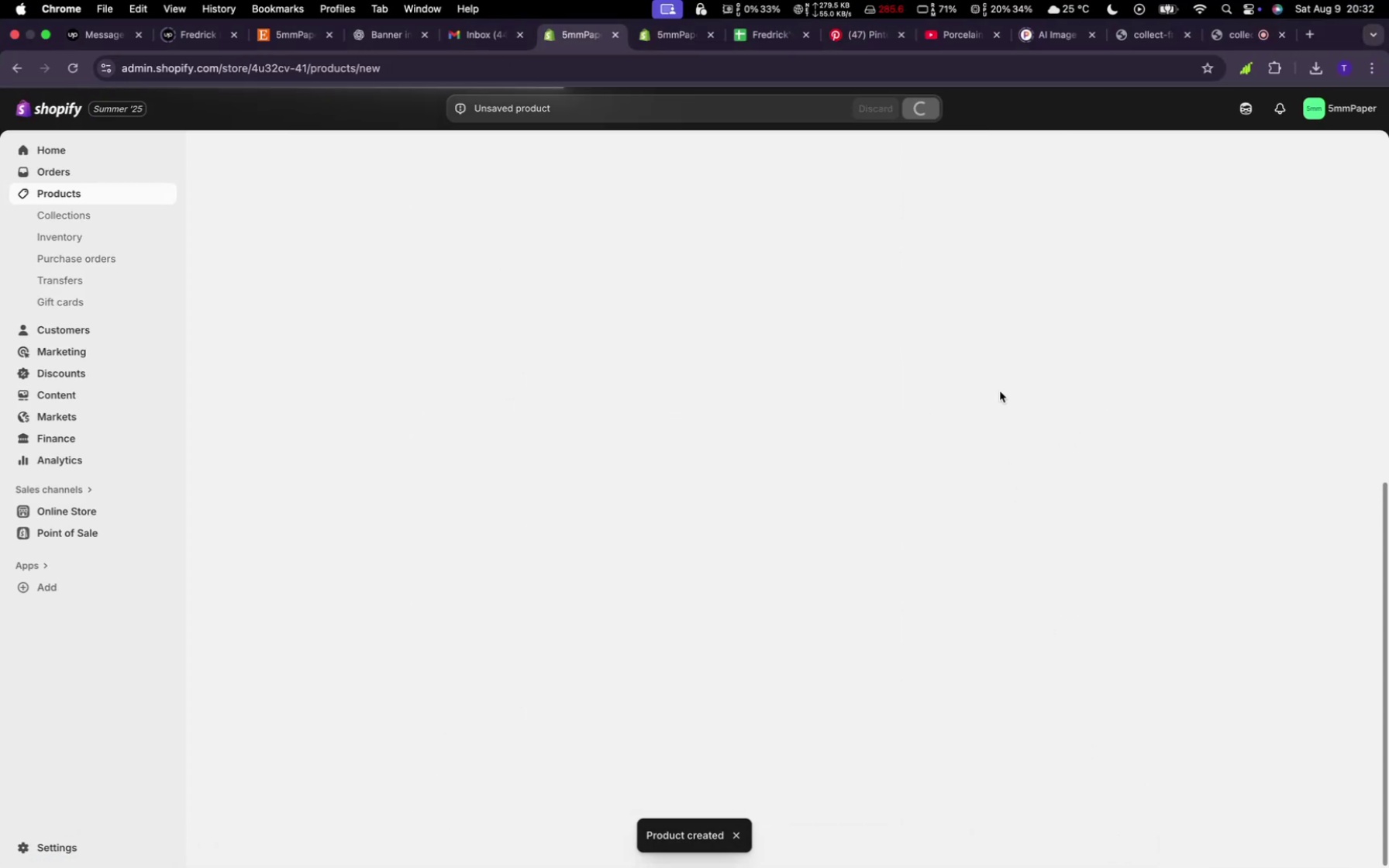 
left_click([415, 159])
 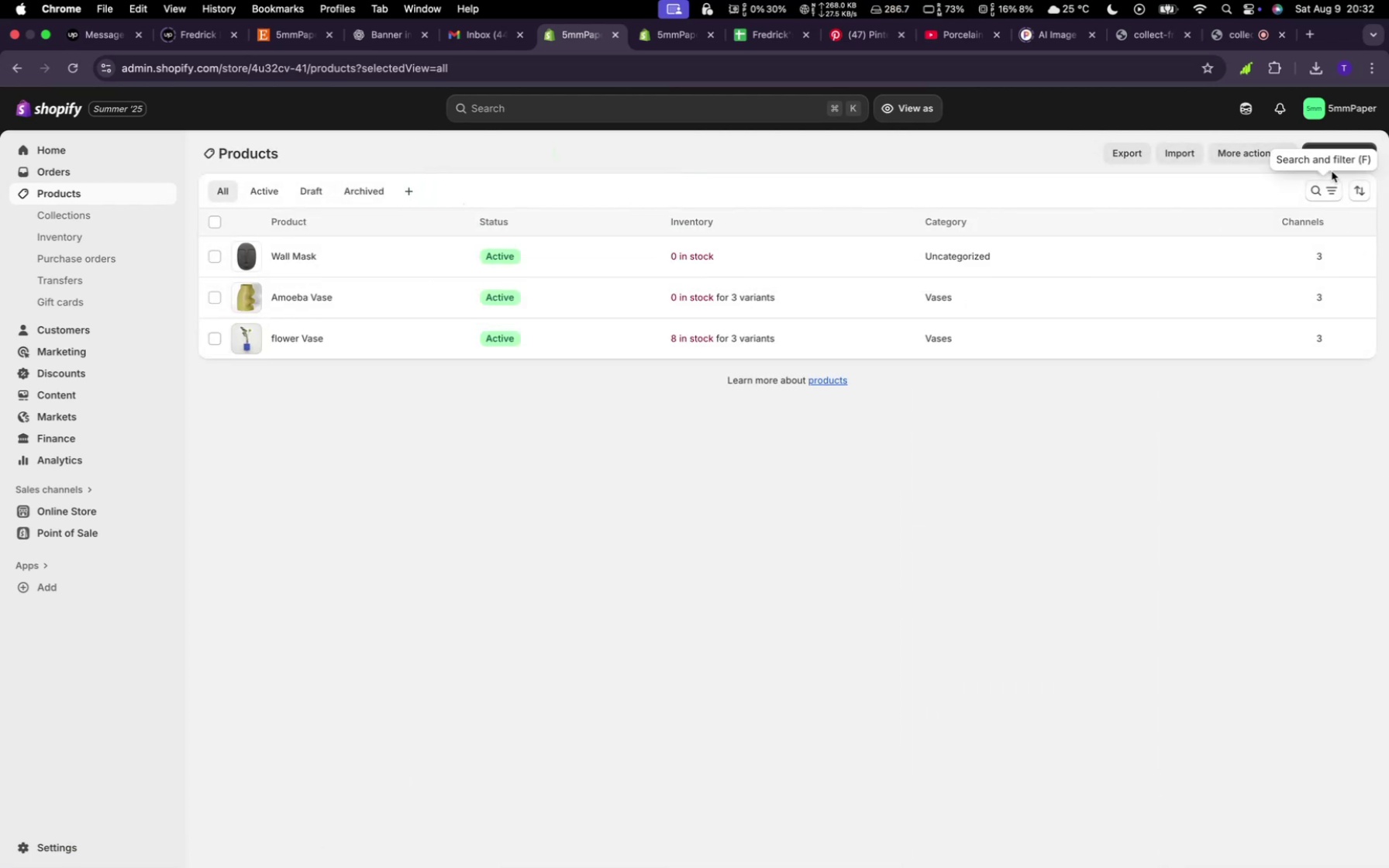 
left_click_drag(start_coordinate=[1319, 147], to_coordinate=[1319, 152])
 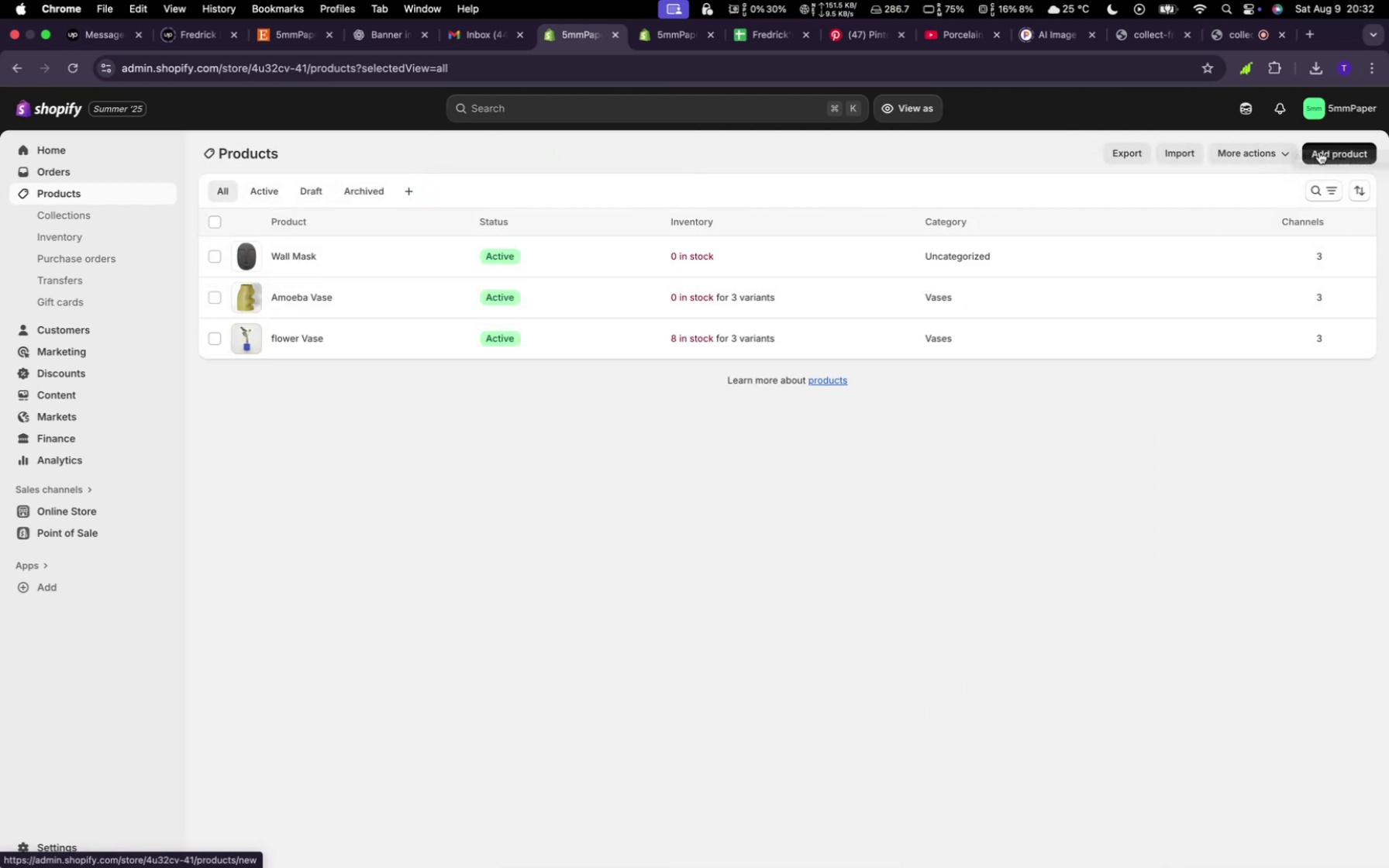 
left_click([1319, 152])
 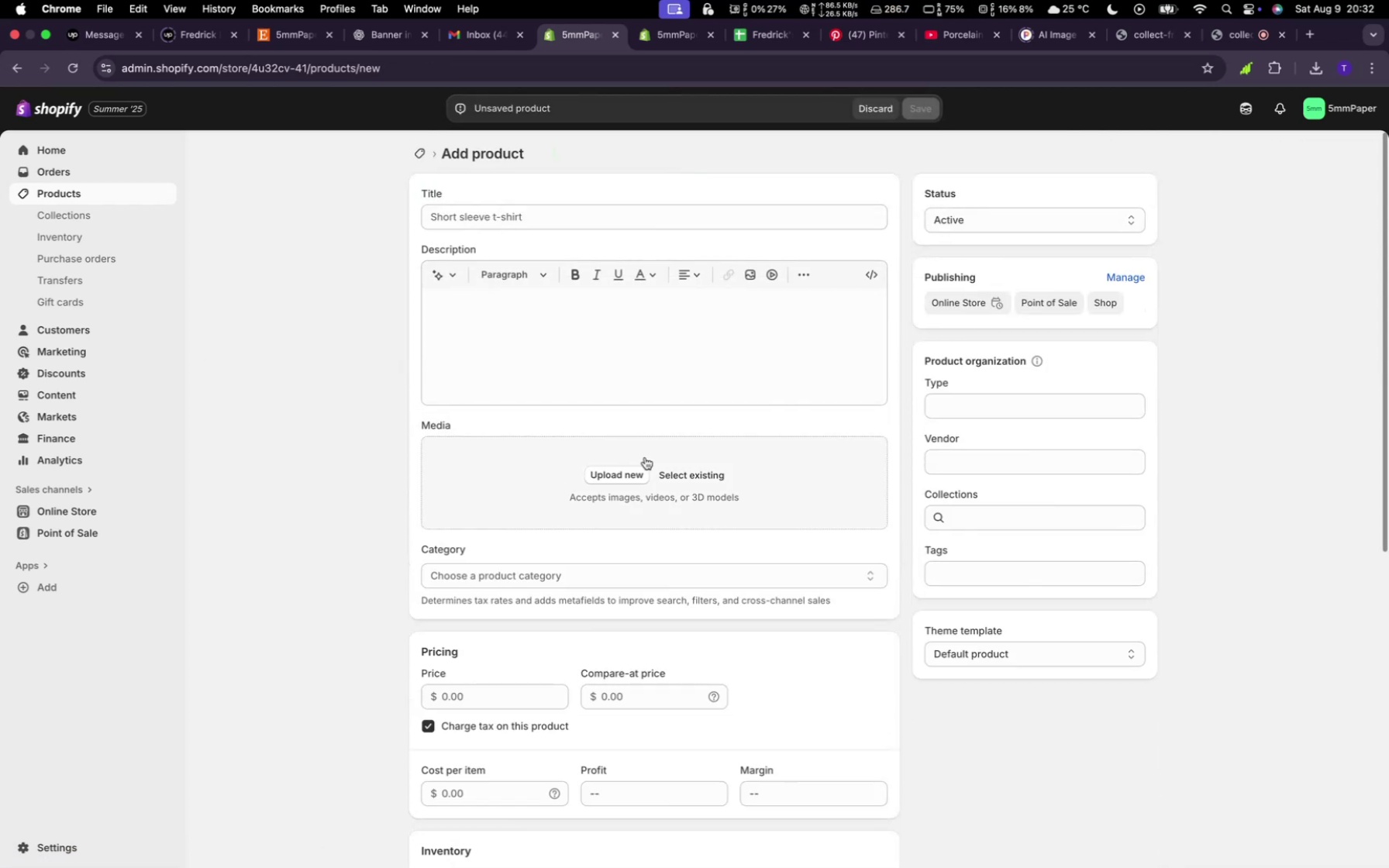 
left_click([697, 464])
 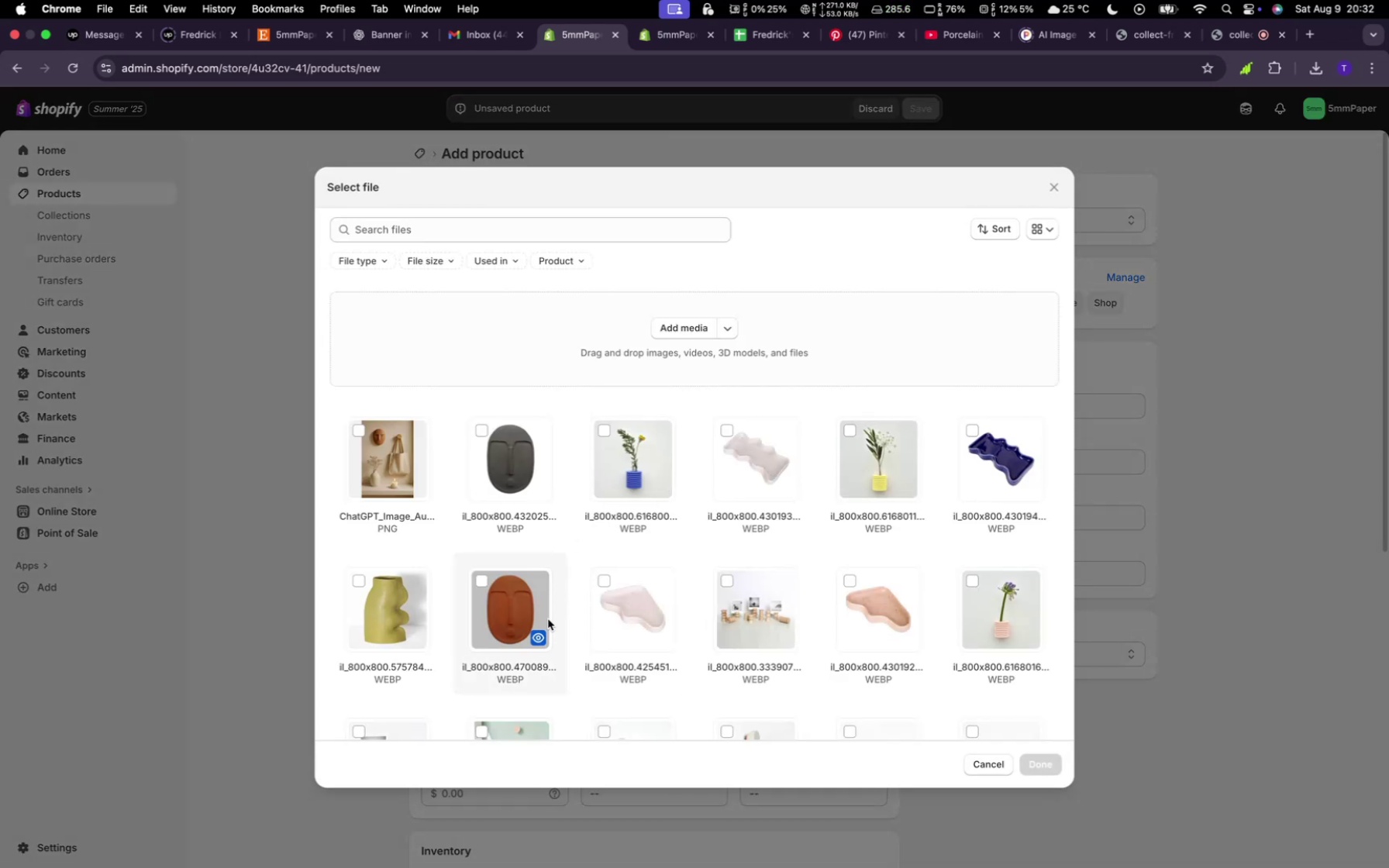 
left_click([529, 611])
 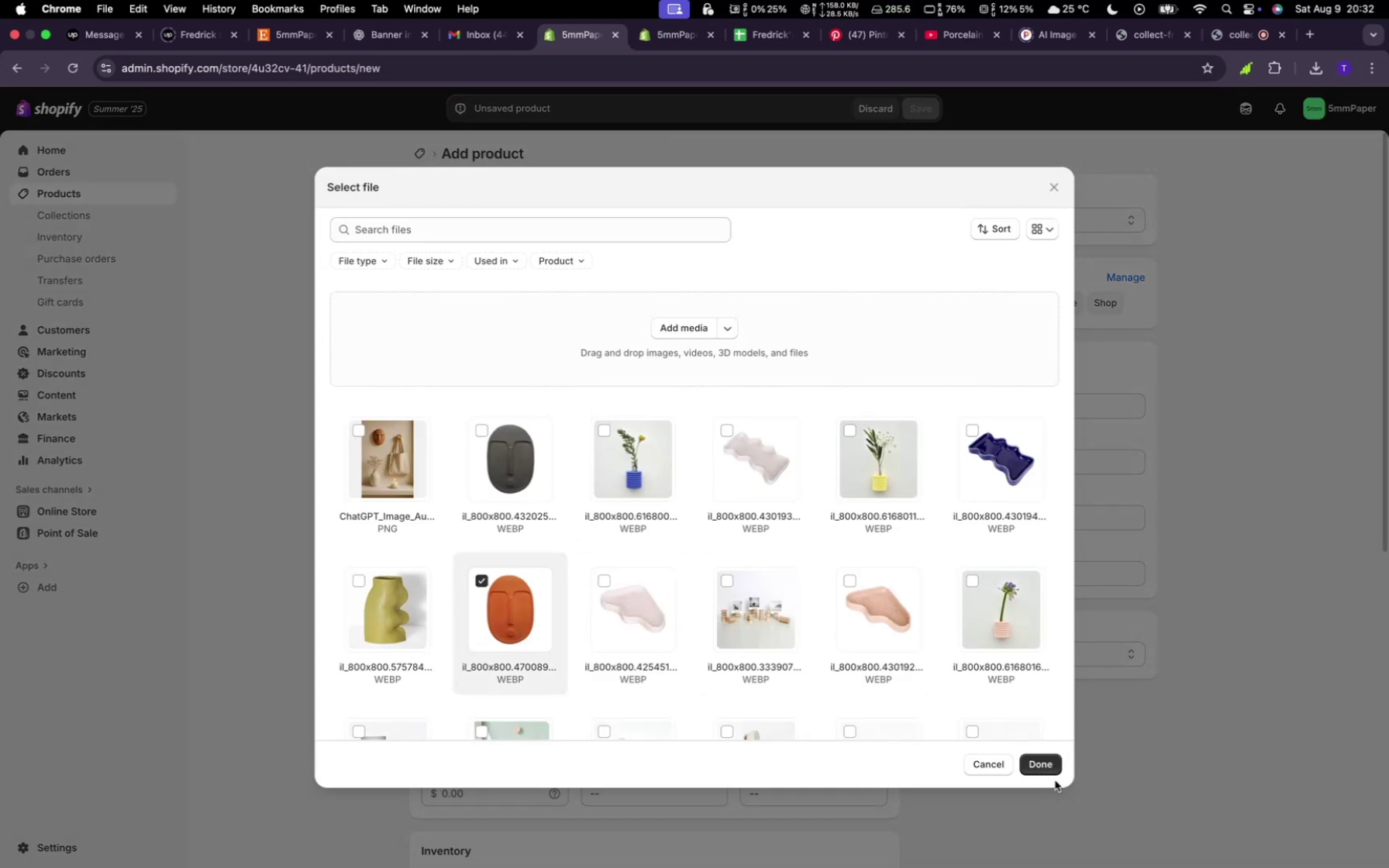 
left_click([1054, 770])
 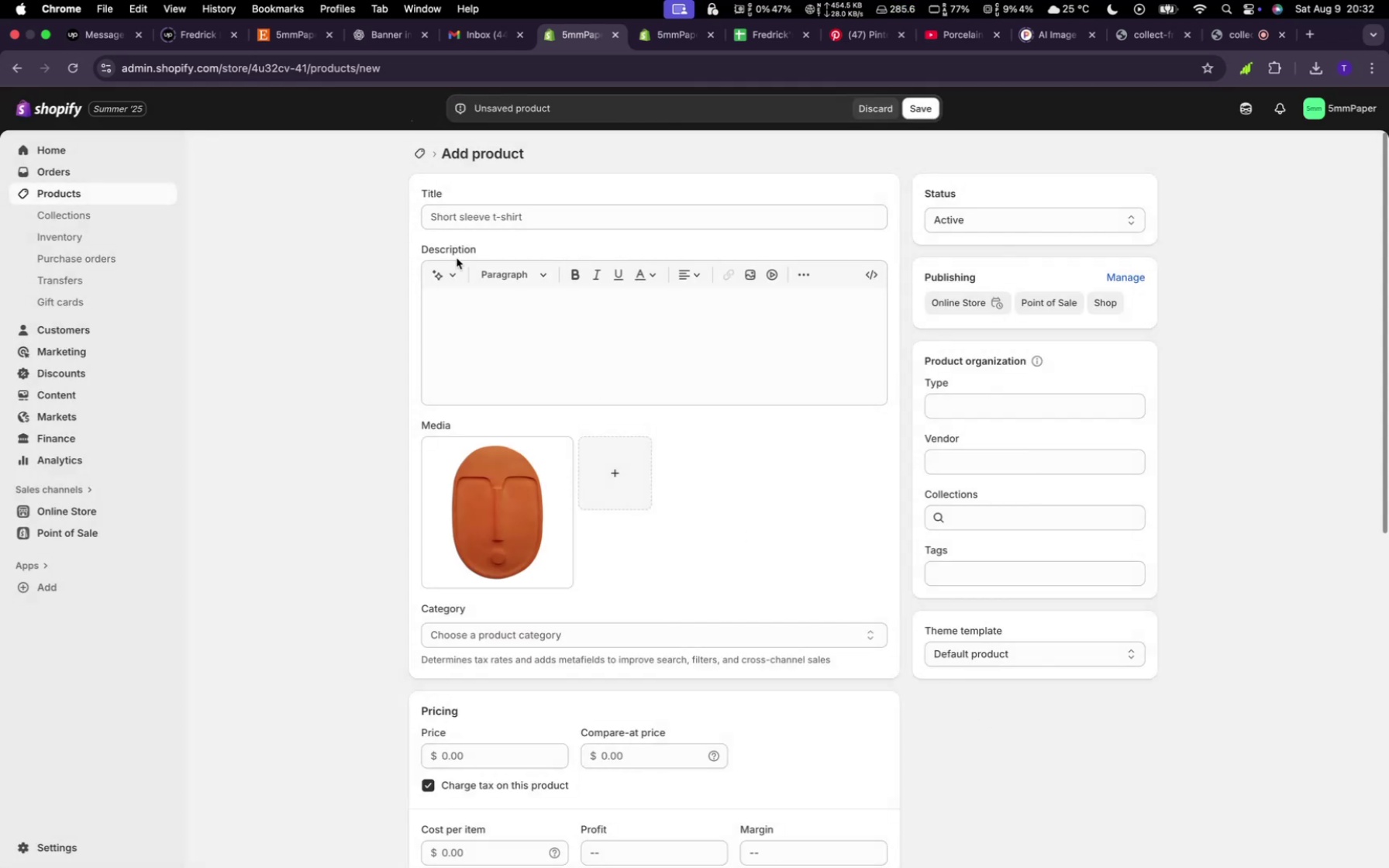 
left_click([470, 220])
 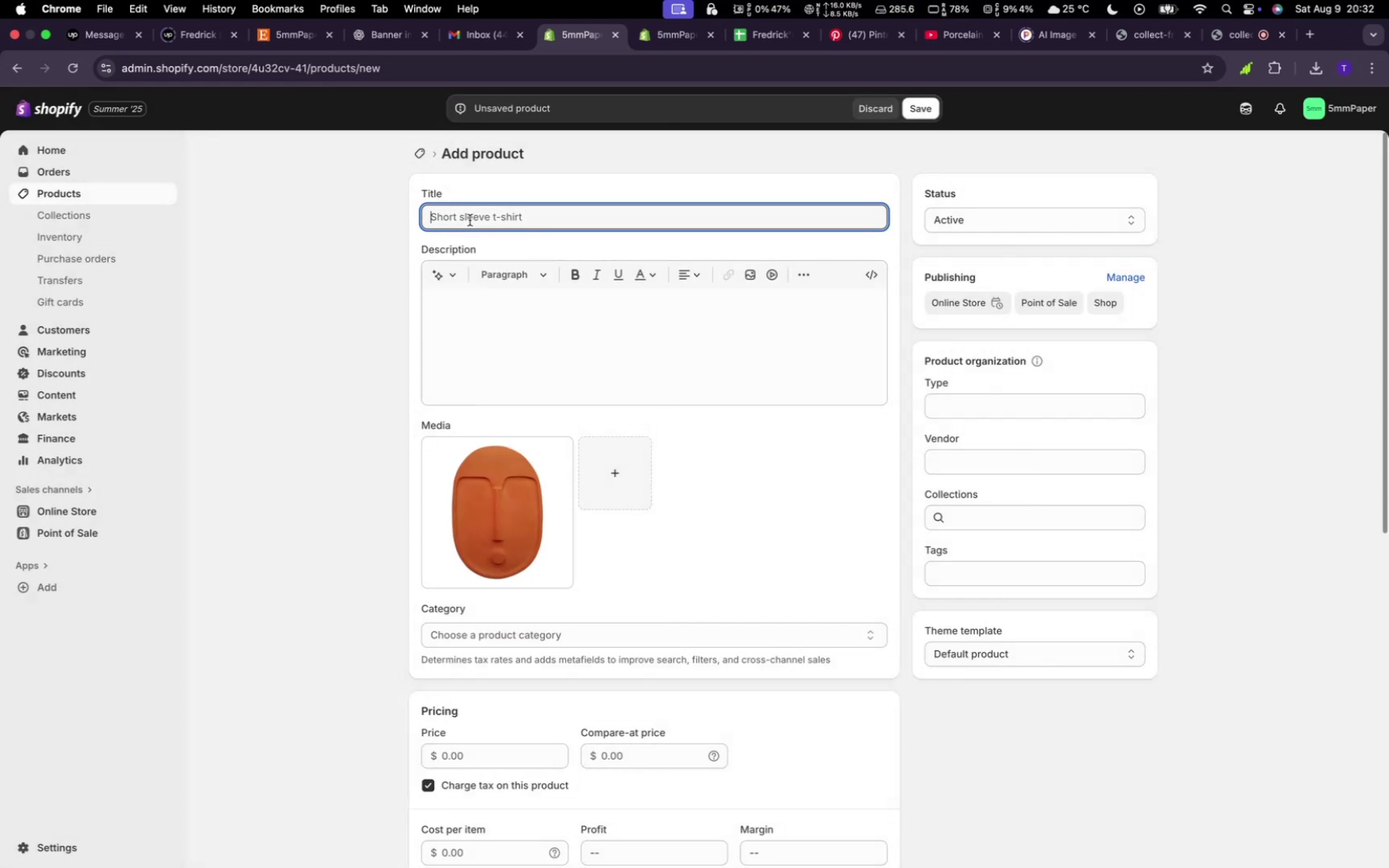 
type(Clay Wall Max)
key(Backspace)
type(sk)
 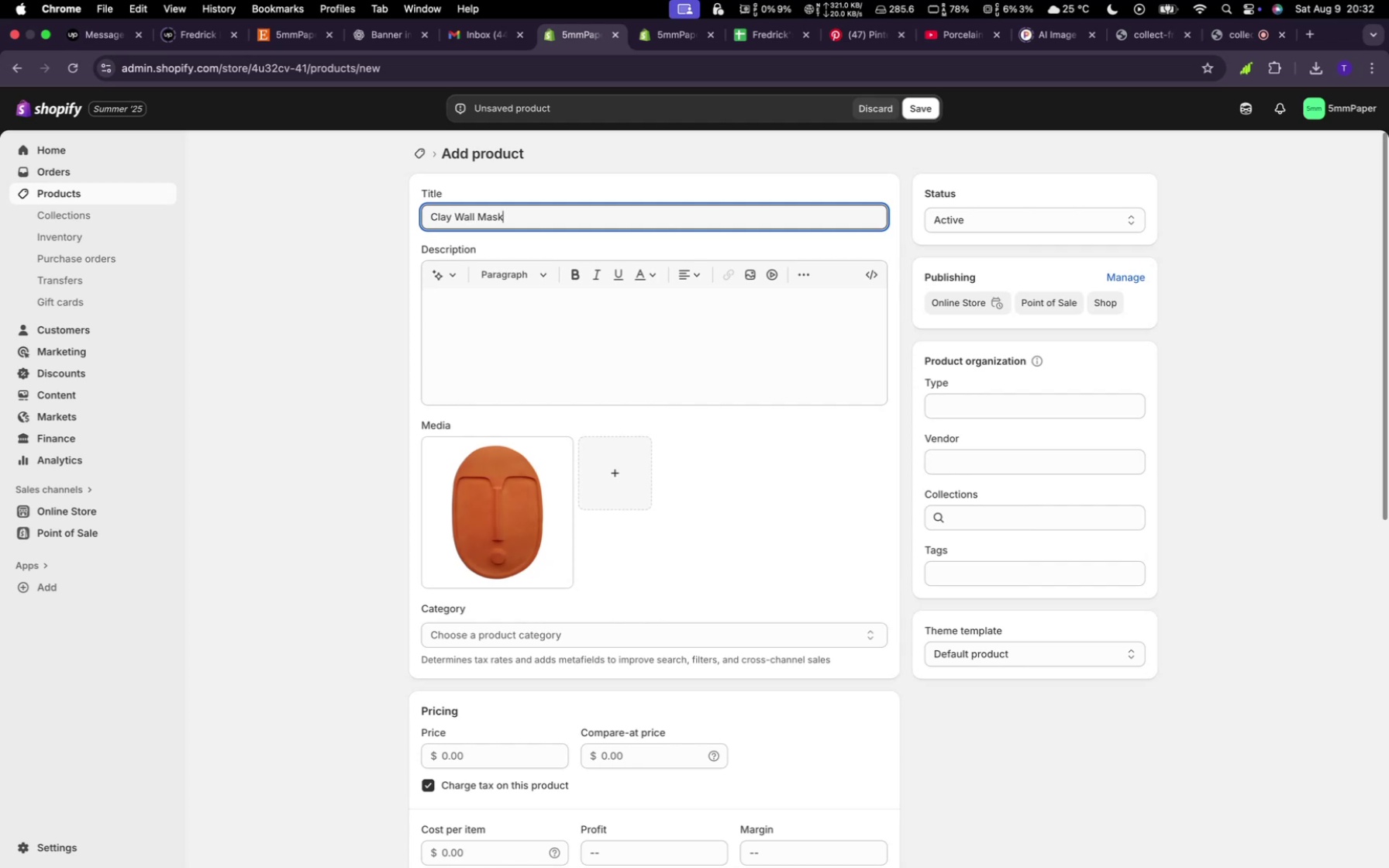 
left_click([488, 305])
 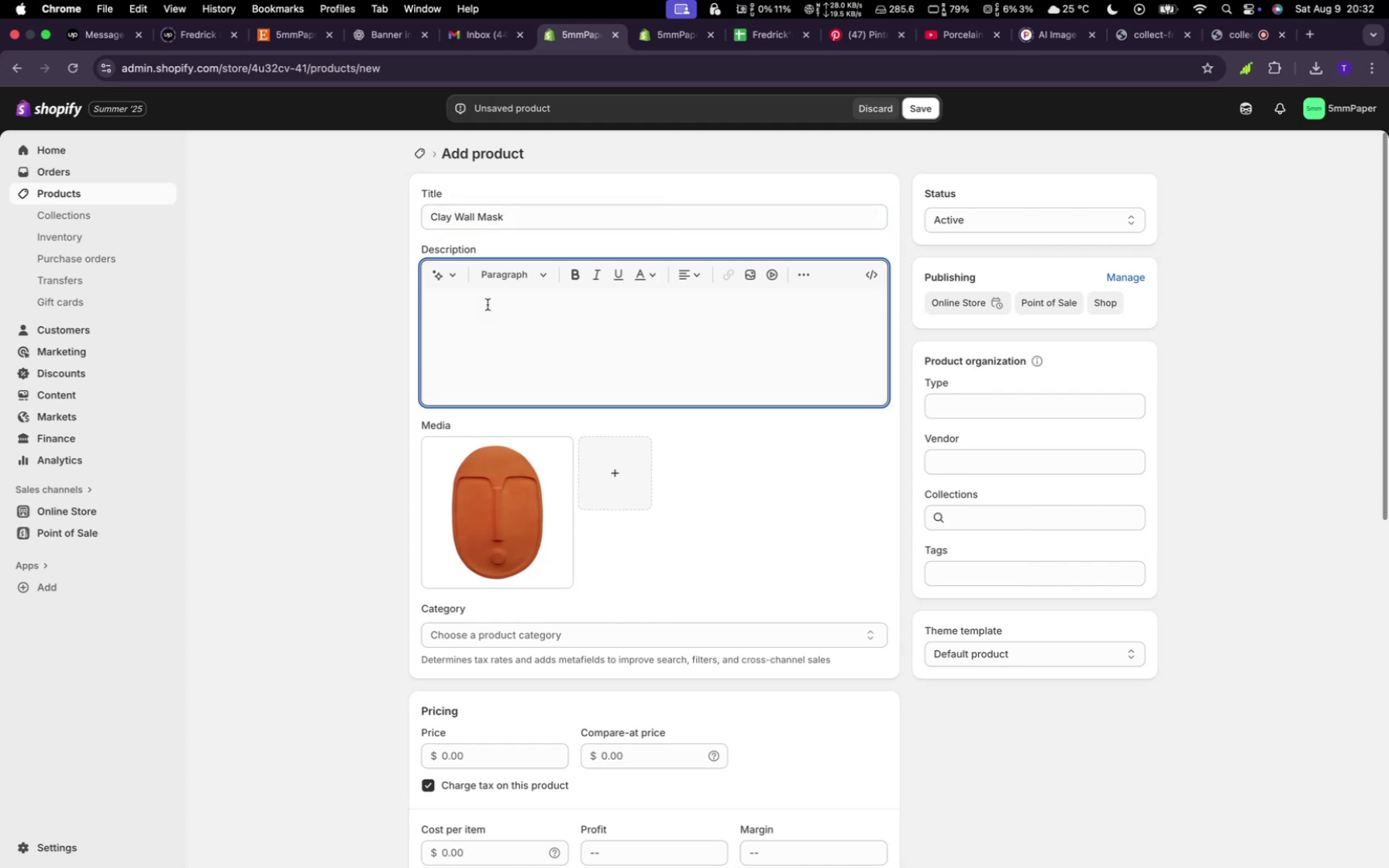 
type(Clay color wall mask.Its)
key(Backspace)
key(Backspace)
key(Backspace)
type( its good to beai)
key(Backspace)
type(utify the house and its enviromens)
 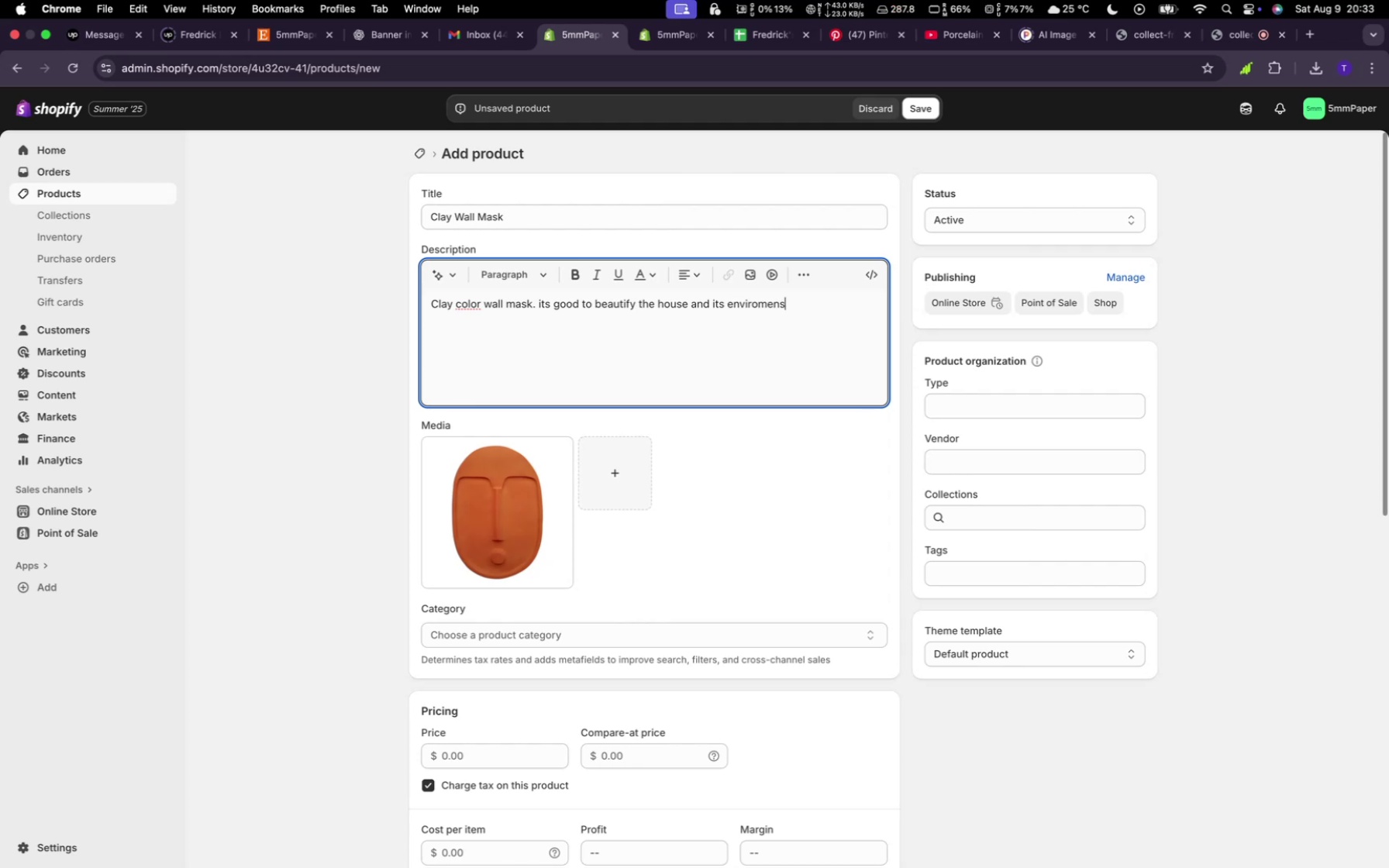 
left_click([446, 755])
 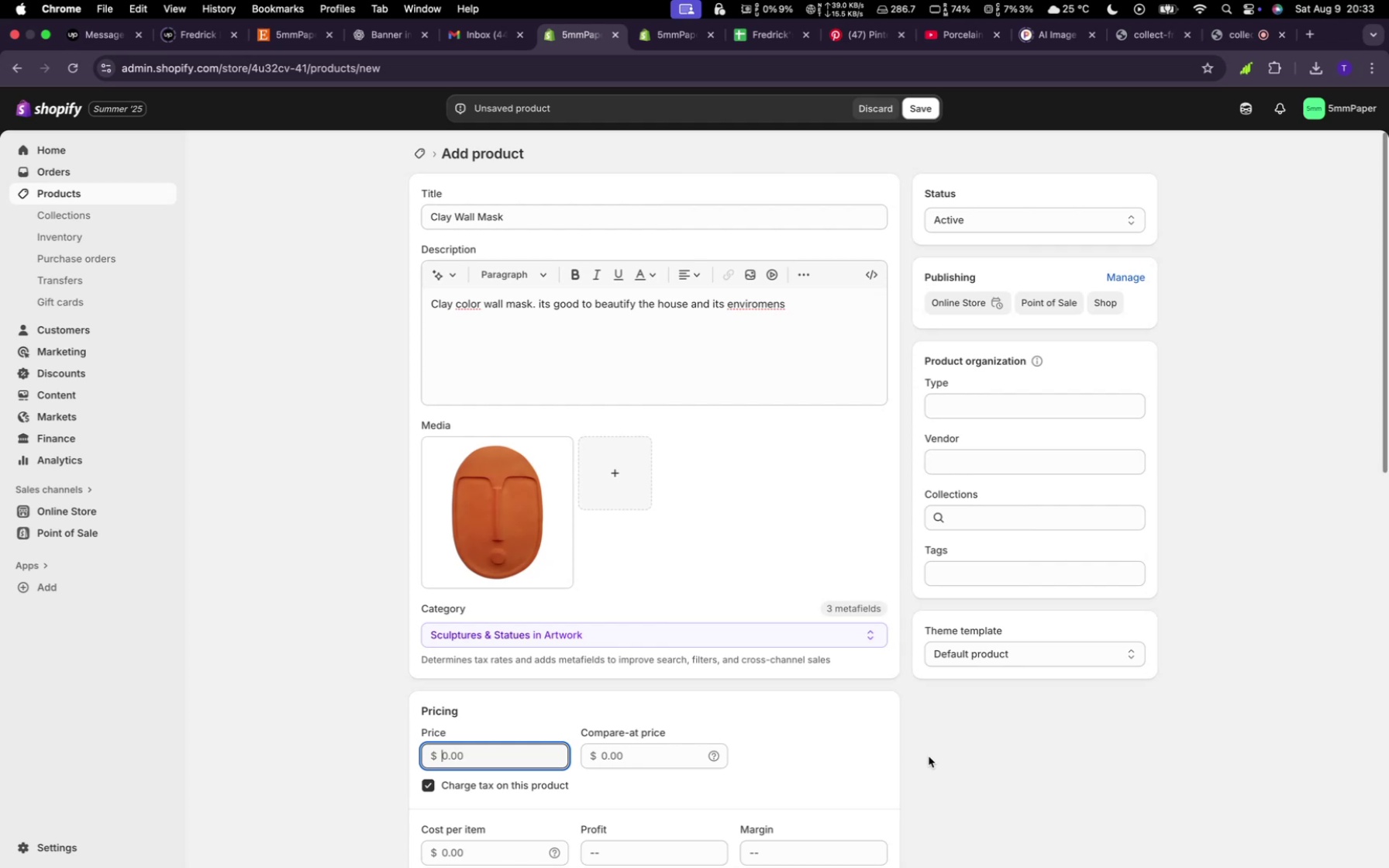 
wait(5.96)
 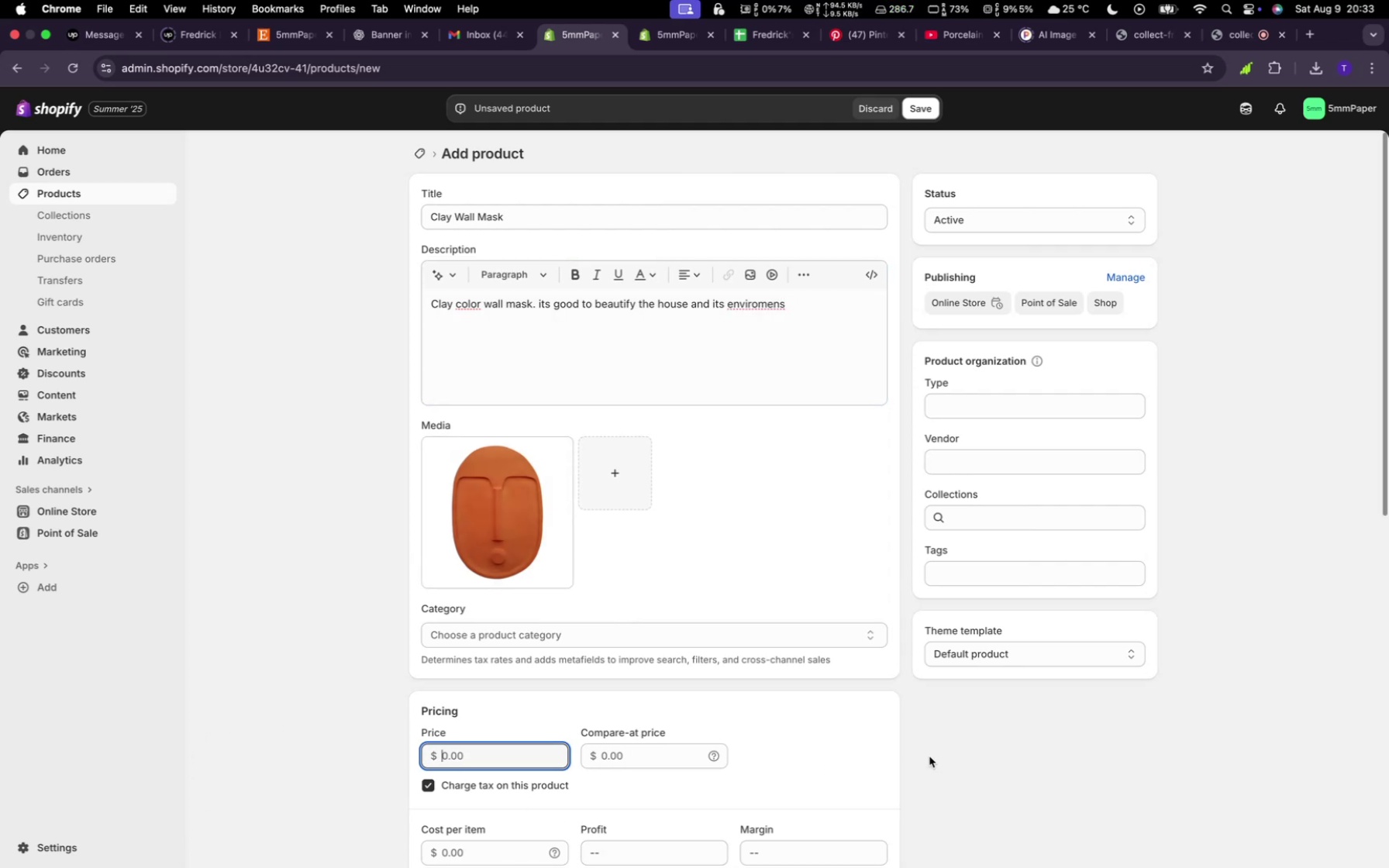 
type(23)
 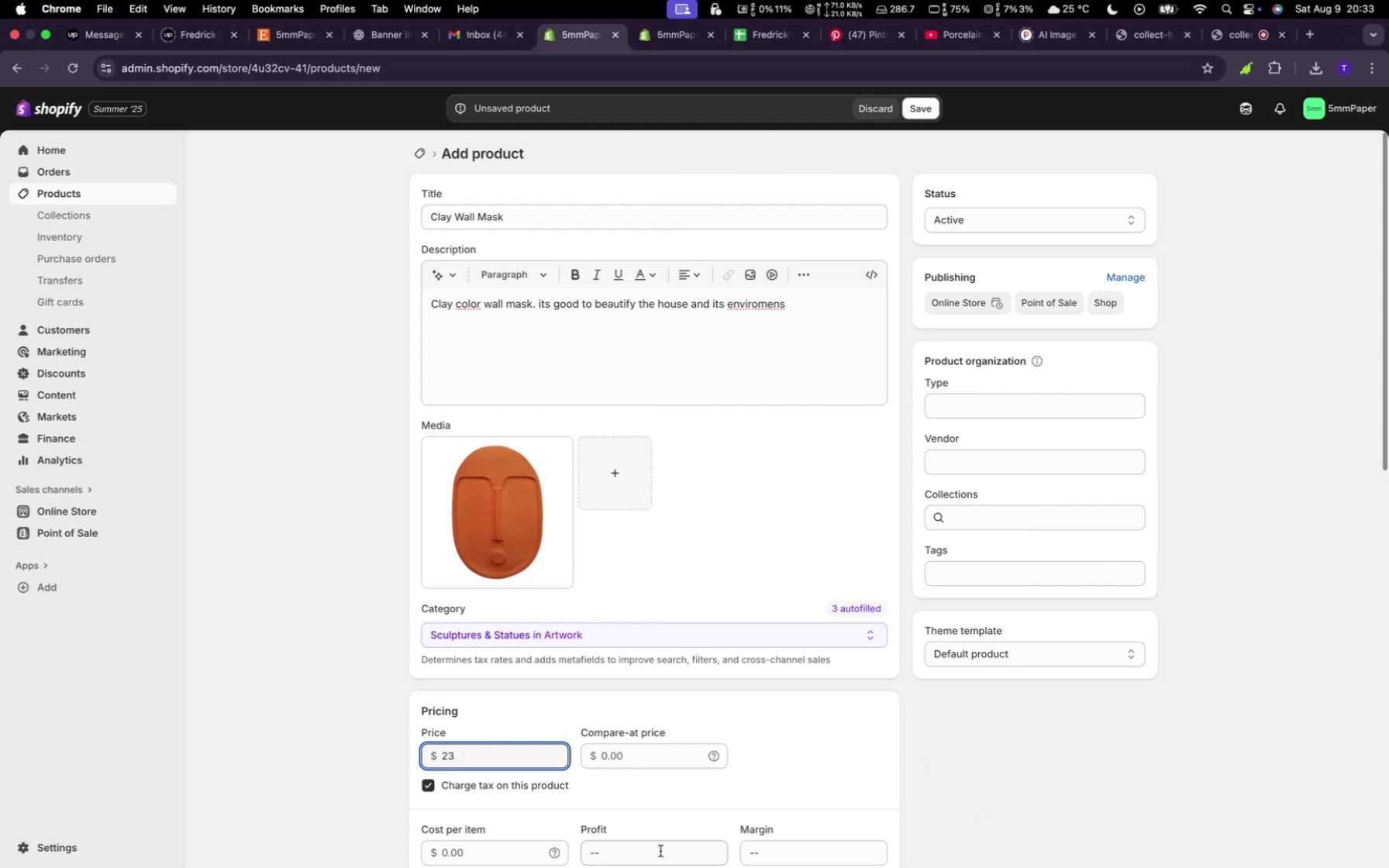 
left_click([639, 763])
 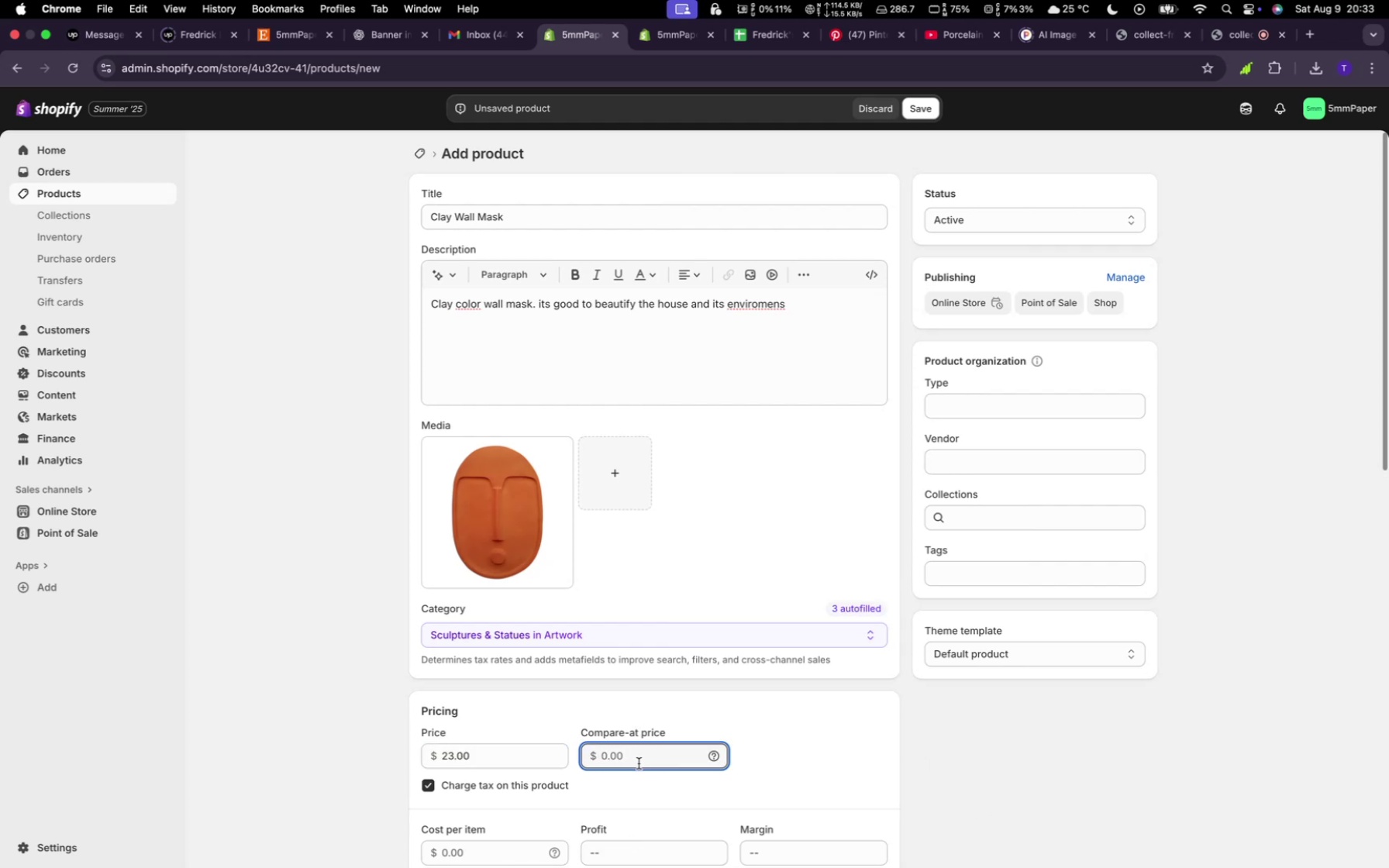 
type(22)
 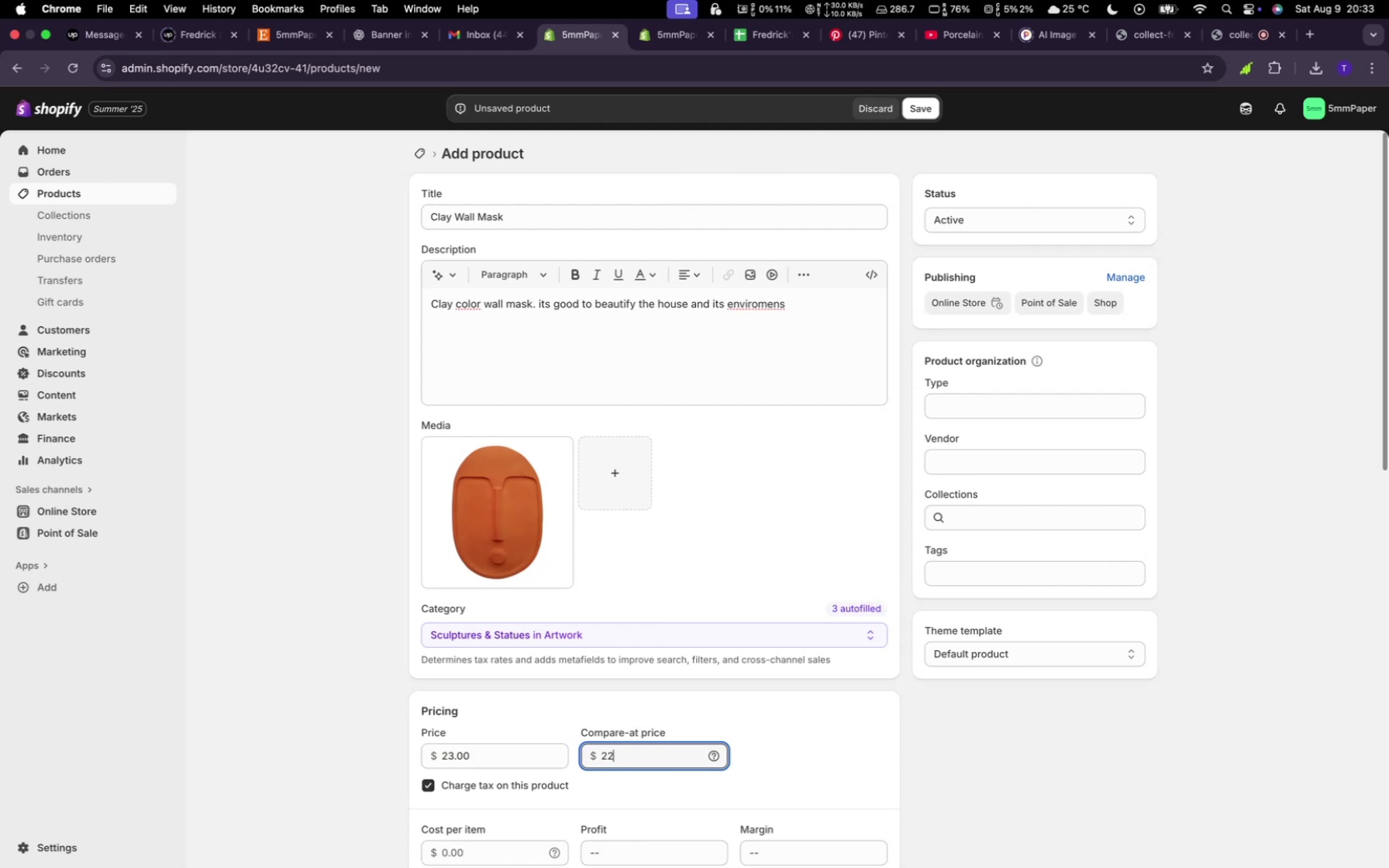 
scroll: coordinate [760, 714], scroll_direction: down, amount: 26.0
 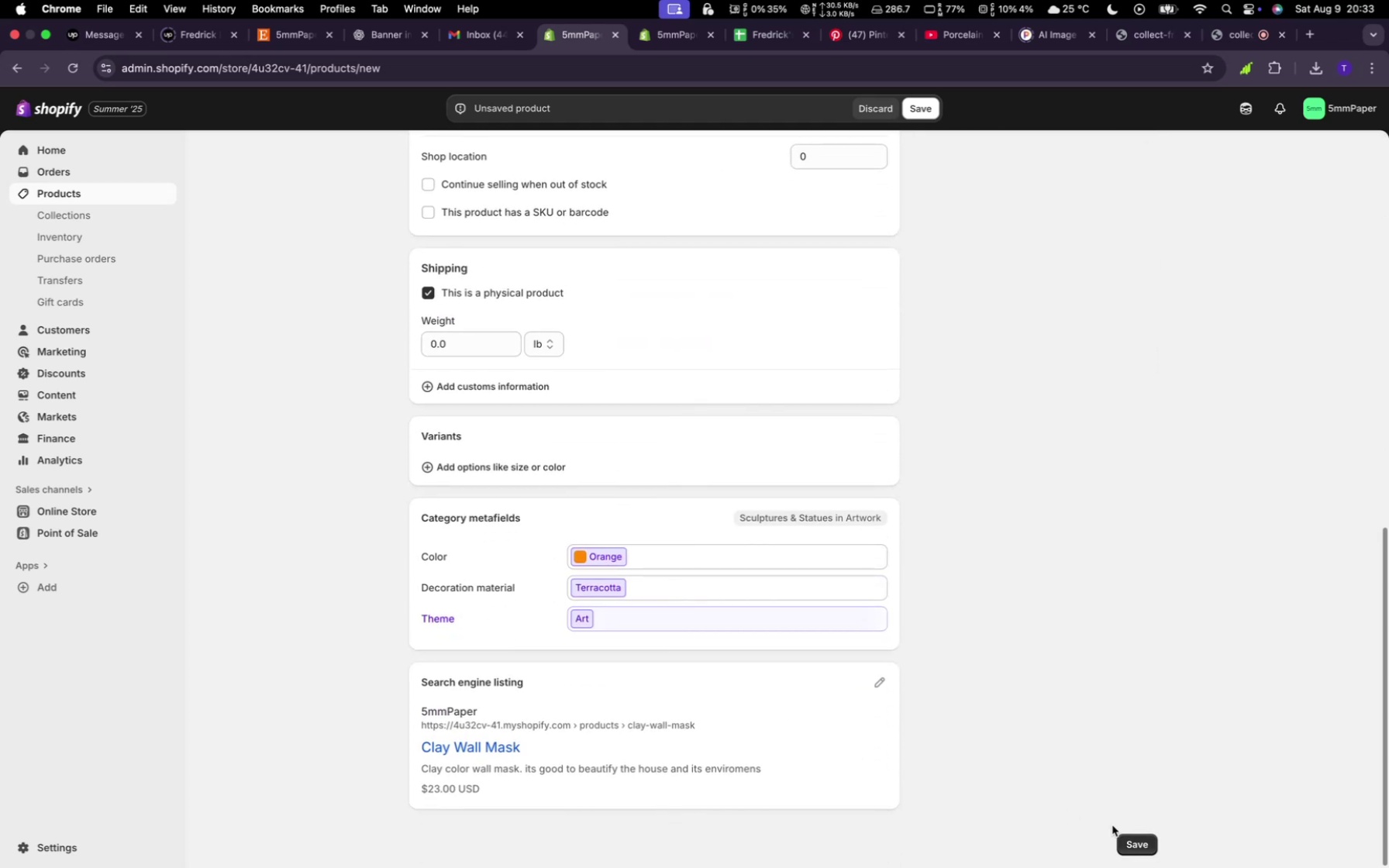 
left_click([1138, 842])
 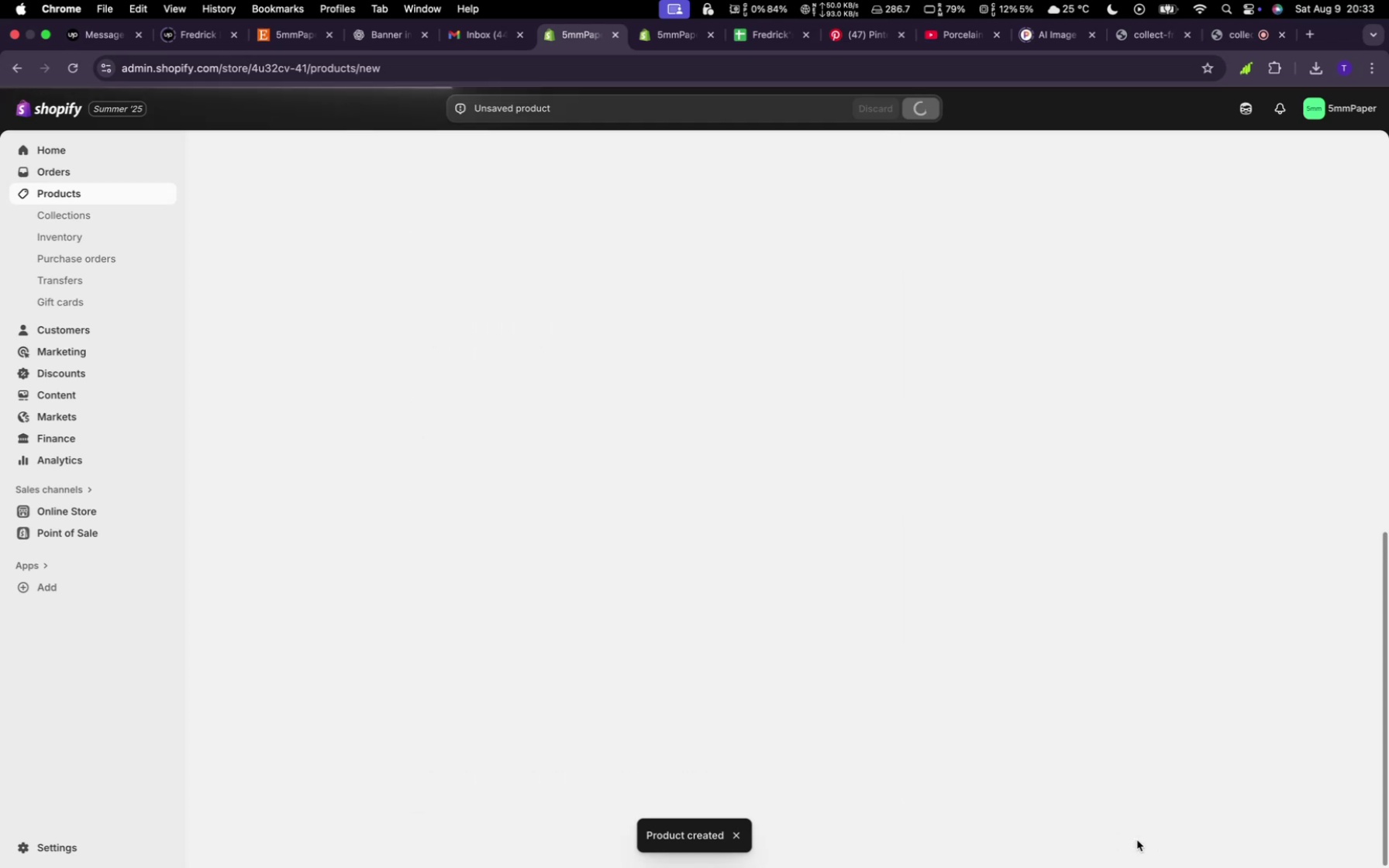 
wait(7.23)
 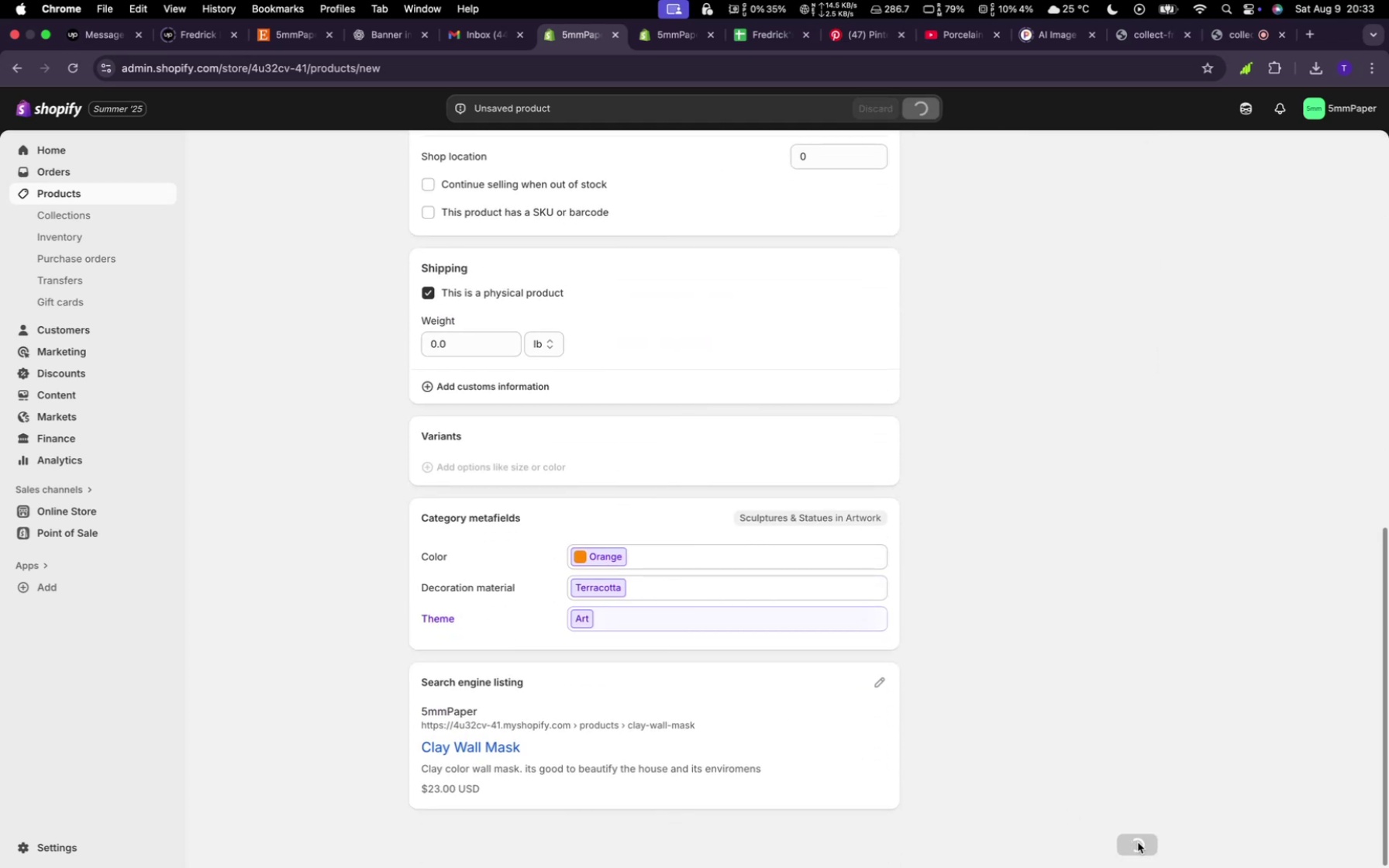 
key(ArrowRight)
 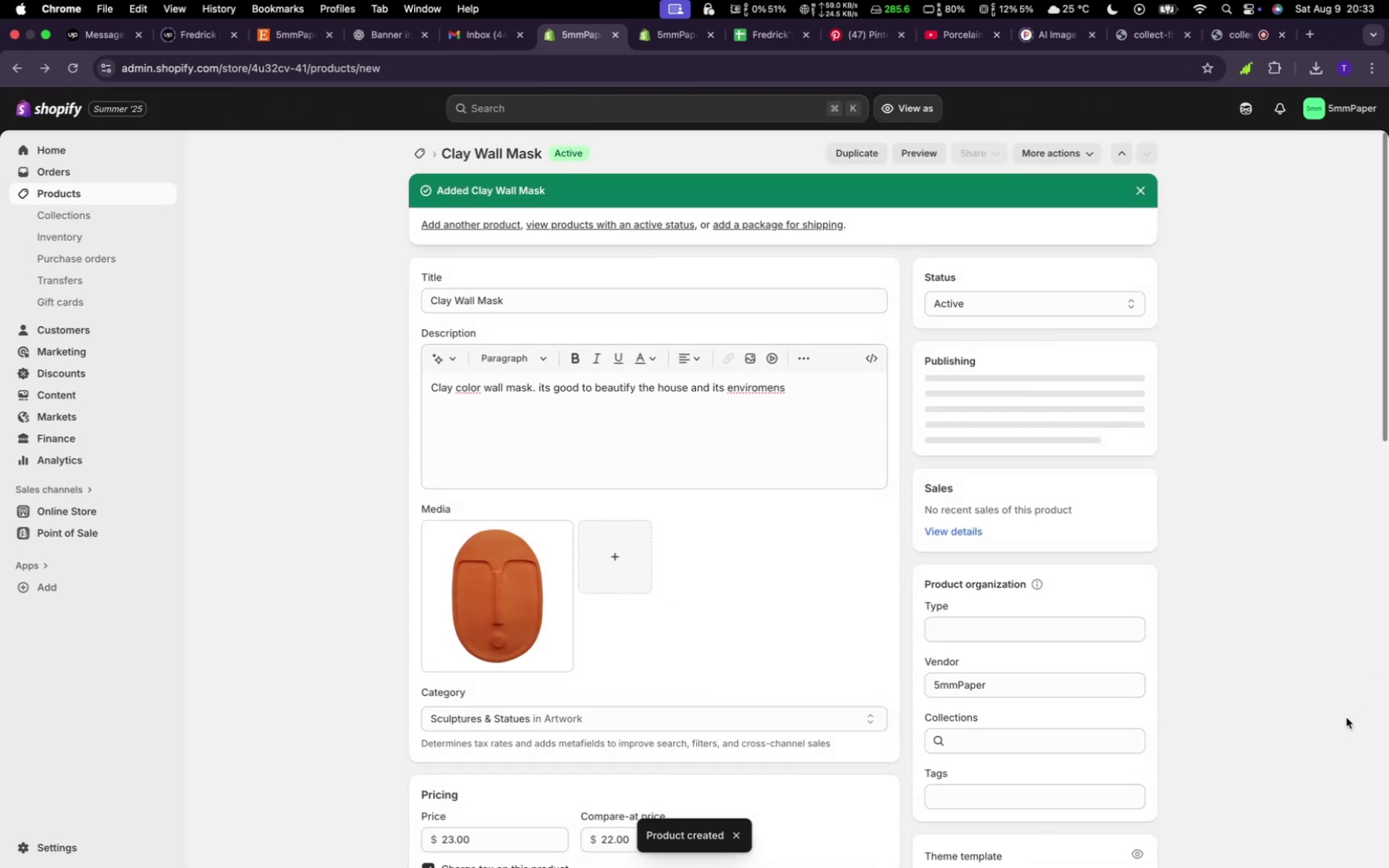 
left_click_drag(start_coordinate=[1388, 867], to_coordinate=[1379, 867])
 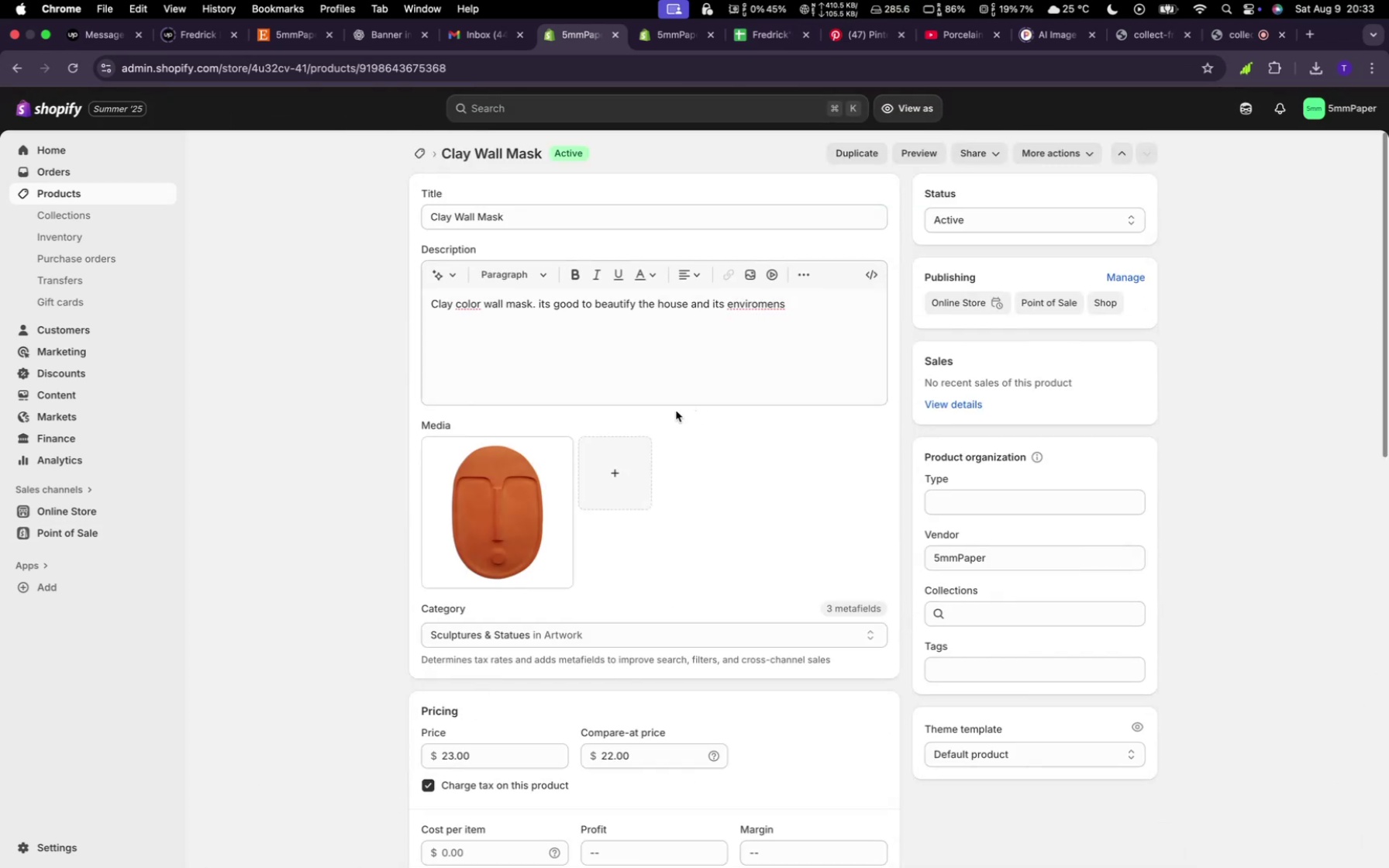 
wait(5.91)
 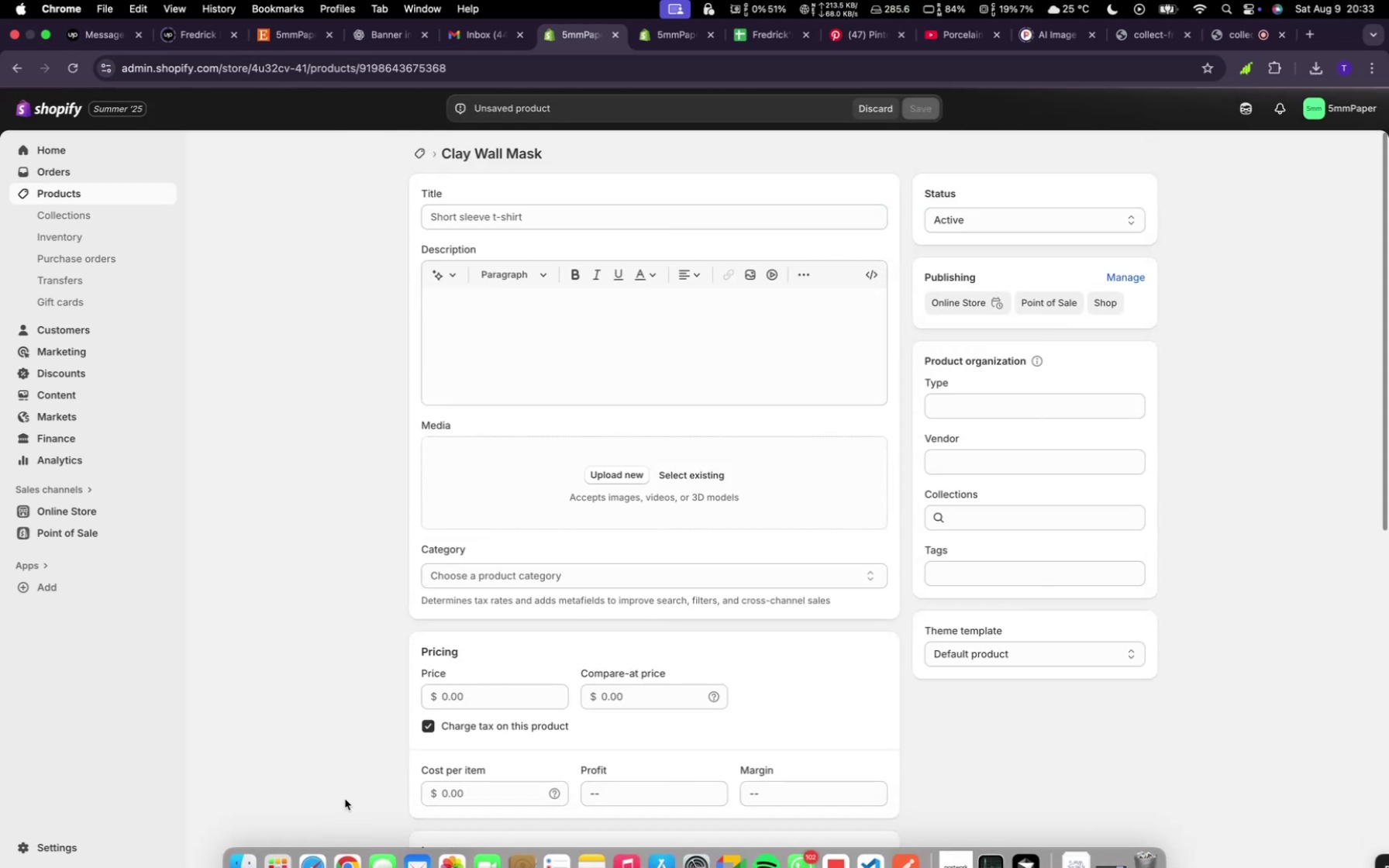 
left_click([424, 150])
 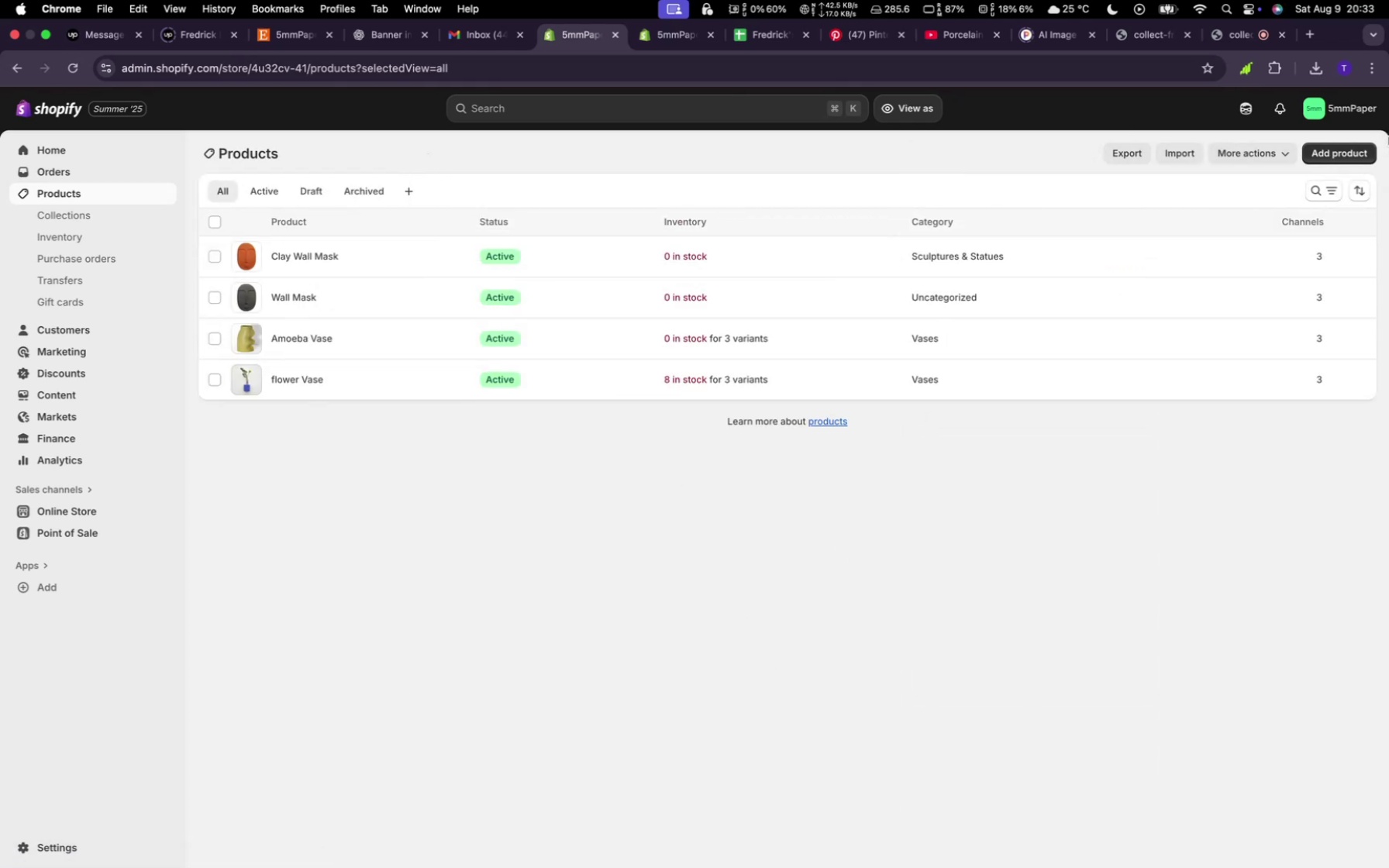 
left_click([1336, 158])
 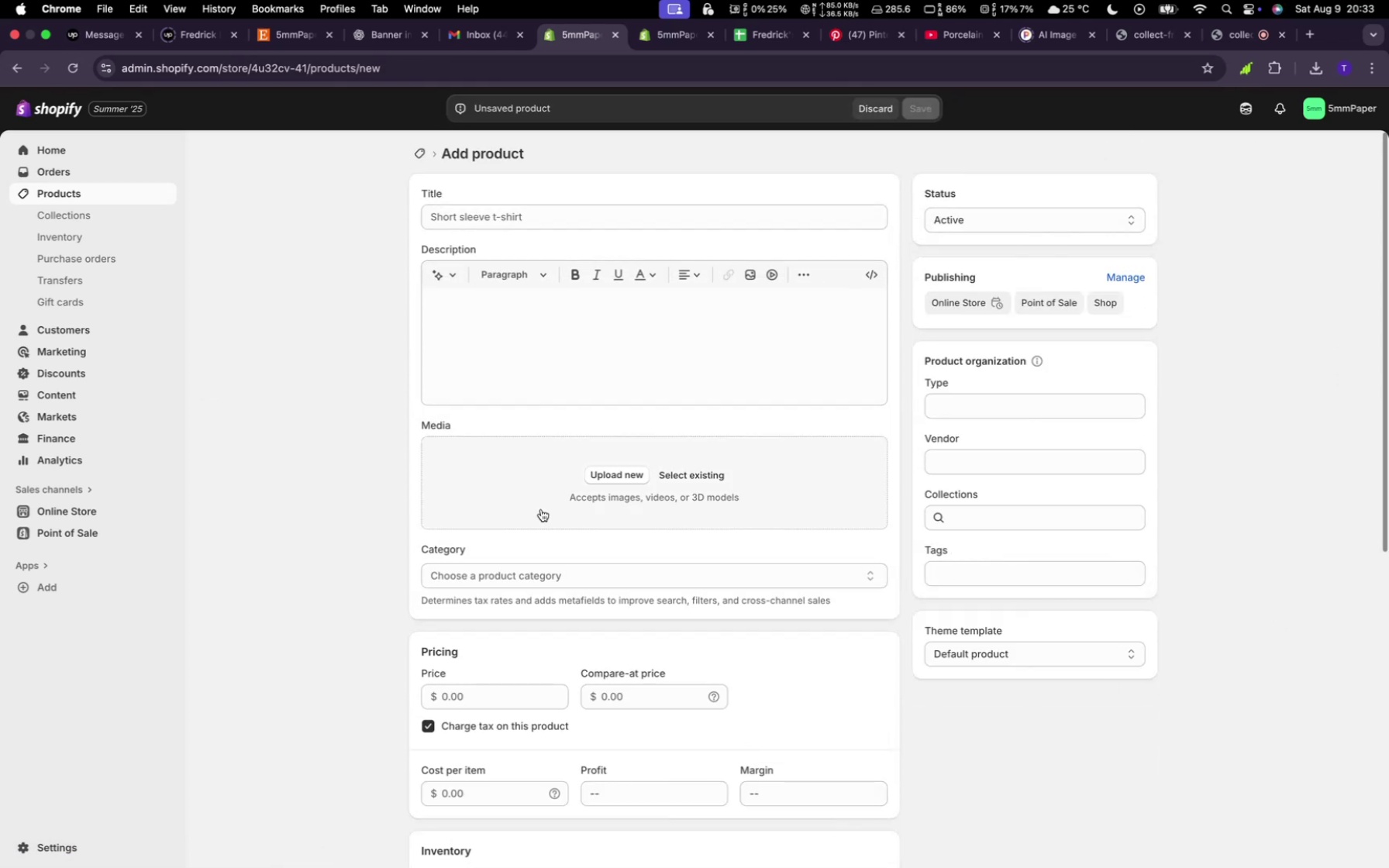 
wait(6.36)
 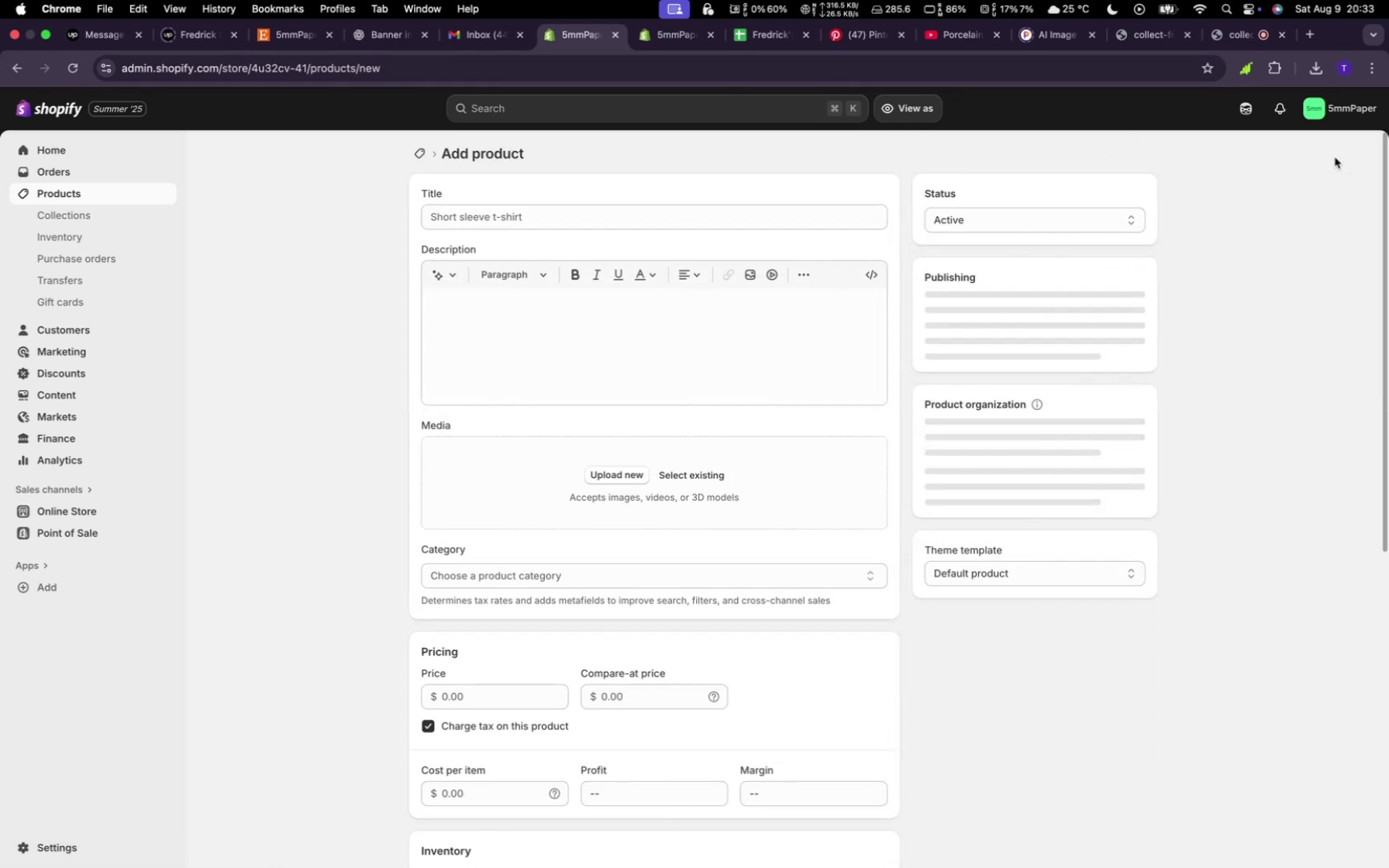 
left_click([697, 478])
 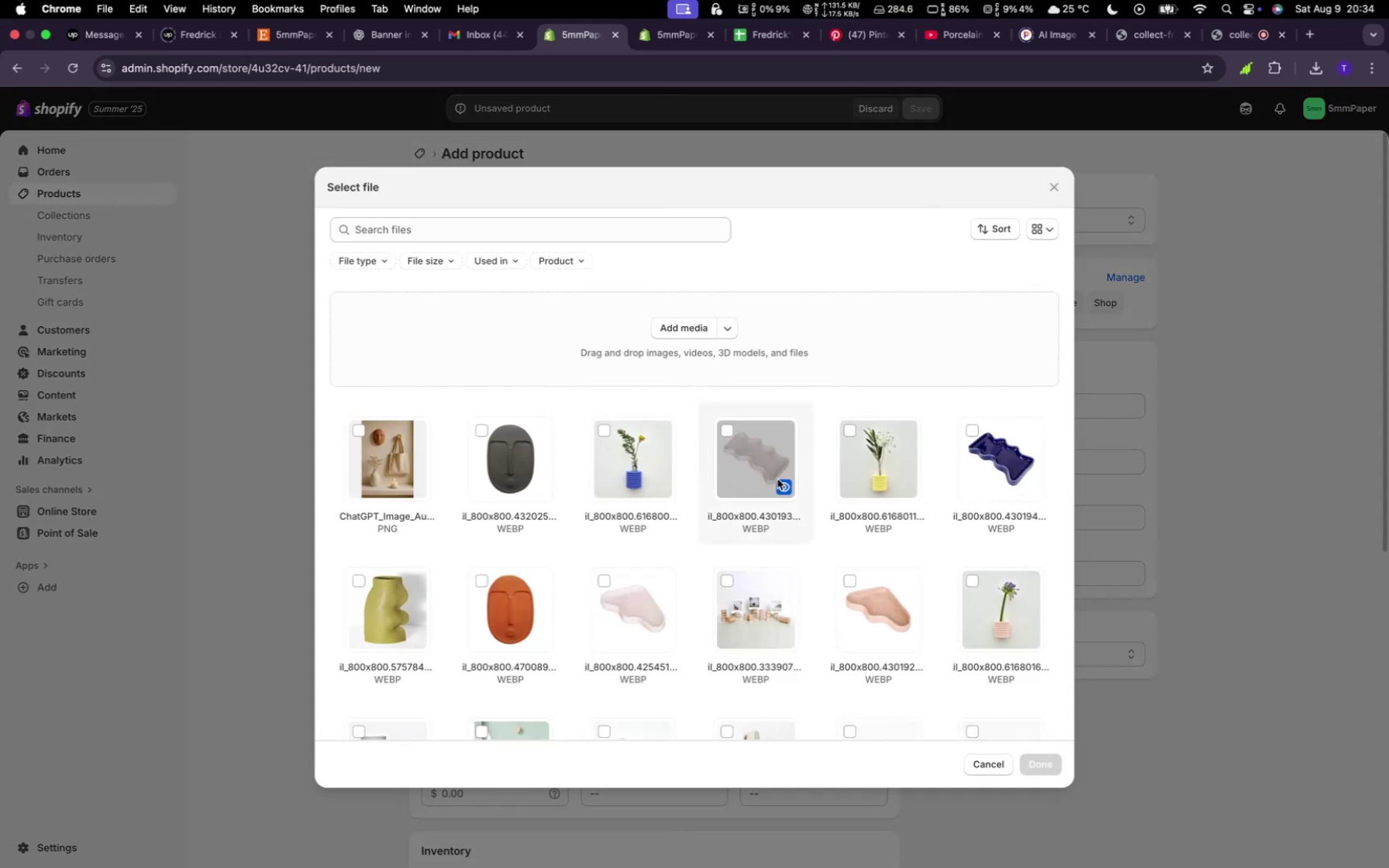 
left_click([761, 447])
 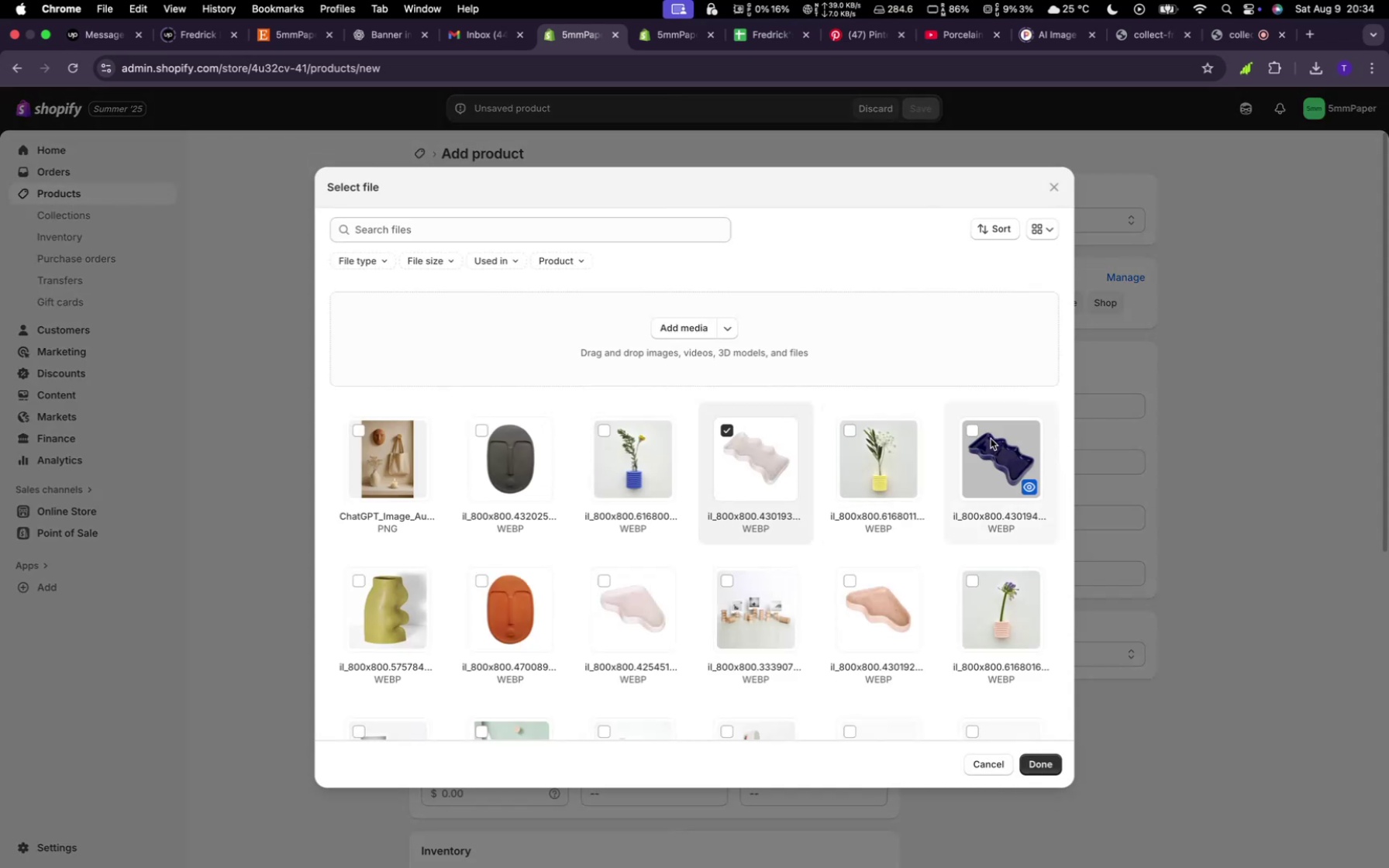 
left_click([977, 425])
 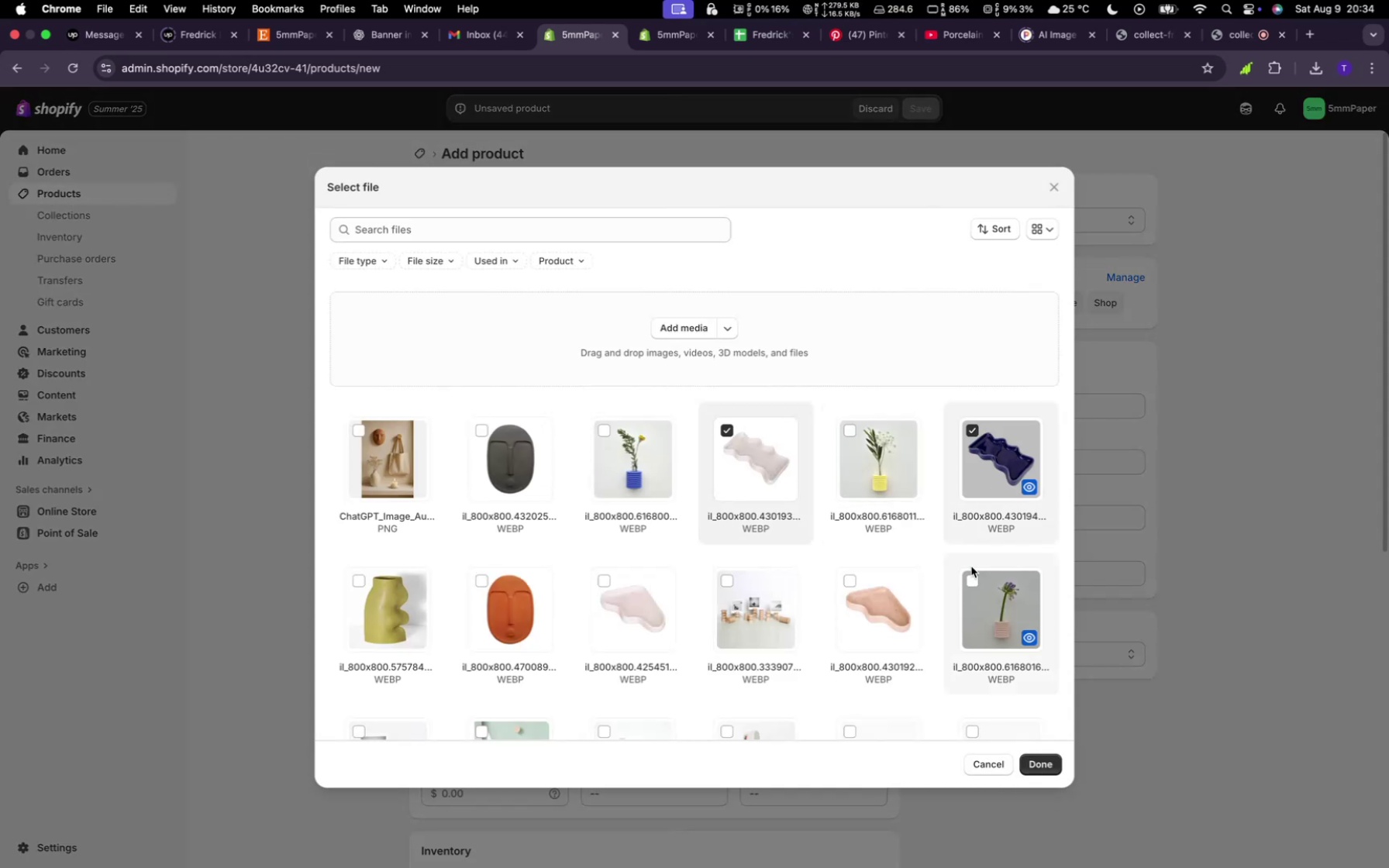 
scroll: coordinate [970, 598], scroll_direction: down, amount: 5.0
 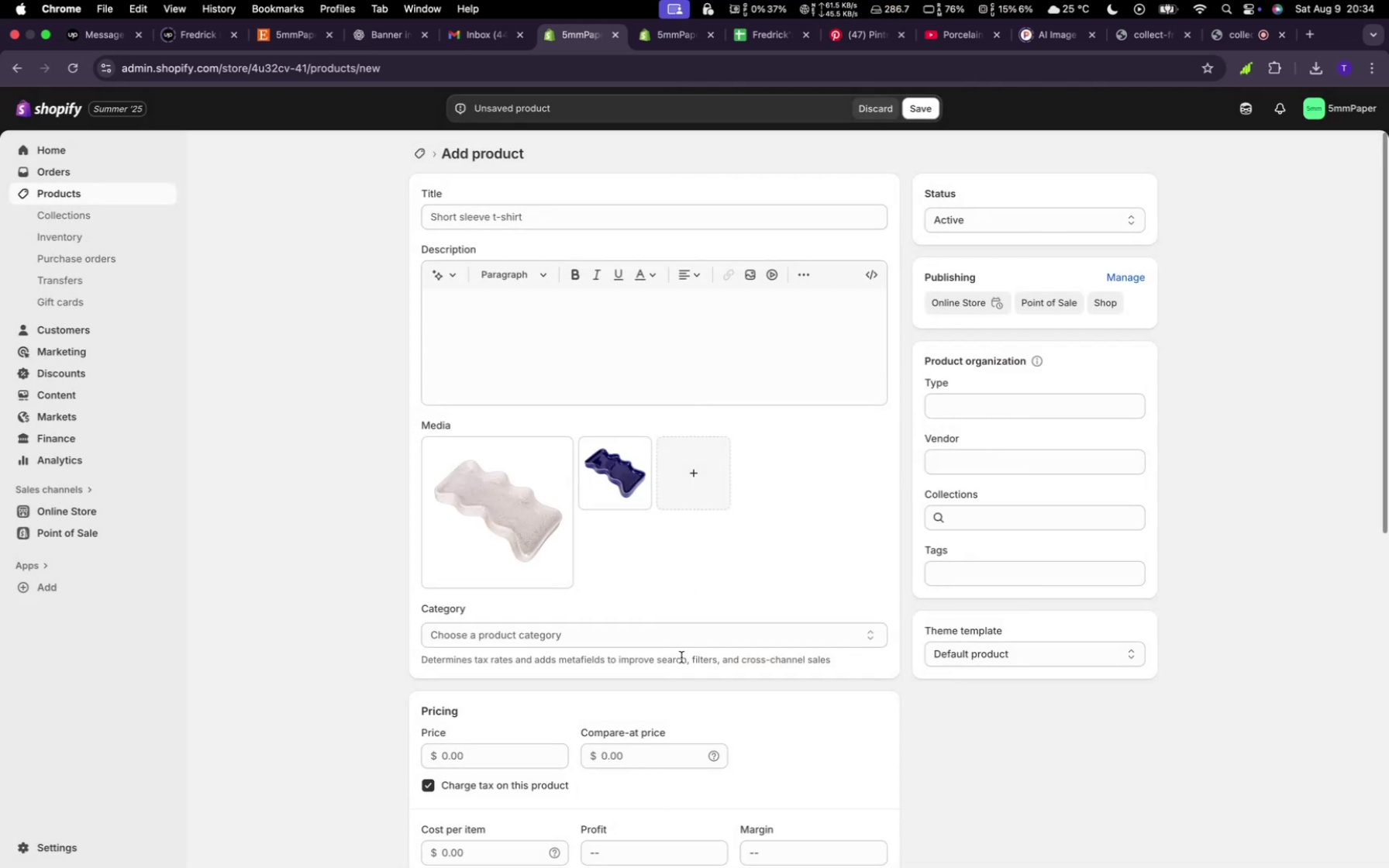 
wait(5.01)
 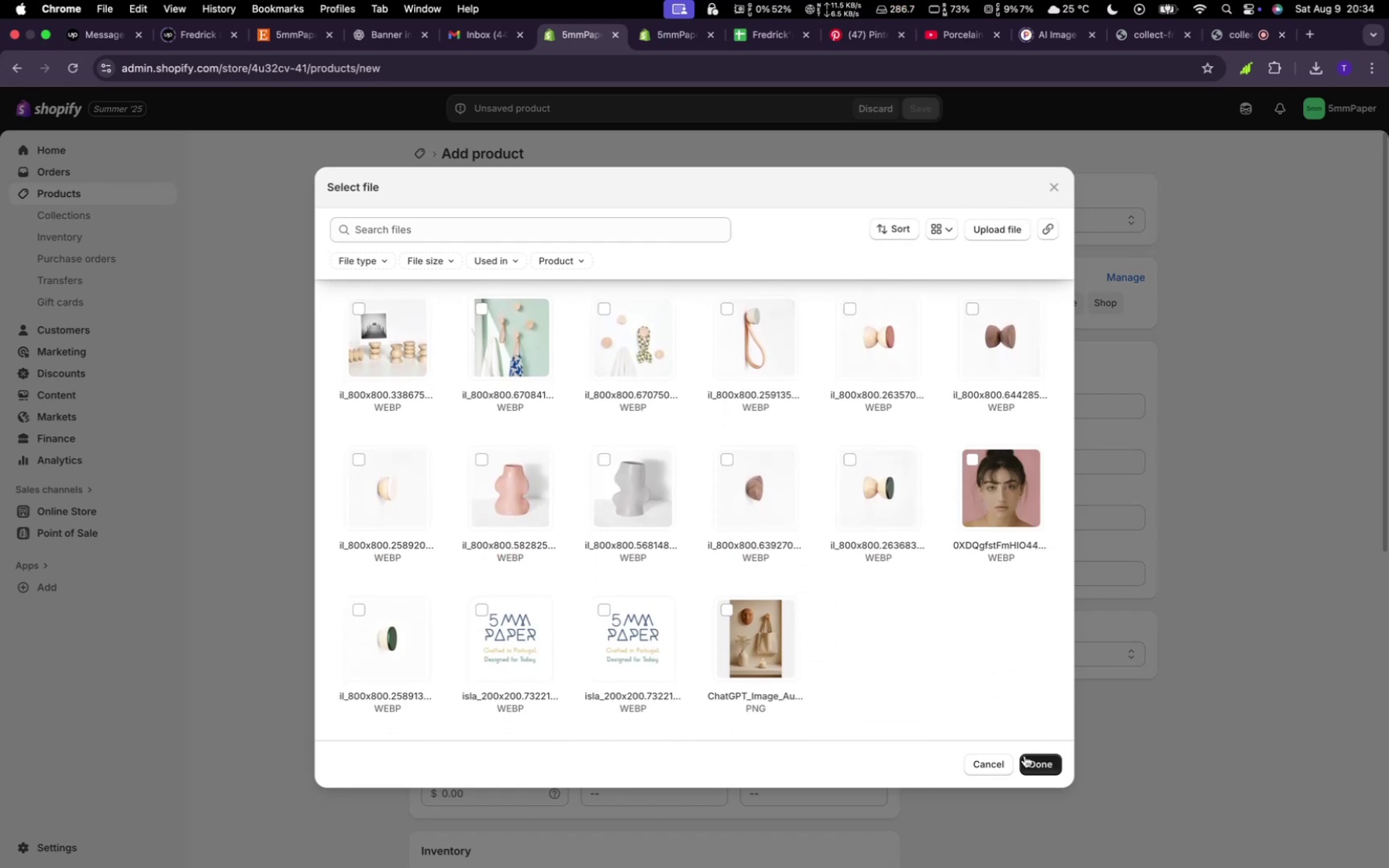 
left_click([522, 212])
 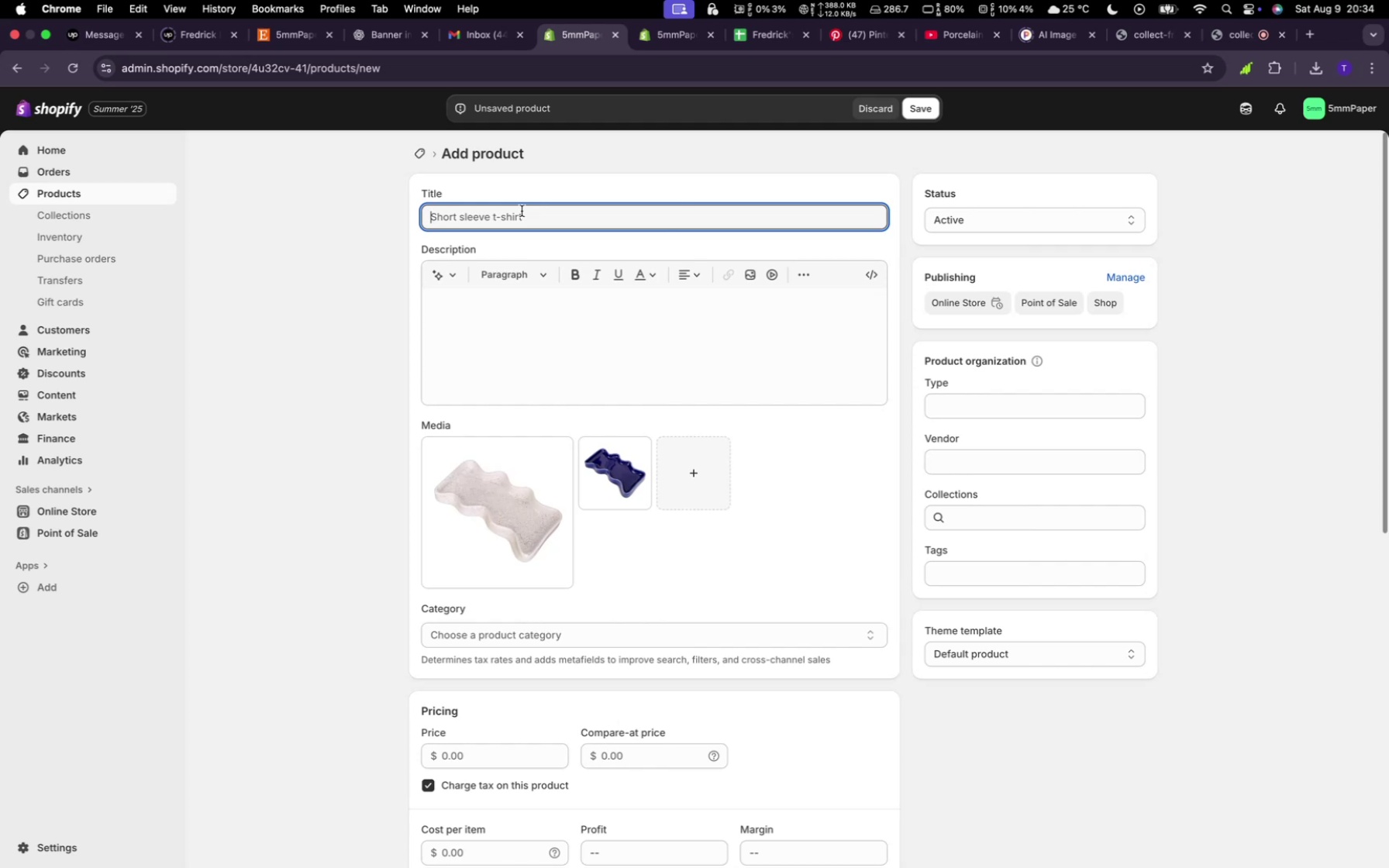 
type(LiquTray)
 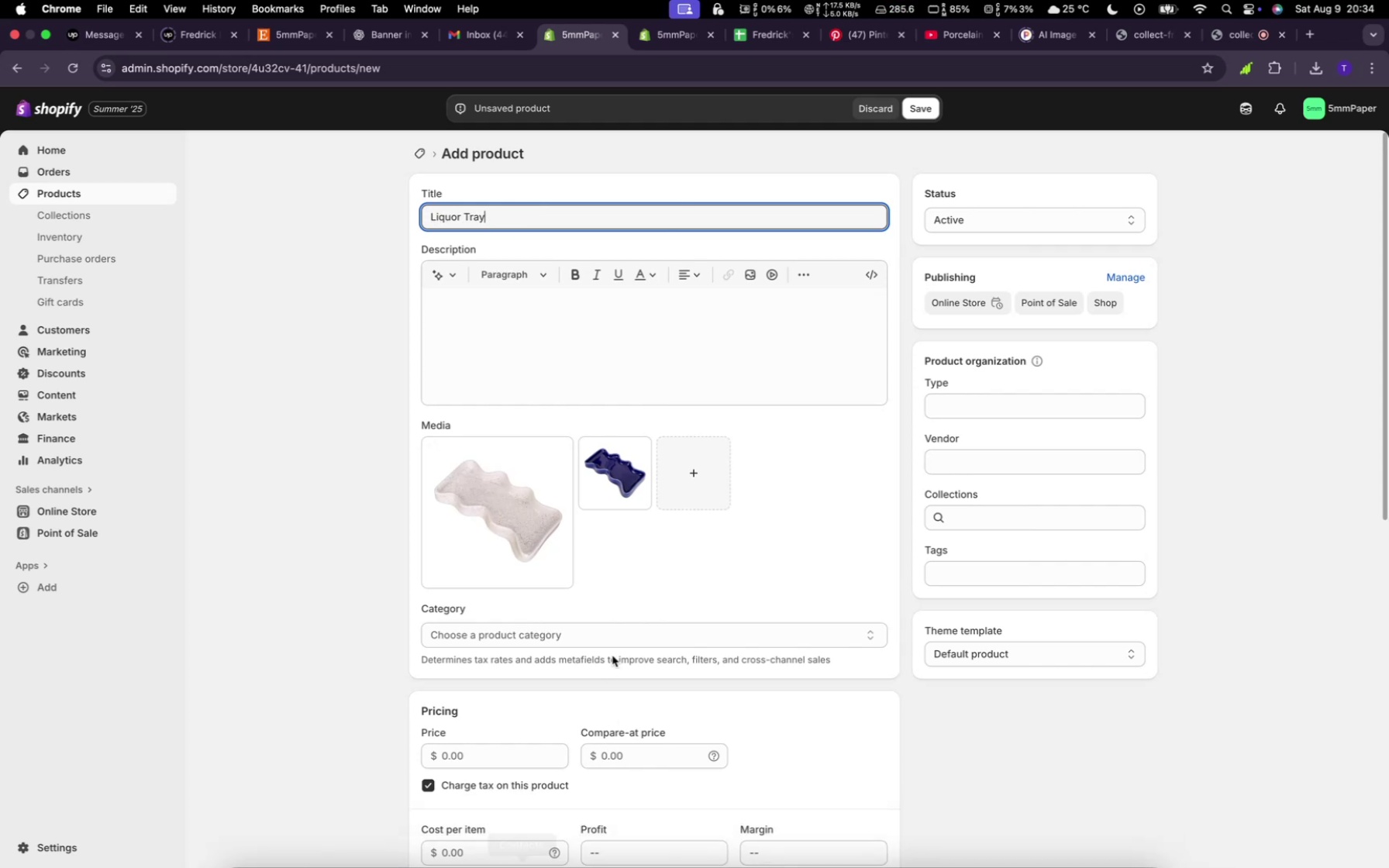 
left_click([590, 350])
 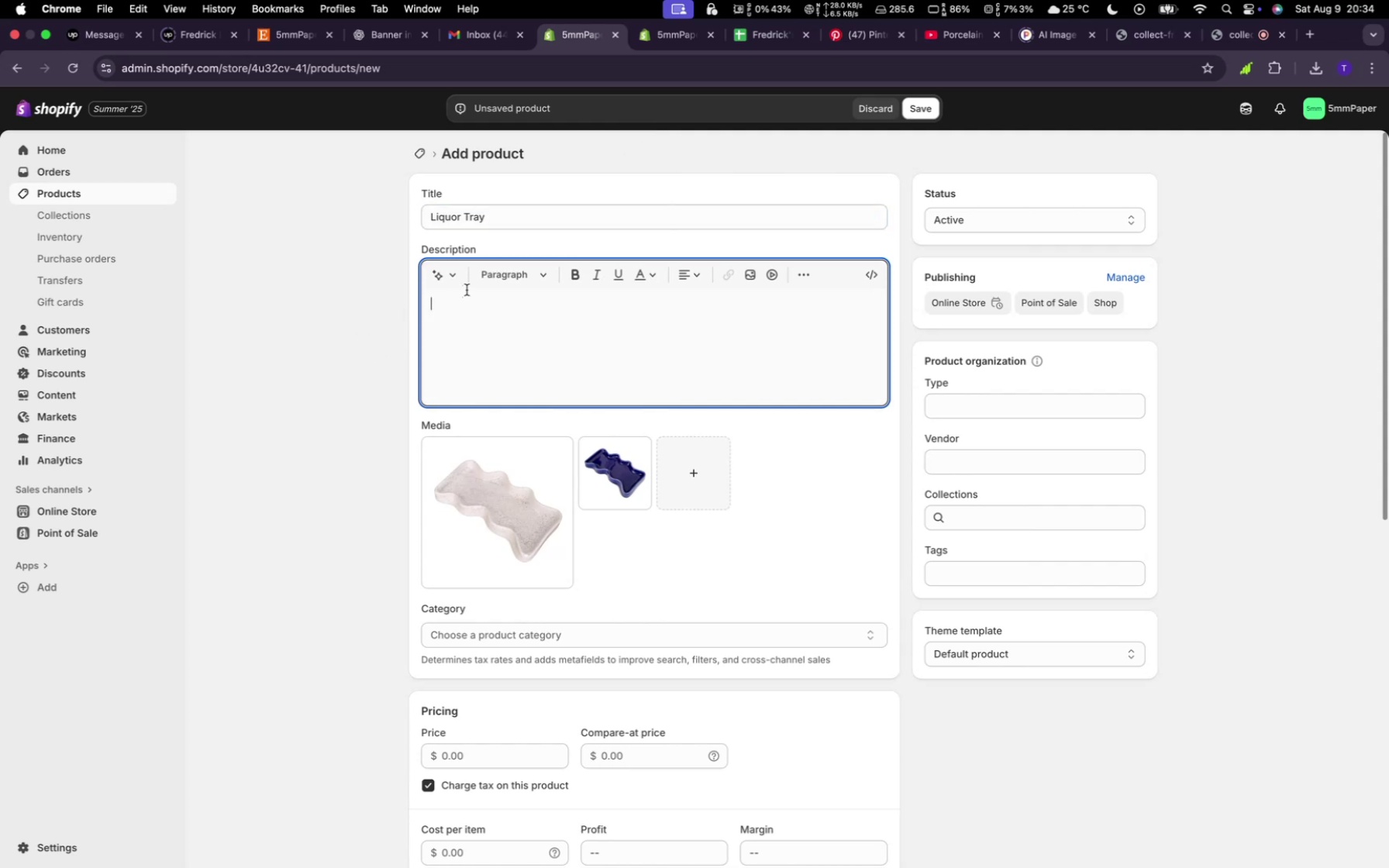 
type(Cute little liQur tra)
 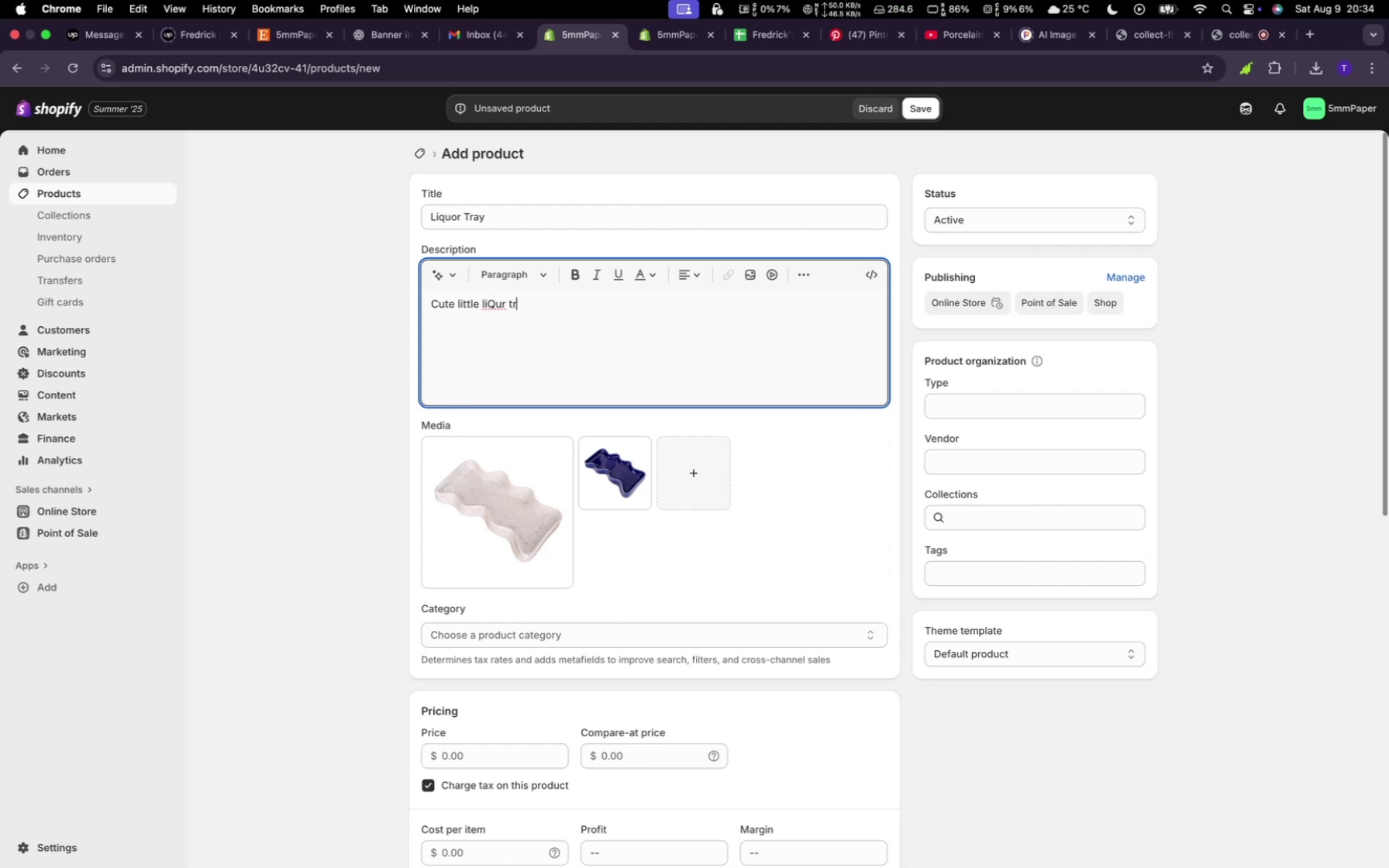 
key(ArrowRight)
 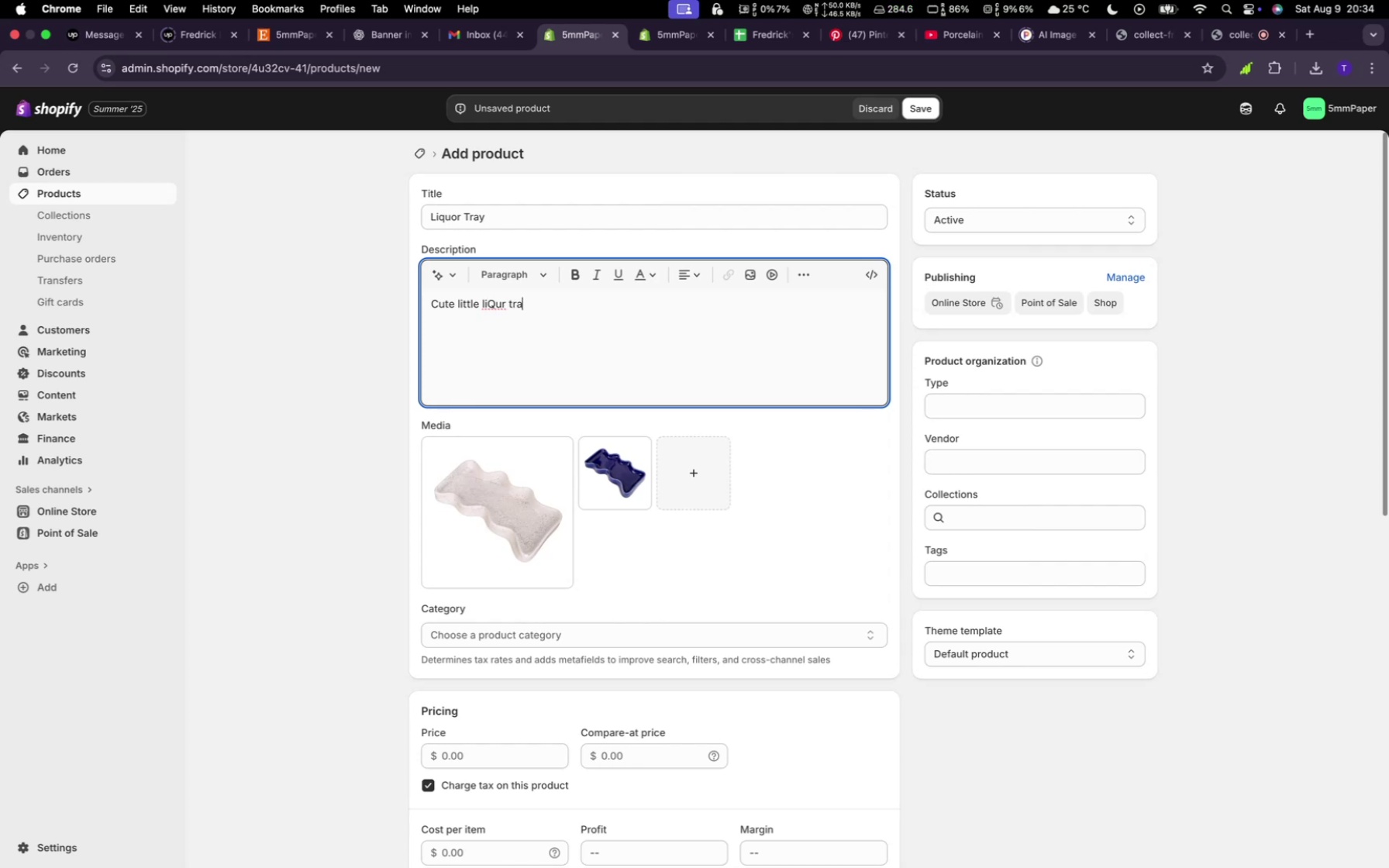 
type(y for serving good liqur and so many nice h)
key(Backspace)
type(things)
 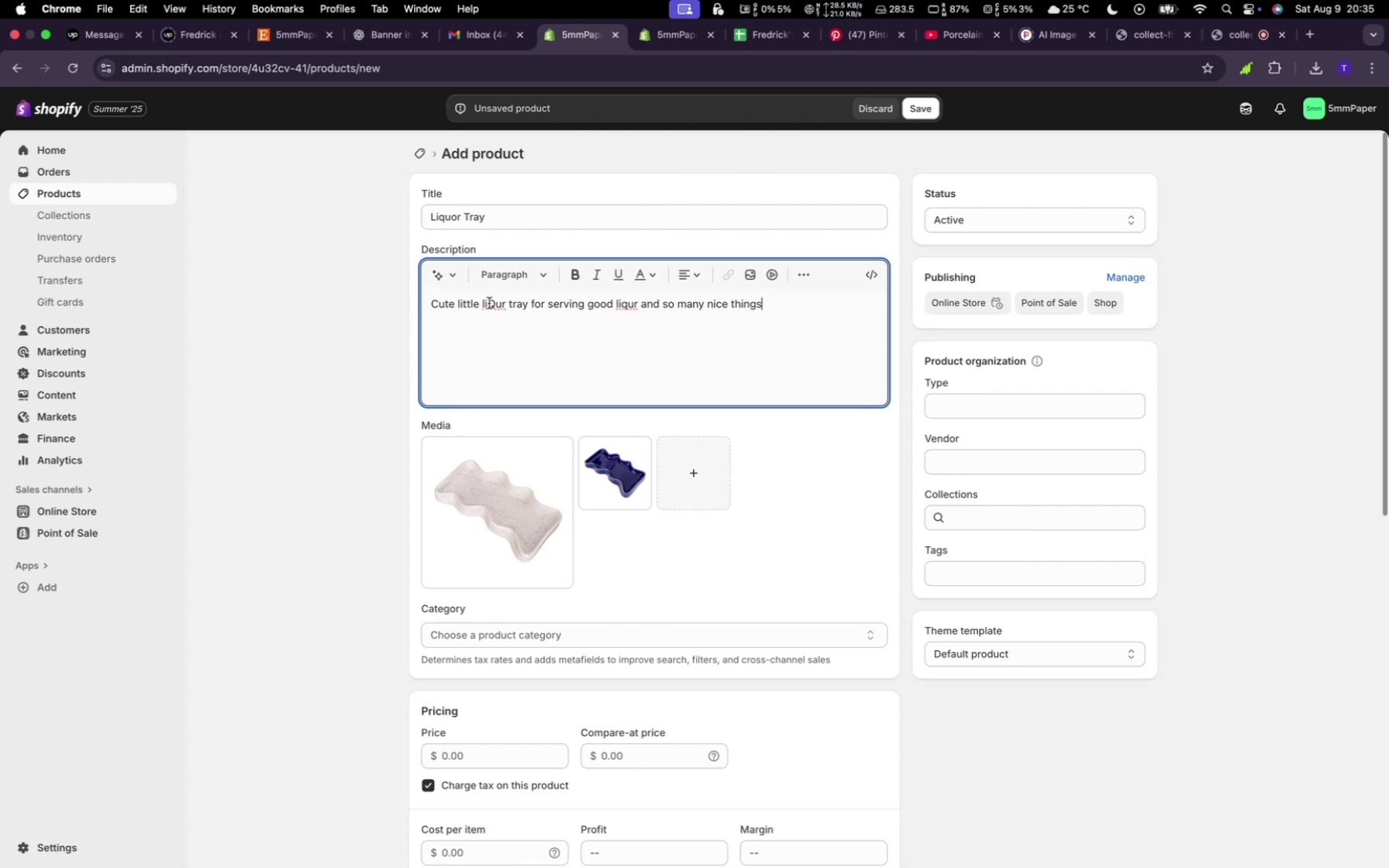 
wait(6.26)
 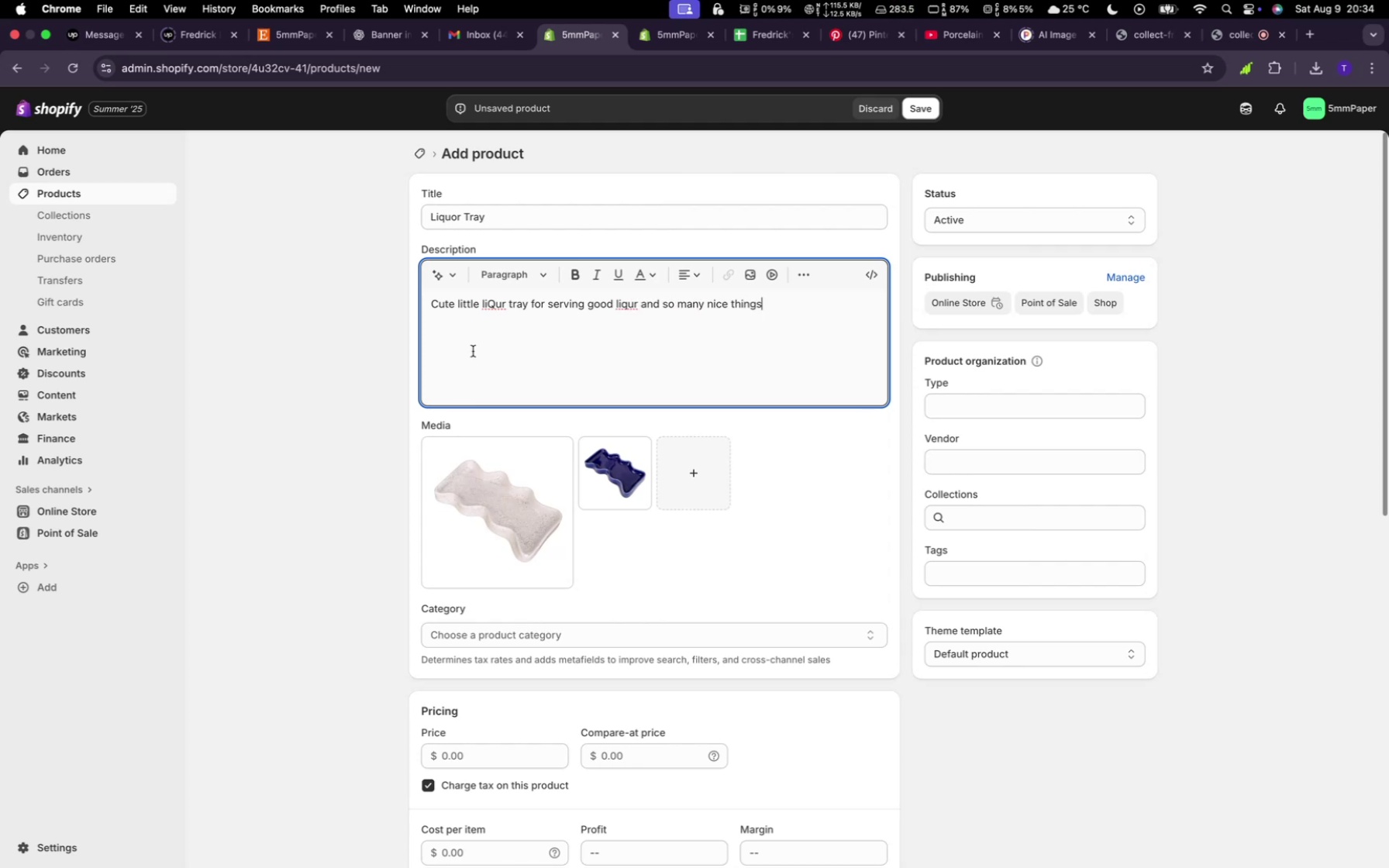 
left_click([499, 300])
 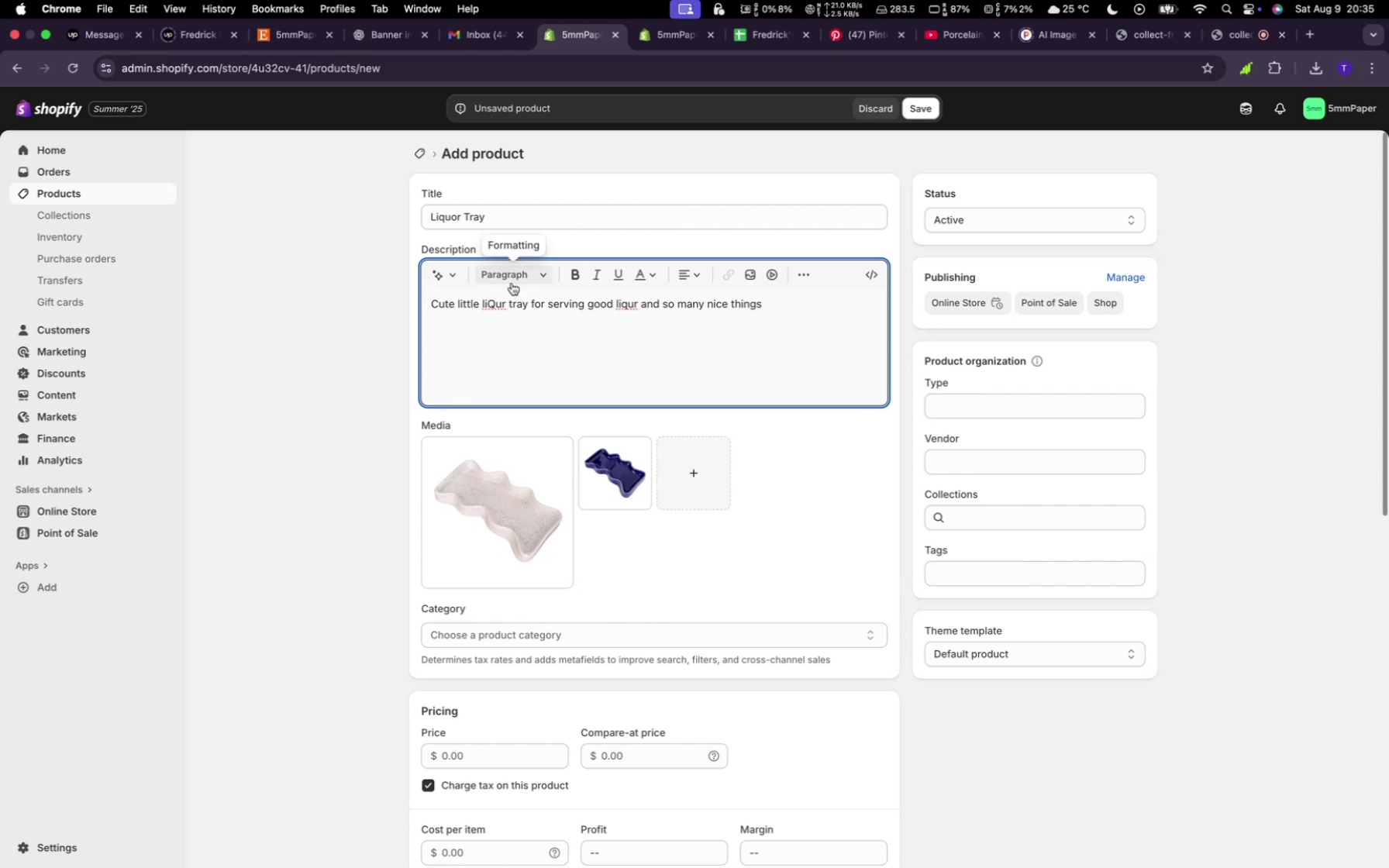 
key(ArrowLeft)
 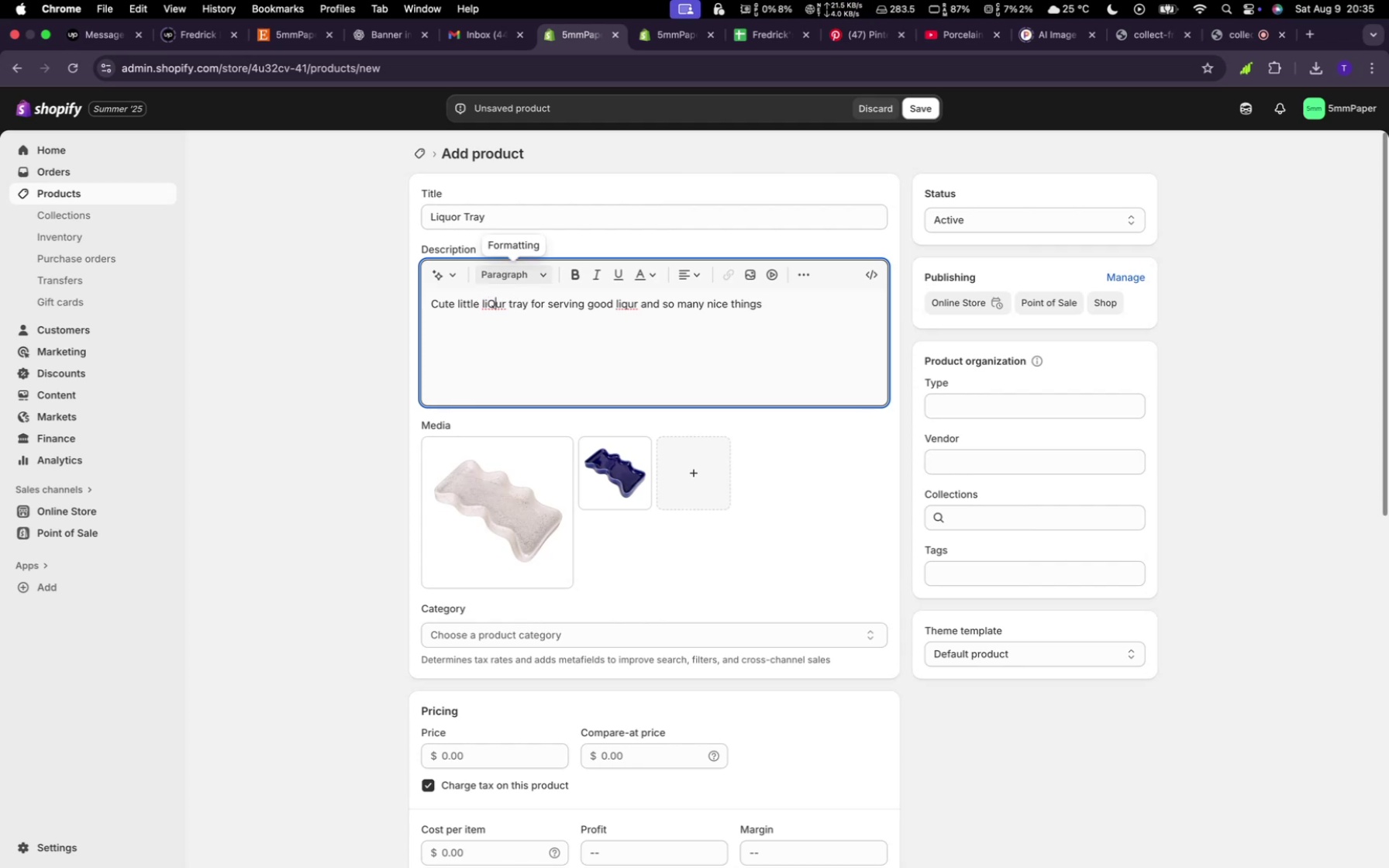 
key(Backspace)
 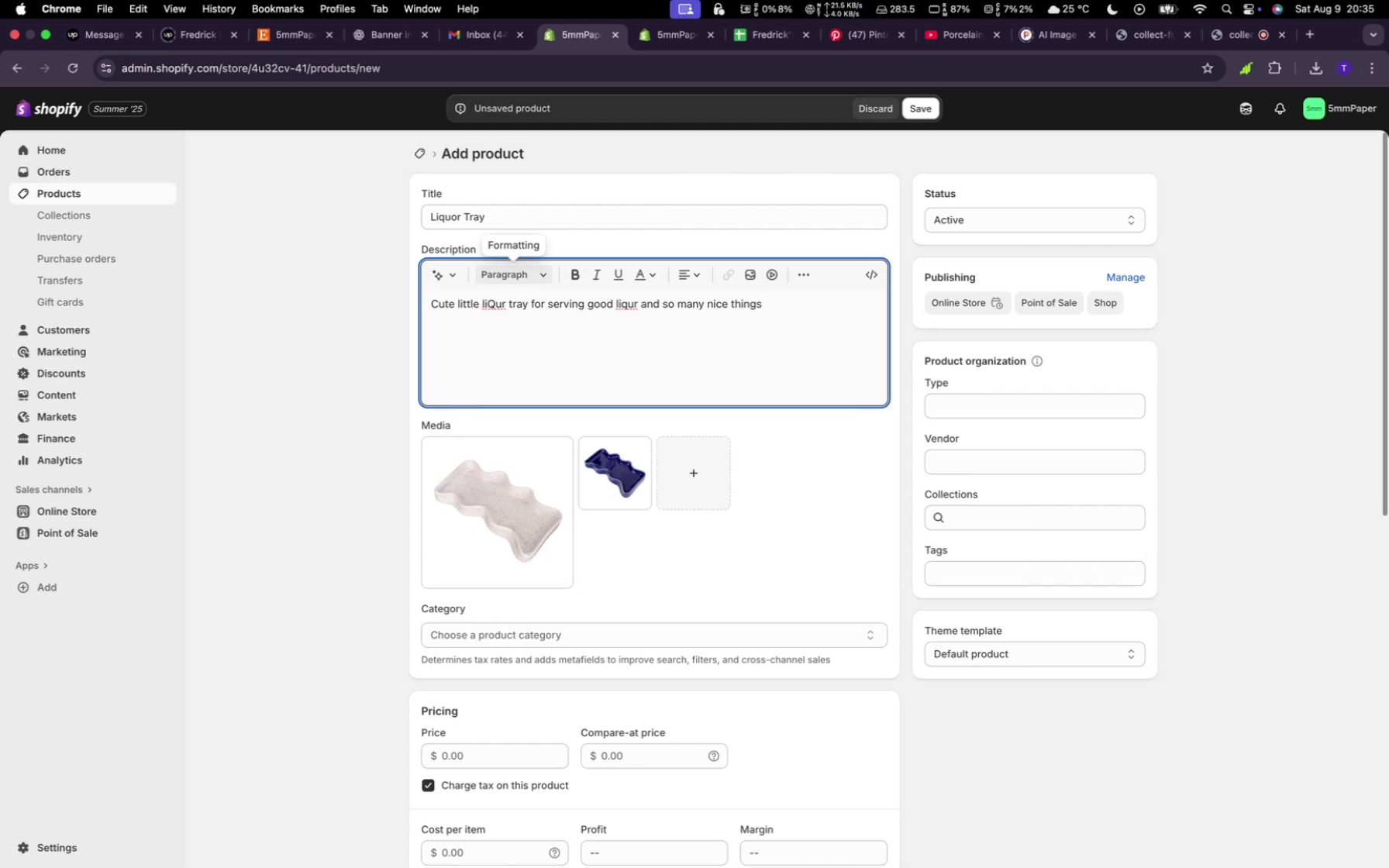 
key(Q)
 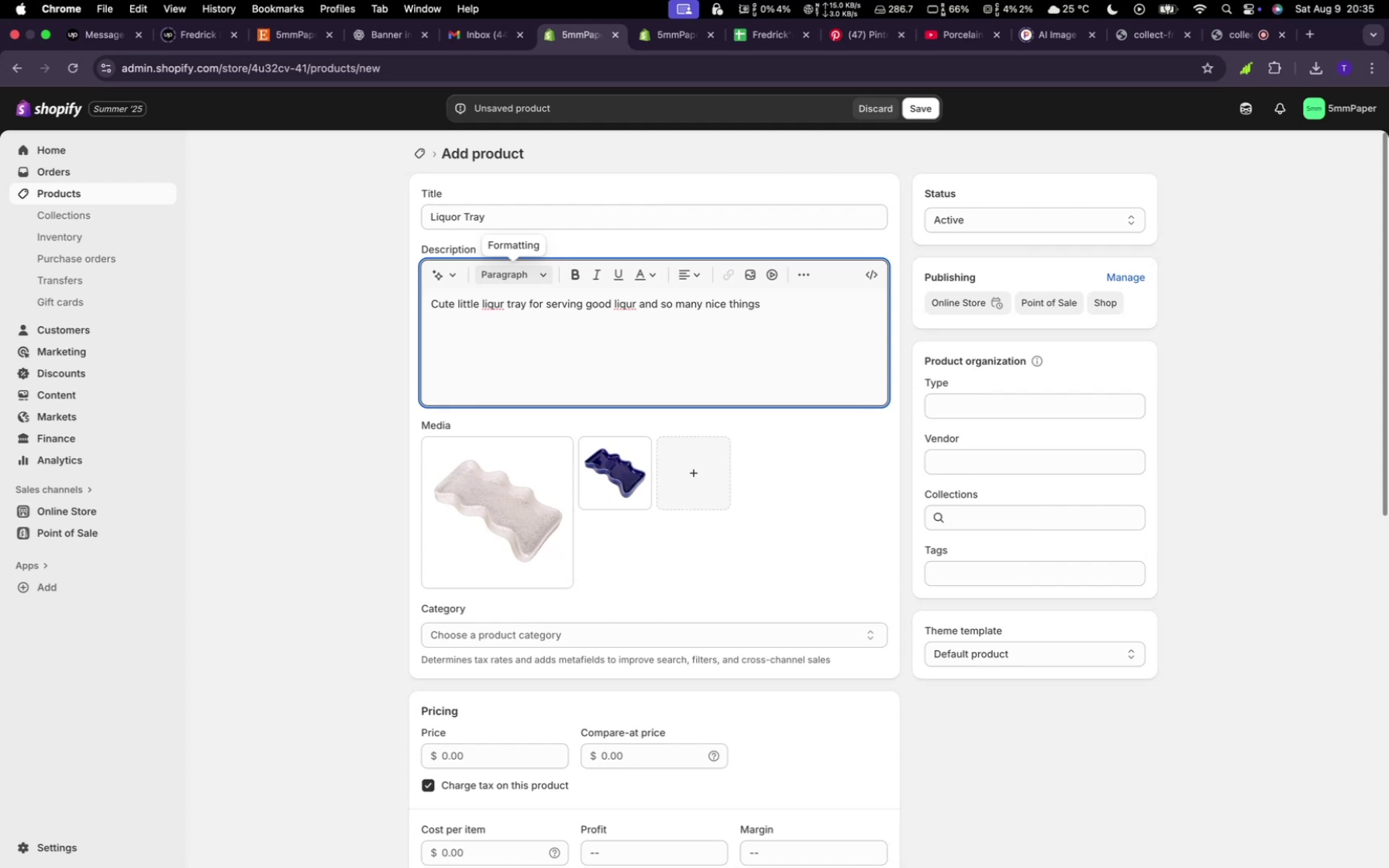 
wait(23.02)
 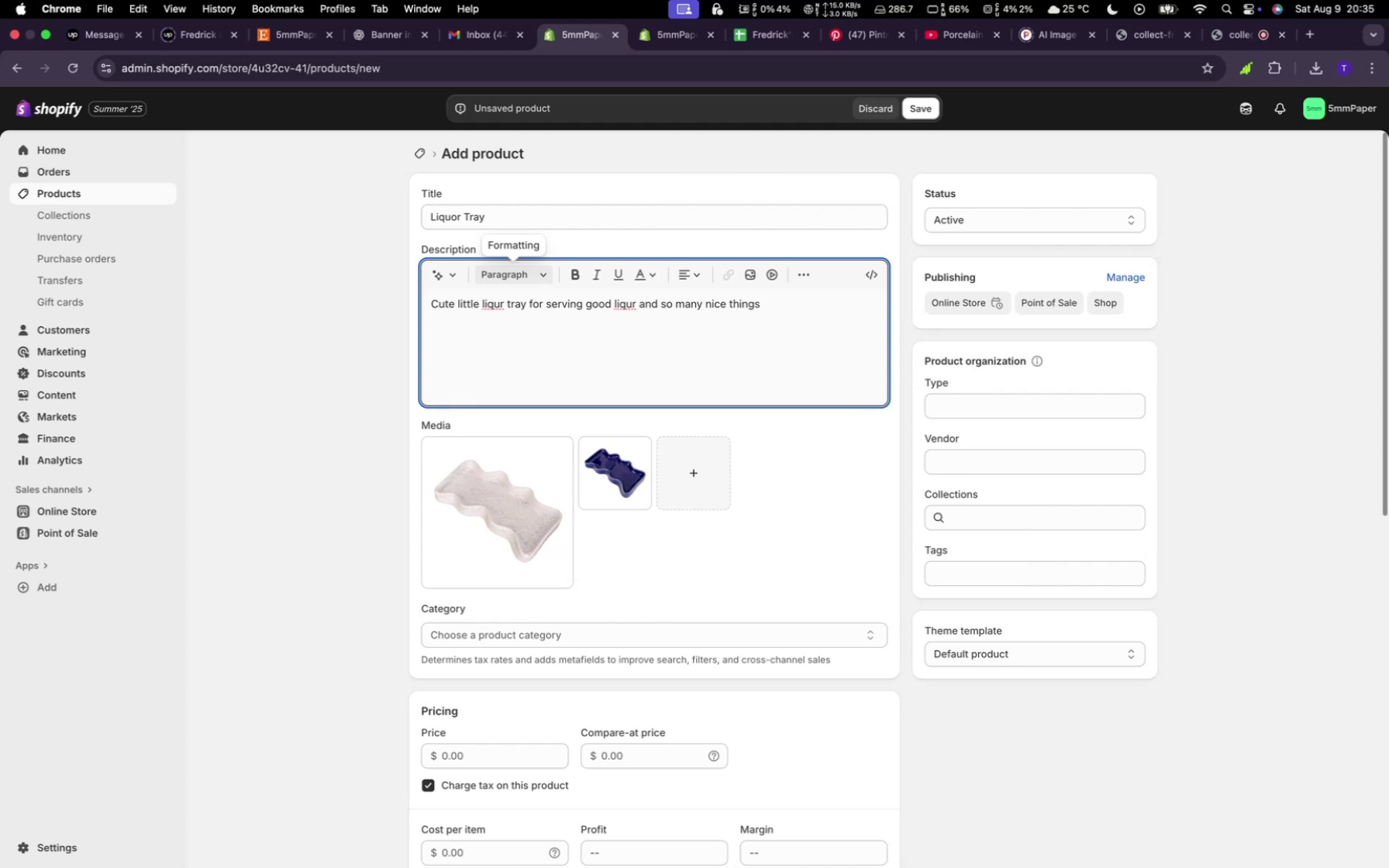 
scroll: coordinate [602, 686], scroll_direction: down, amount: 3.0
 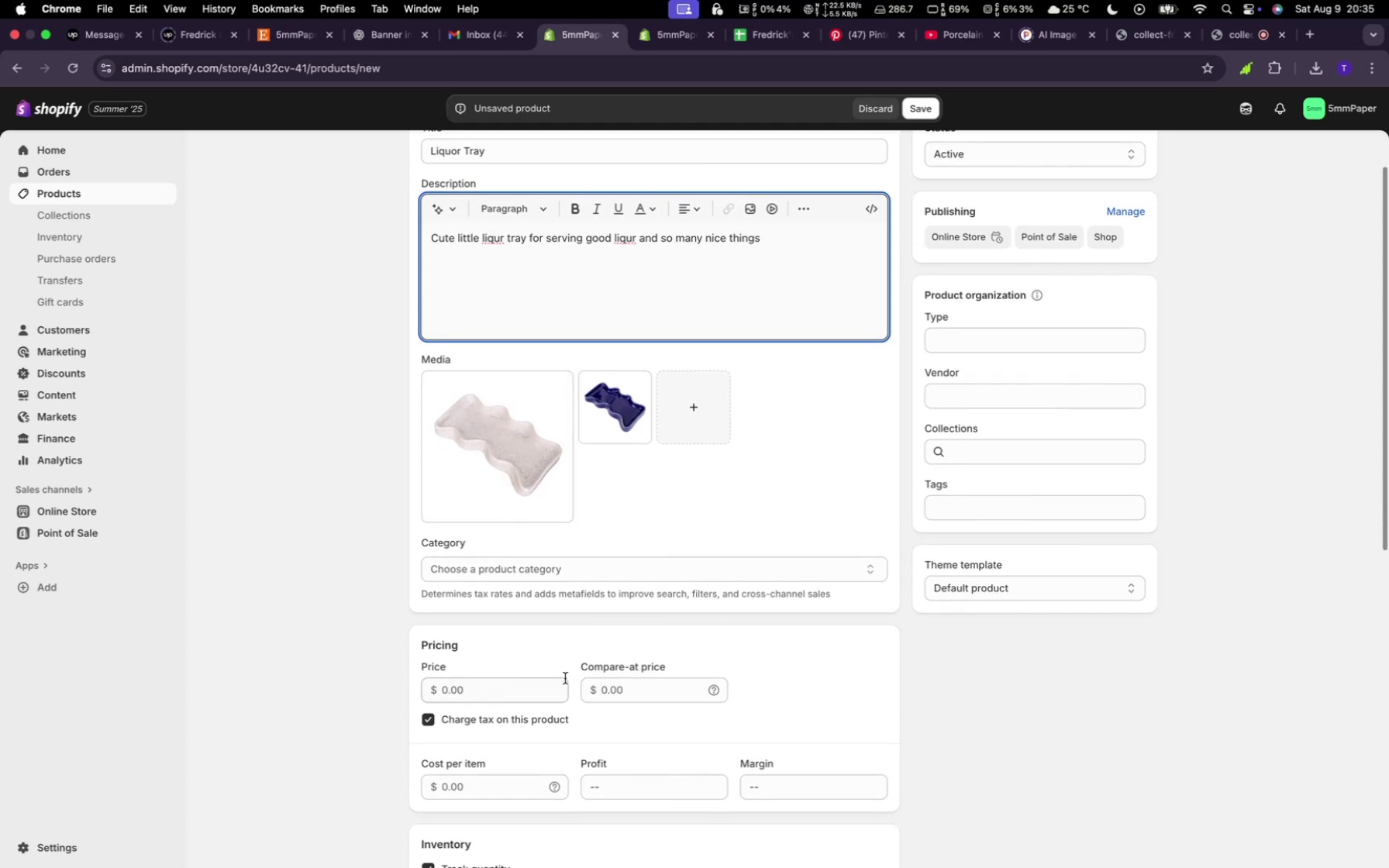 
left_click([516, 691])
 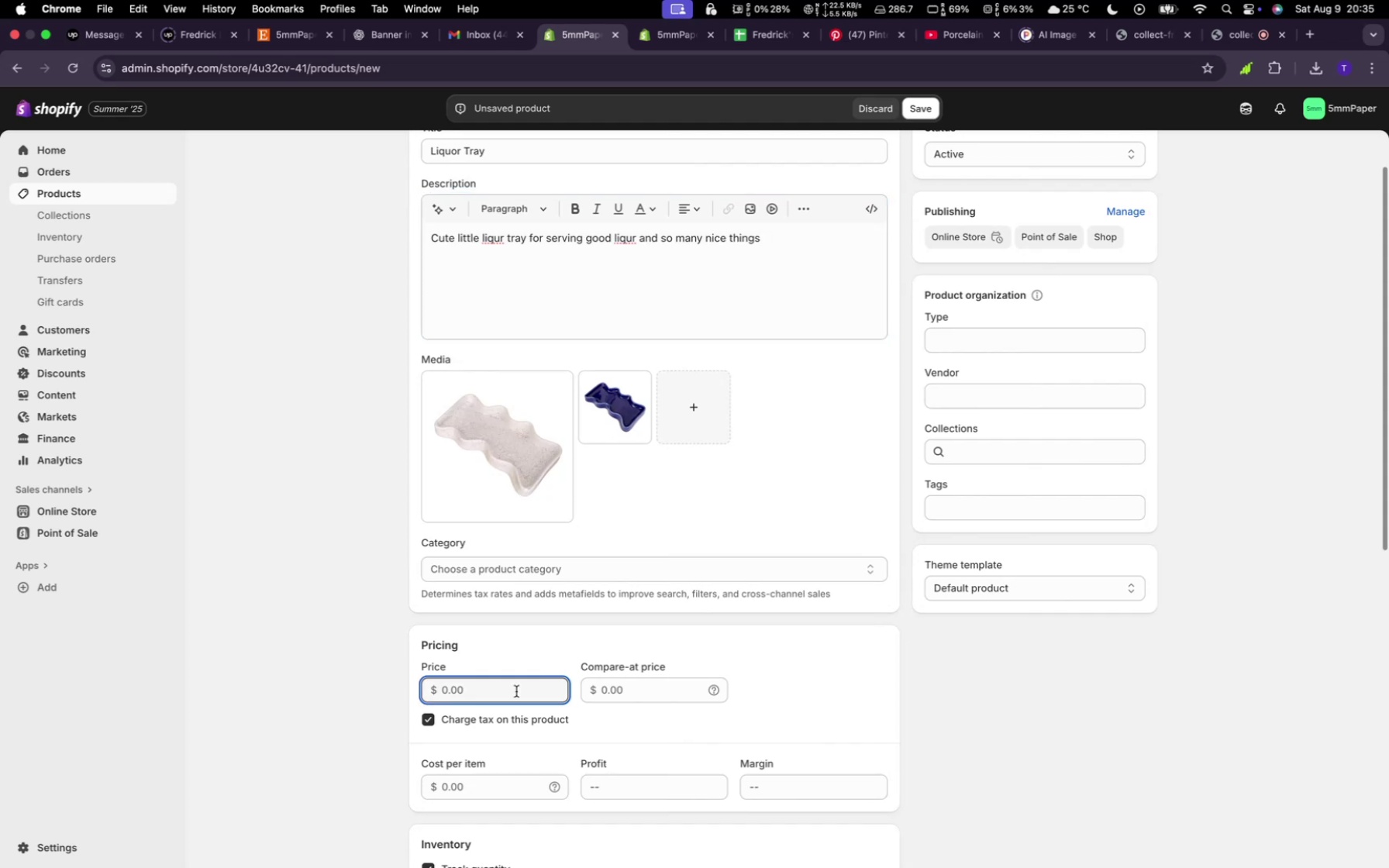 
type(54)
 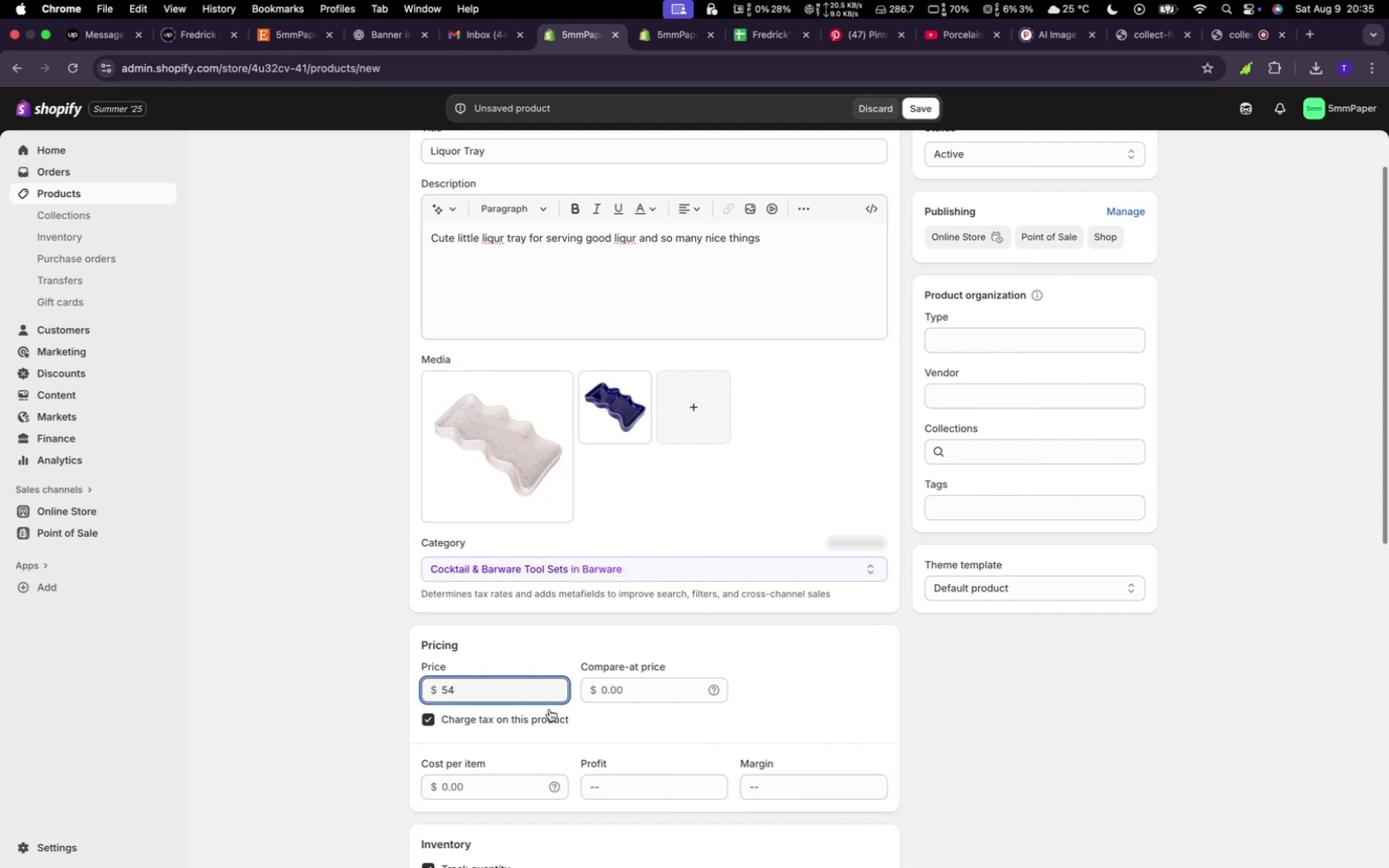 
left_click([608, 700])
 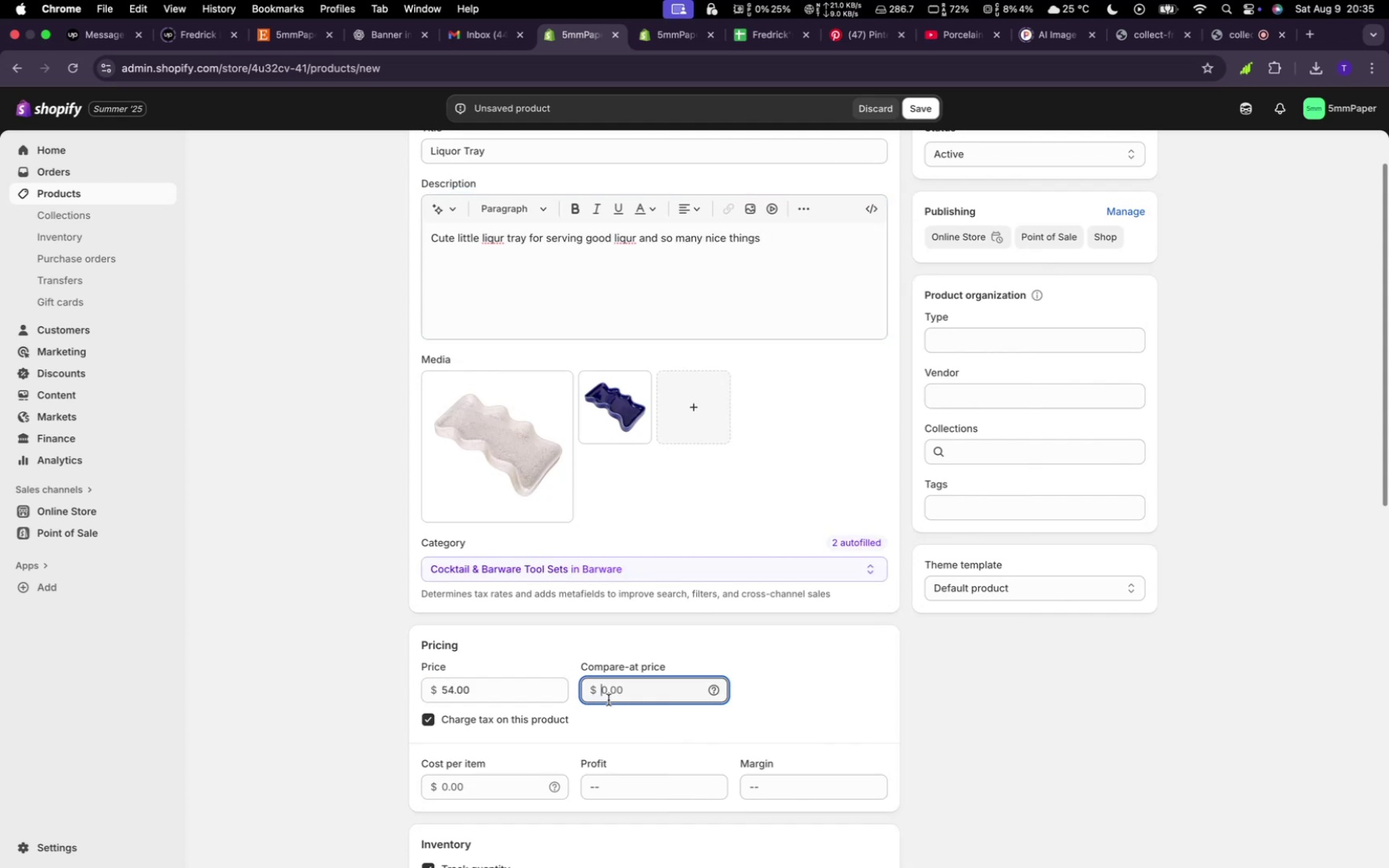 
type(45)
 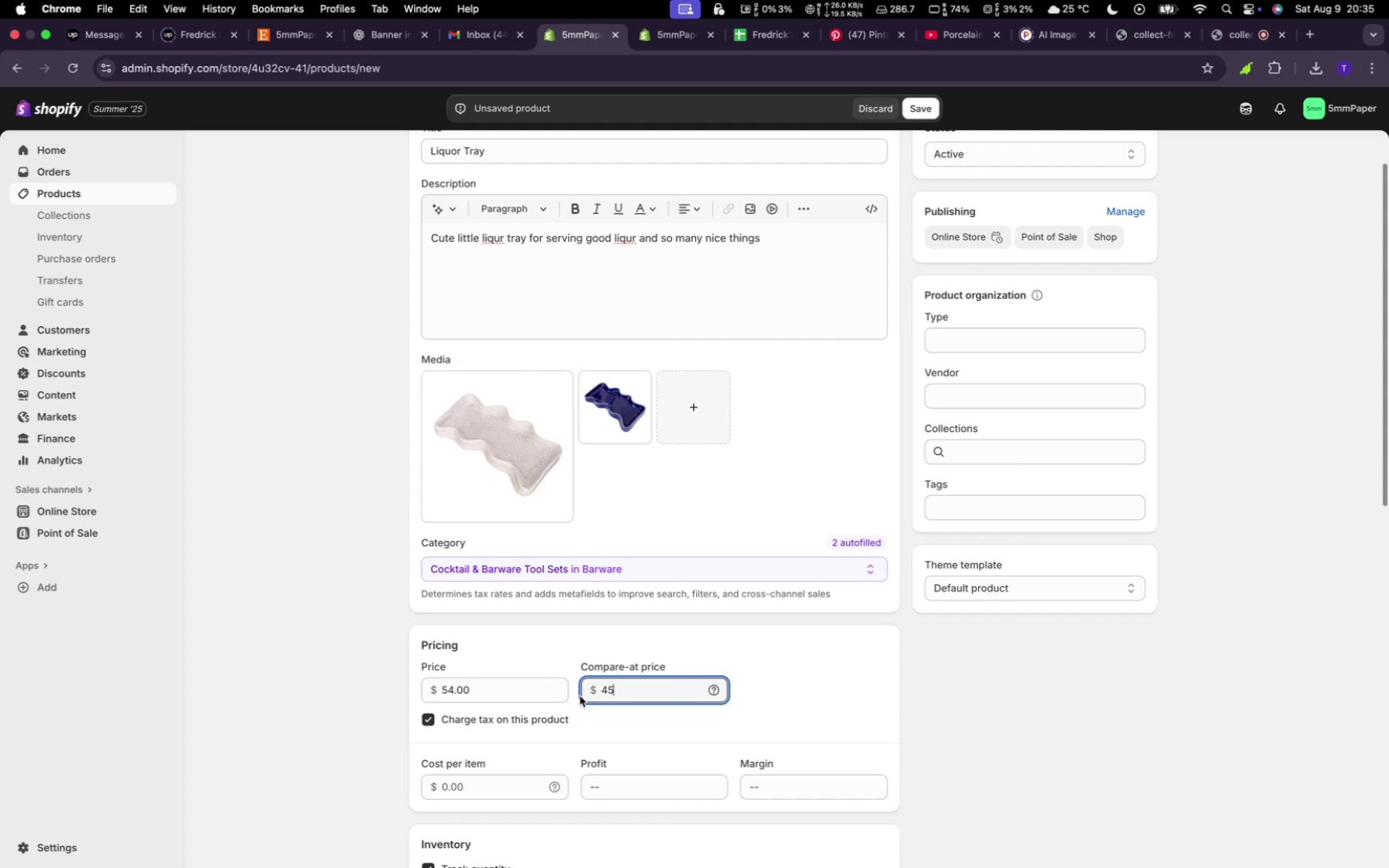 
wait(18.49)
 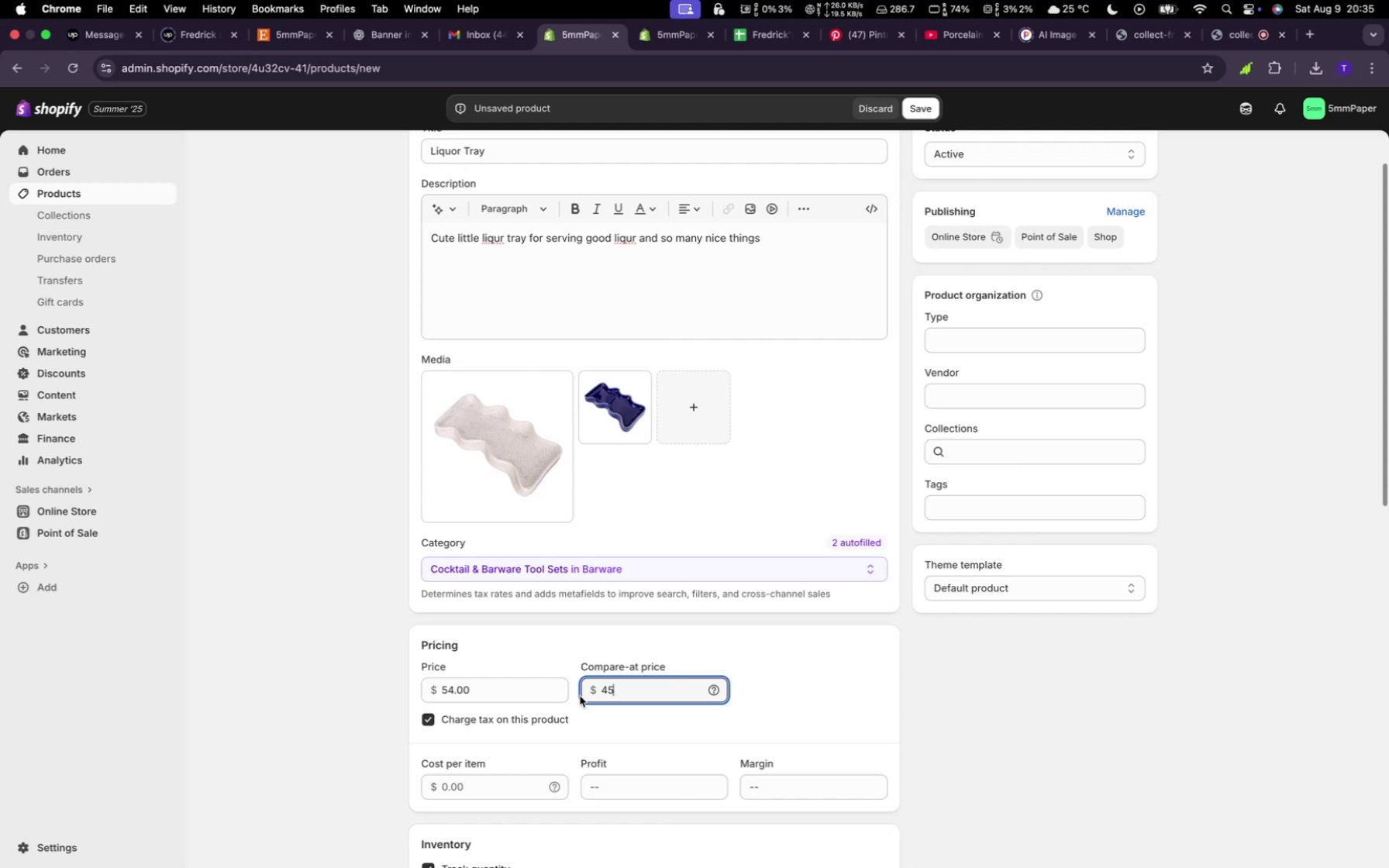 
scroll: coordinate [728, 573], scroll_direction: down, amount: 11.0
 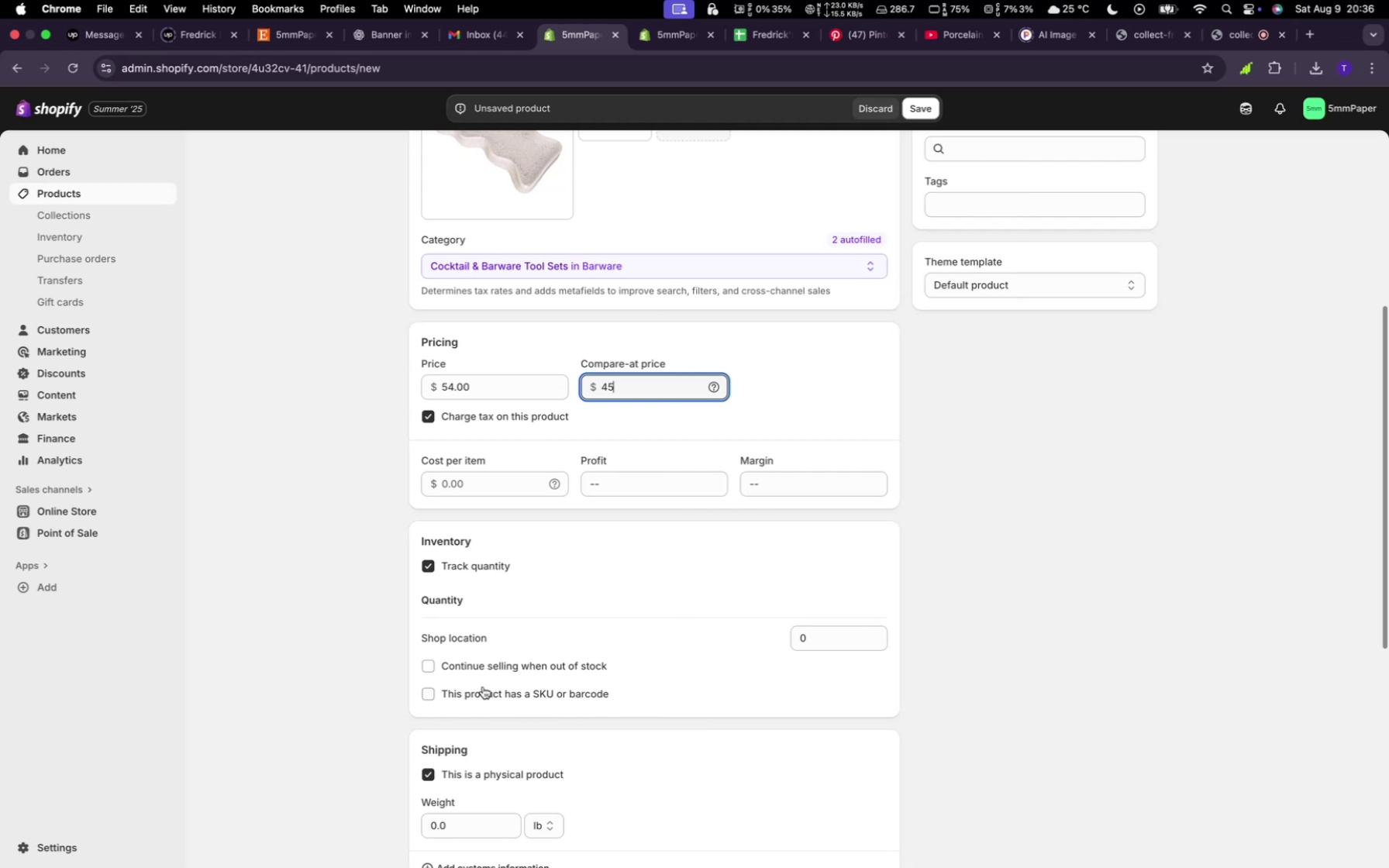 
left_click([429, 670])
 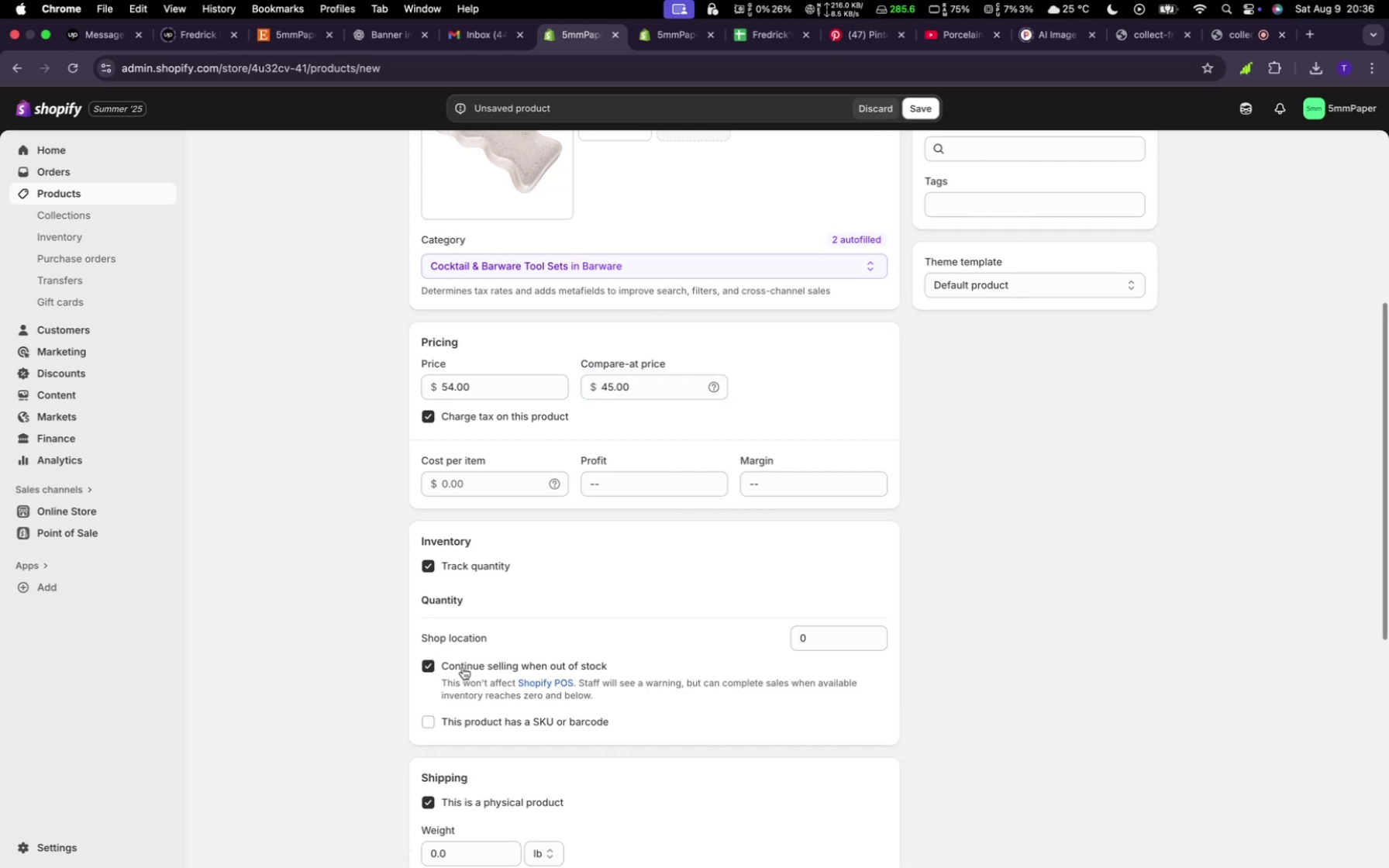 
scroll: coordinate [847, 740], scroll_direction: down, amount: 17.0
 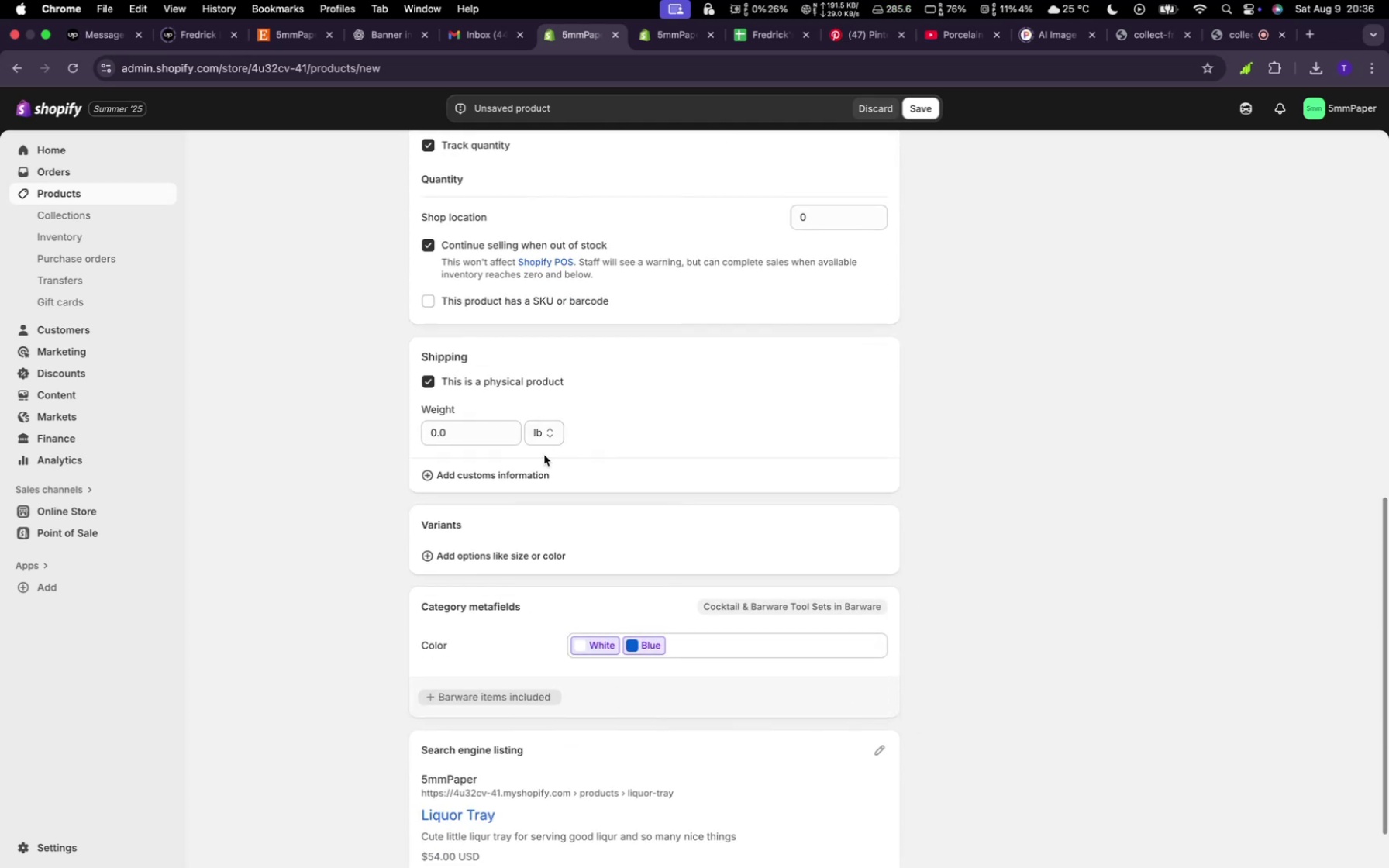 
left_click([541, 556])
 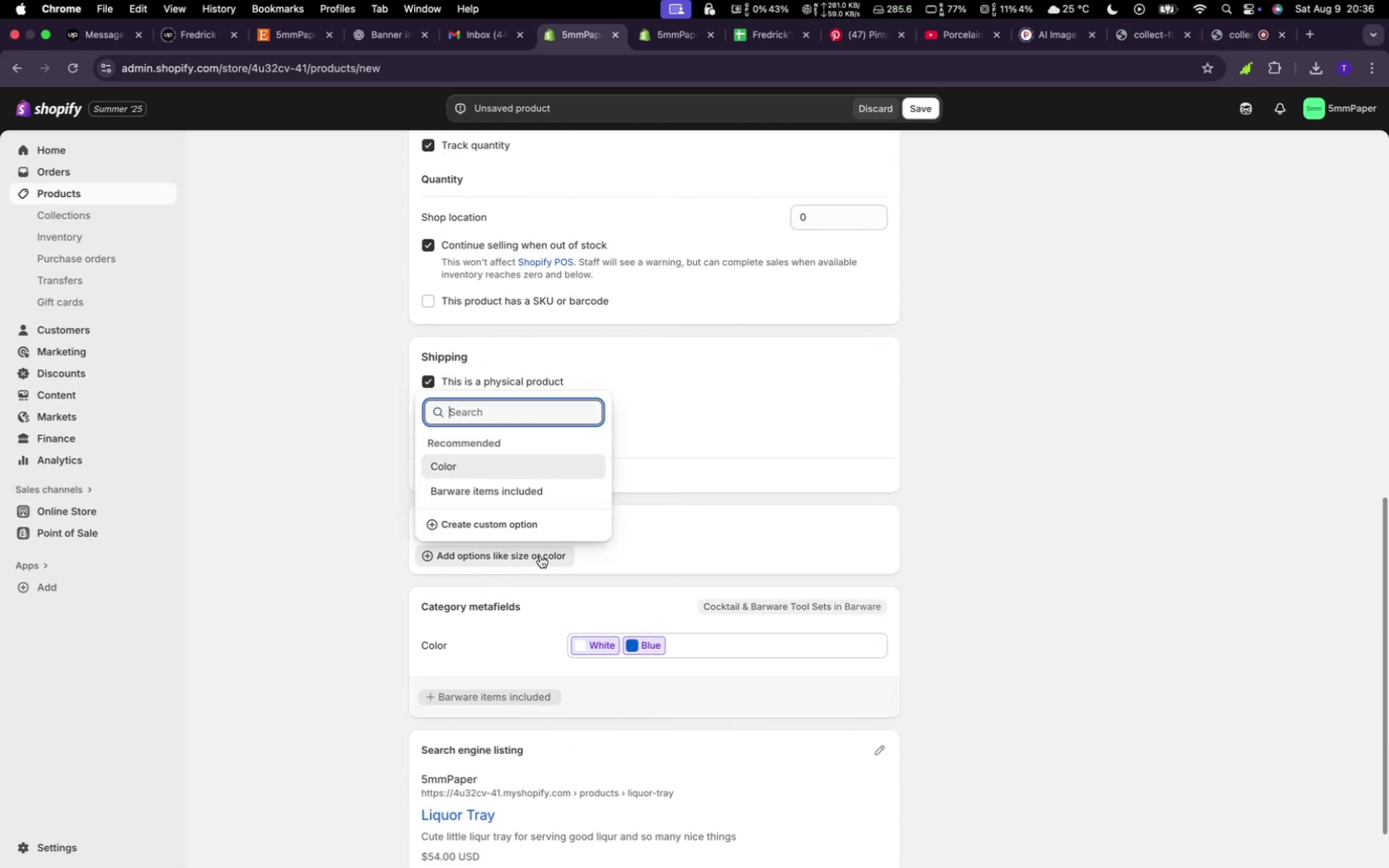 
left_click([588, 467])
 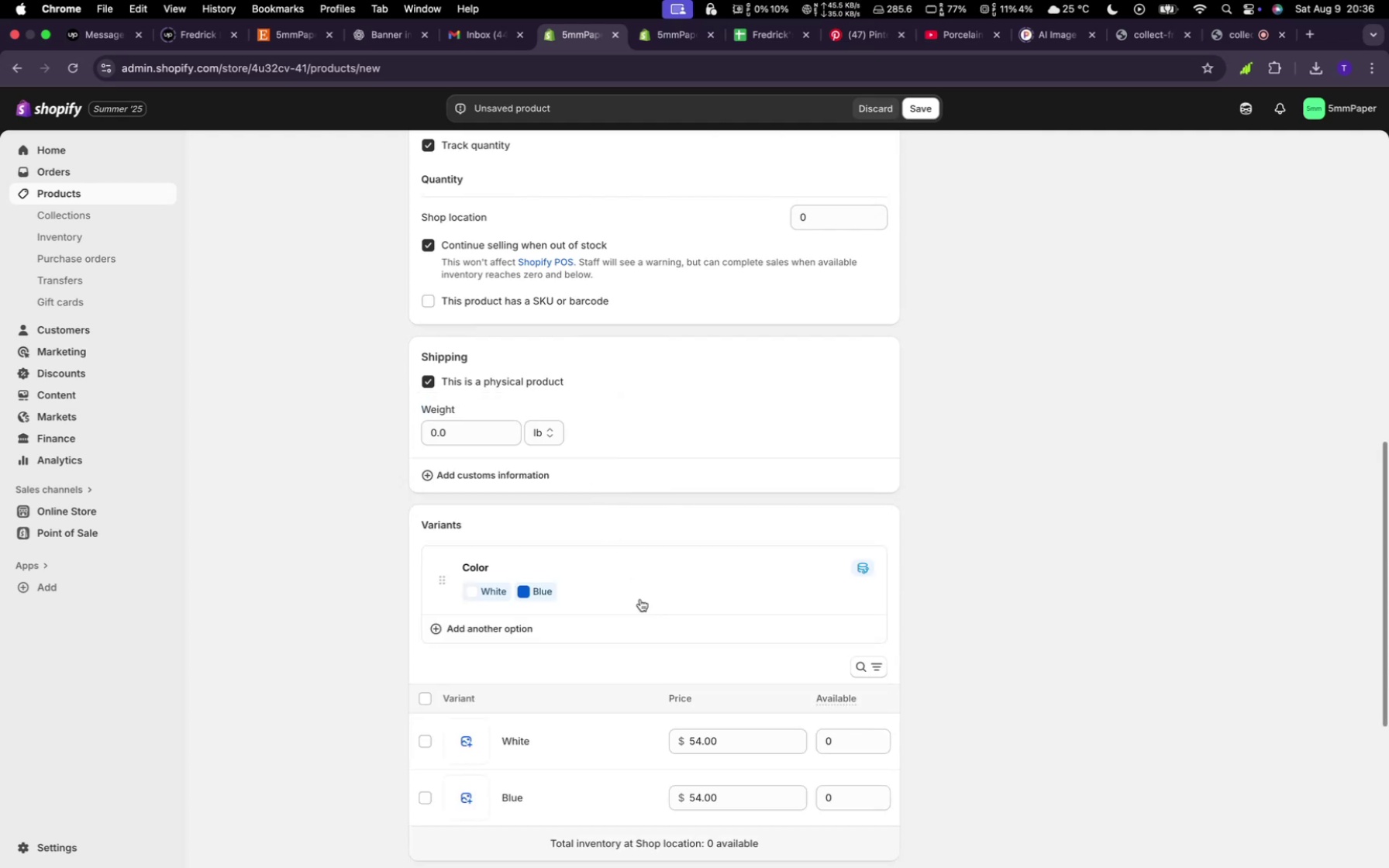 
scroll: coordinate [730, 669], scroll_direction: down, amount: 6.0
 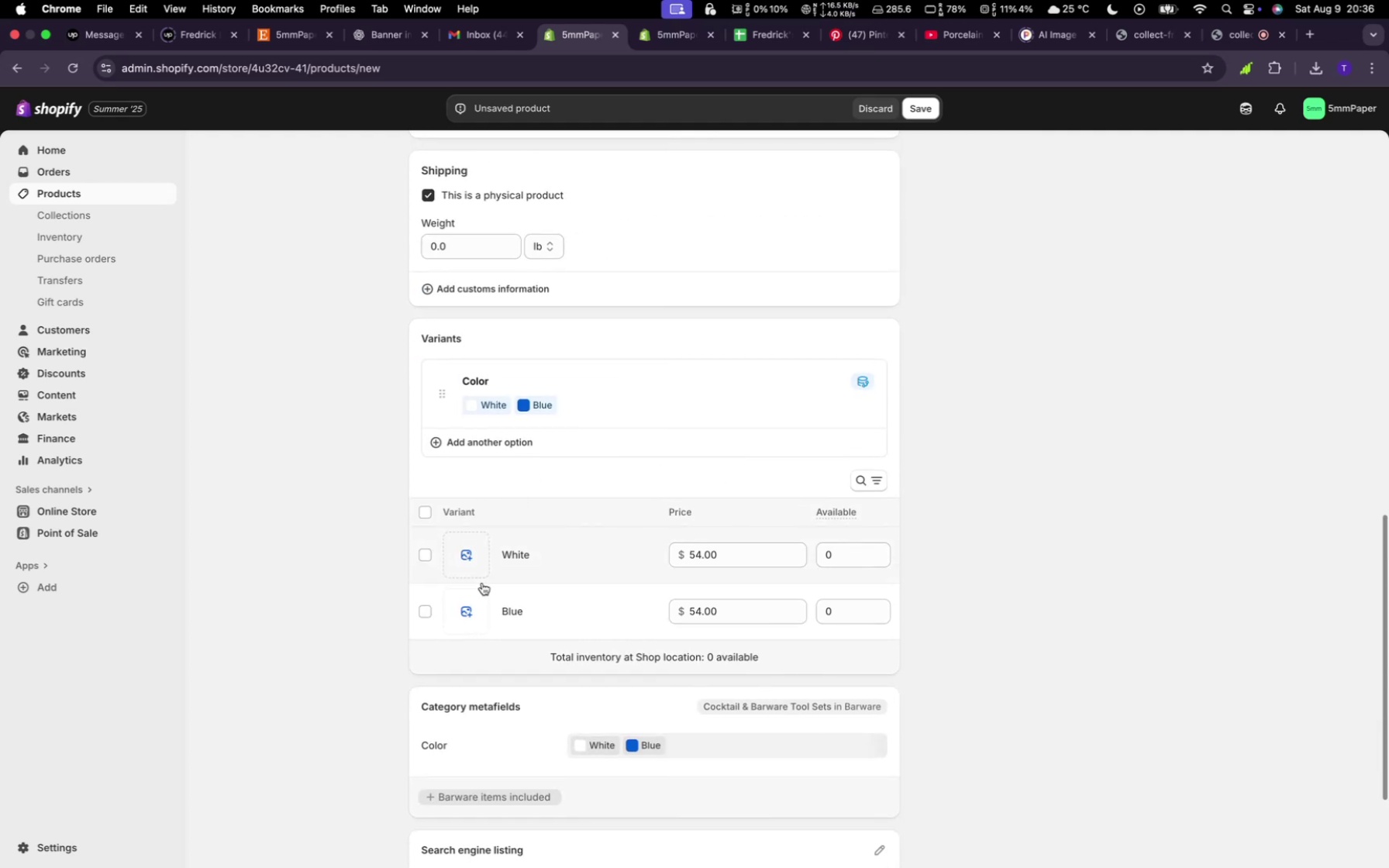 
left_click([479, 565])
 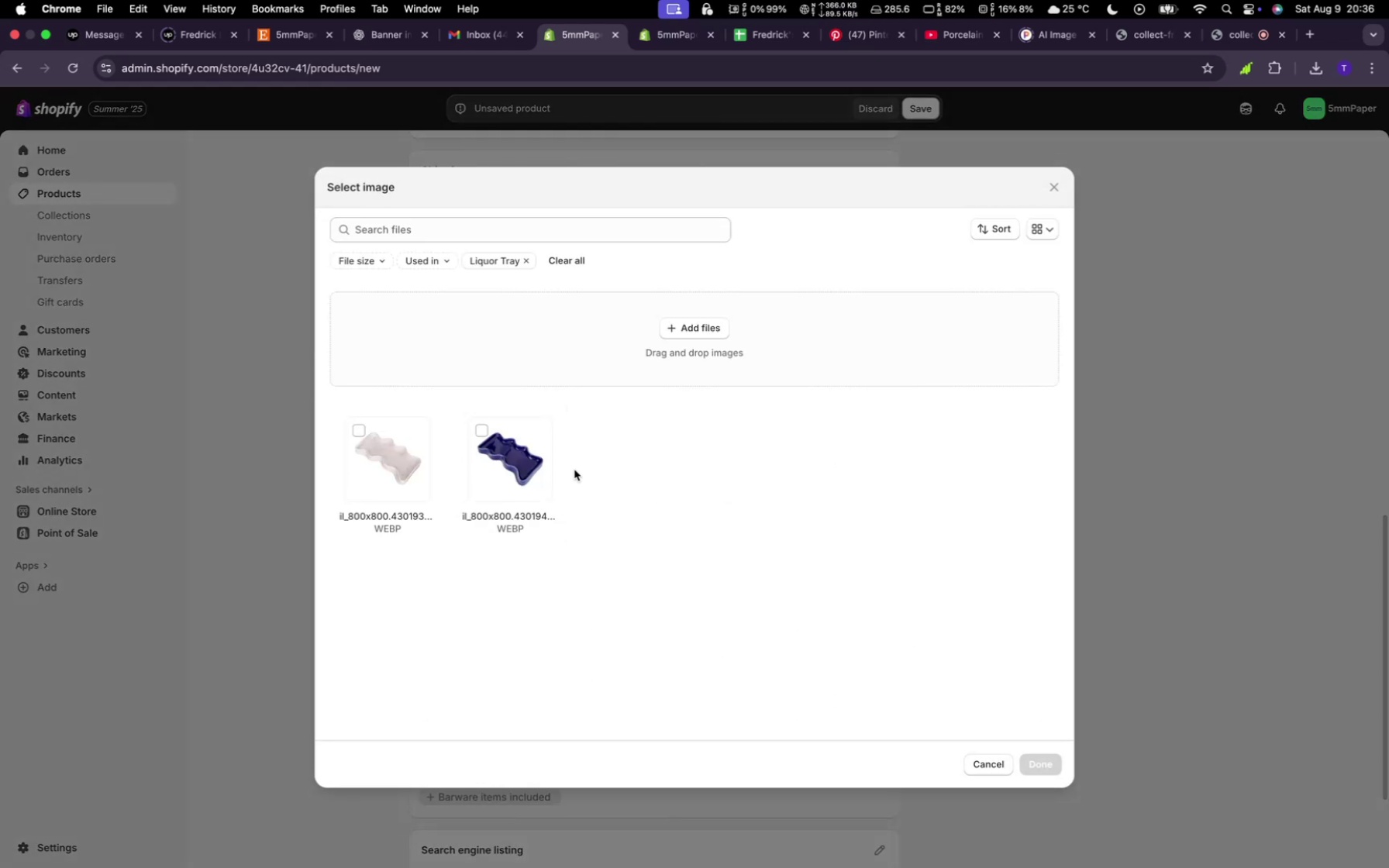 
left_click([530, 460])
 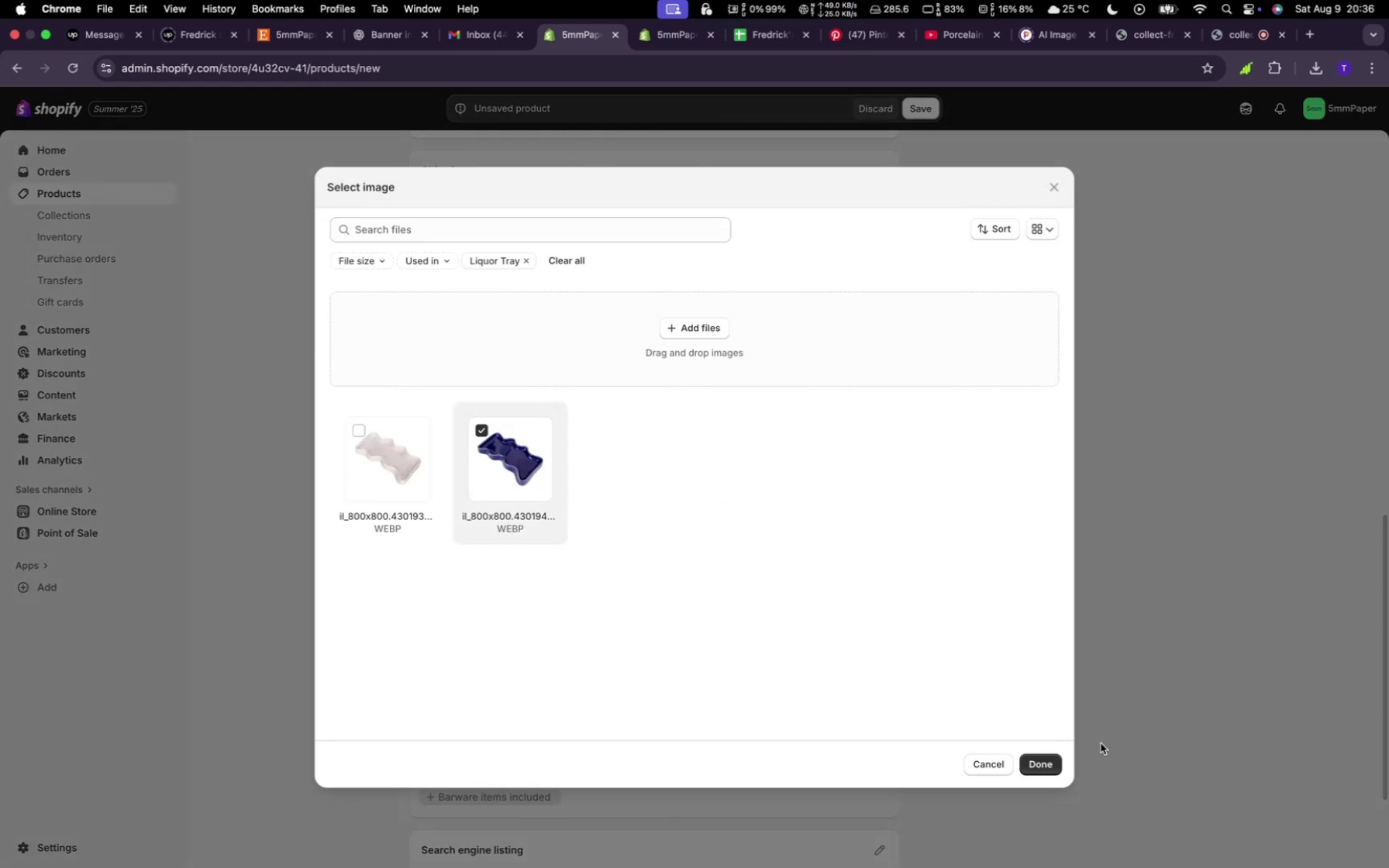 
left_click([1056, 763])
 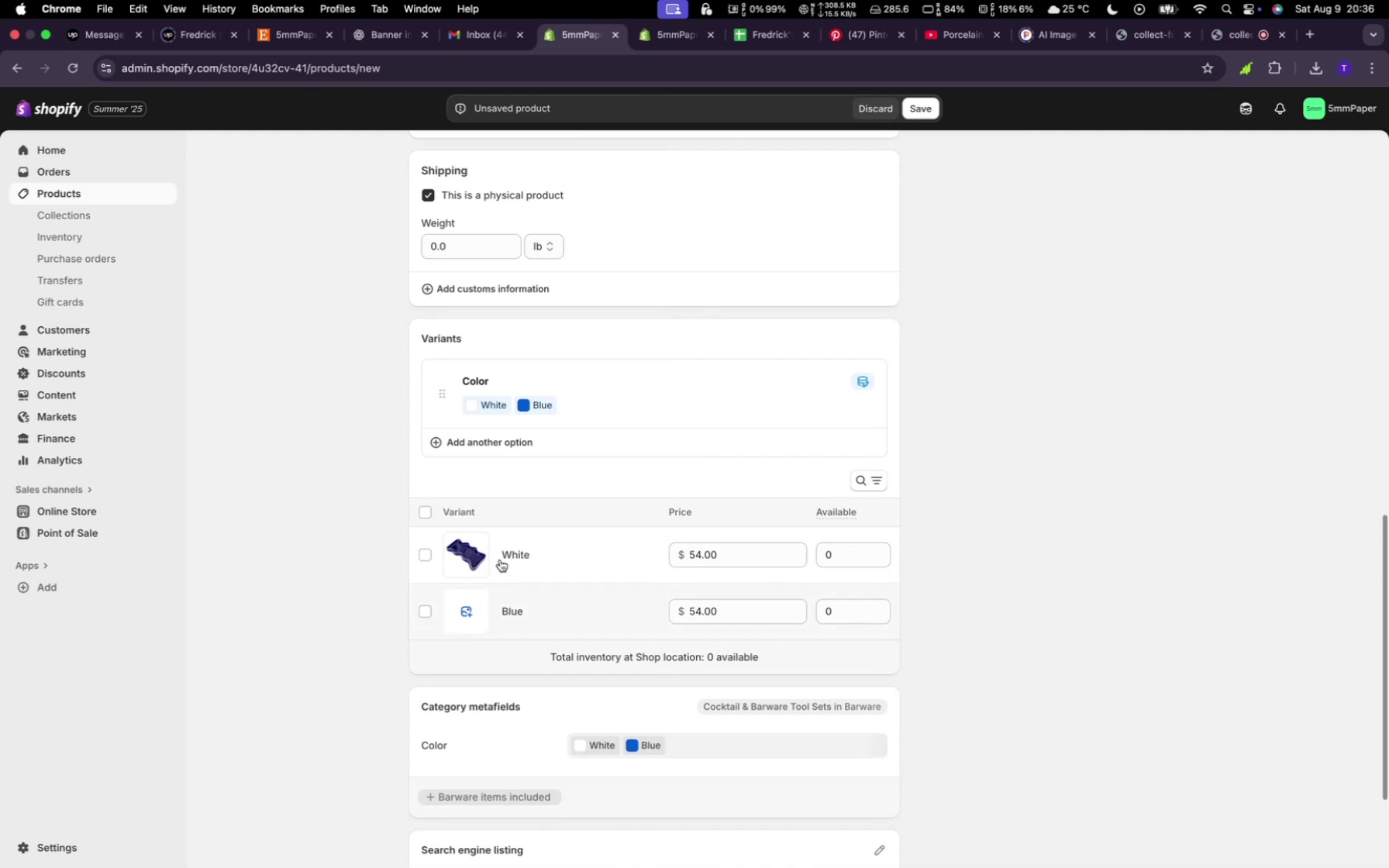 
left_click([483, 553])
 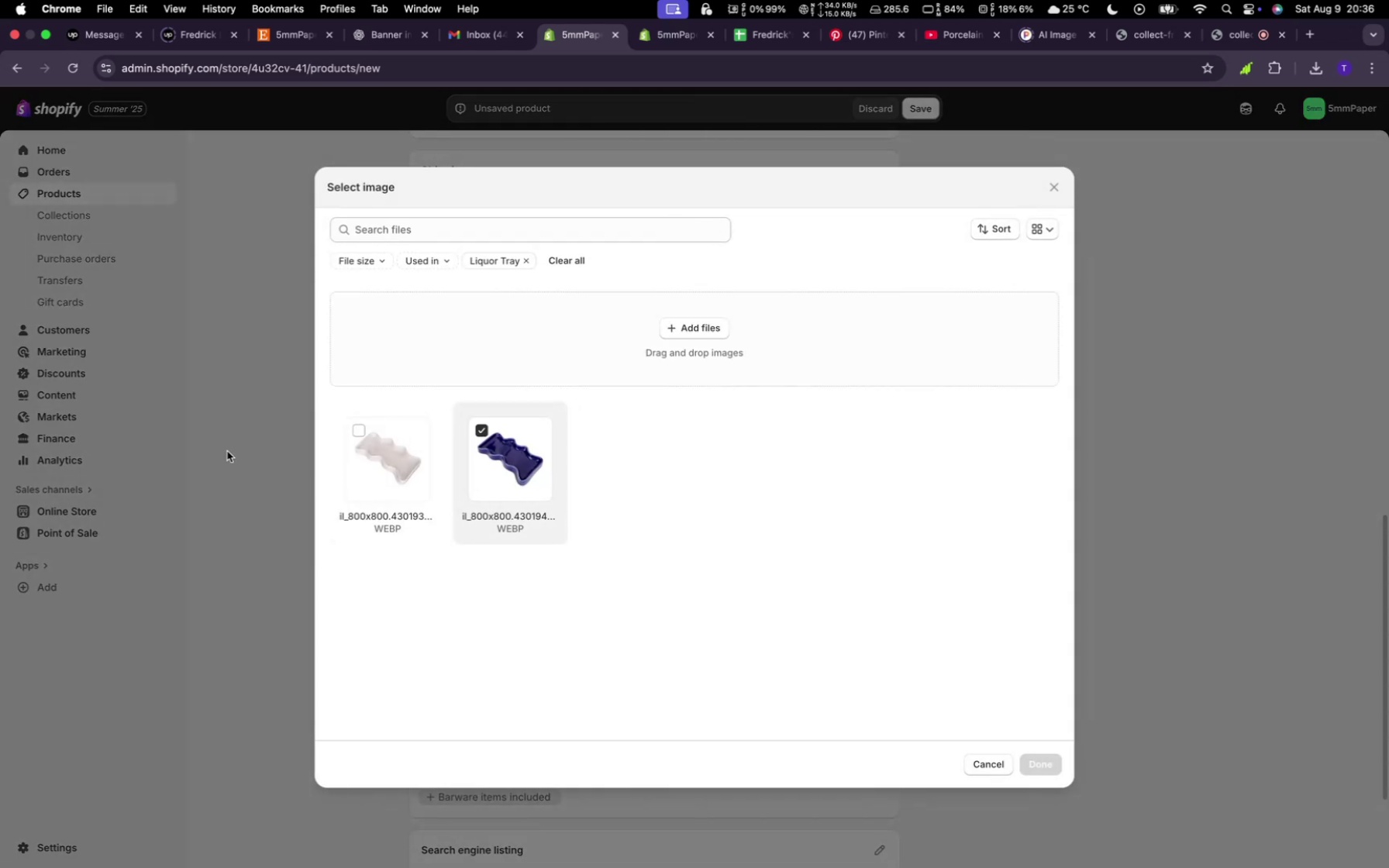 
left_click([380, 491])
 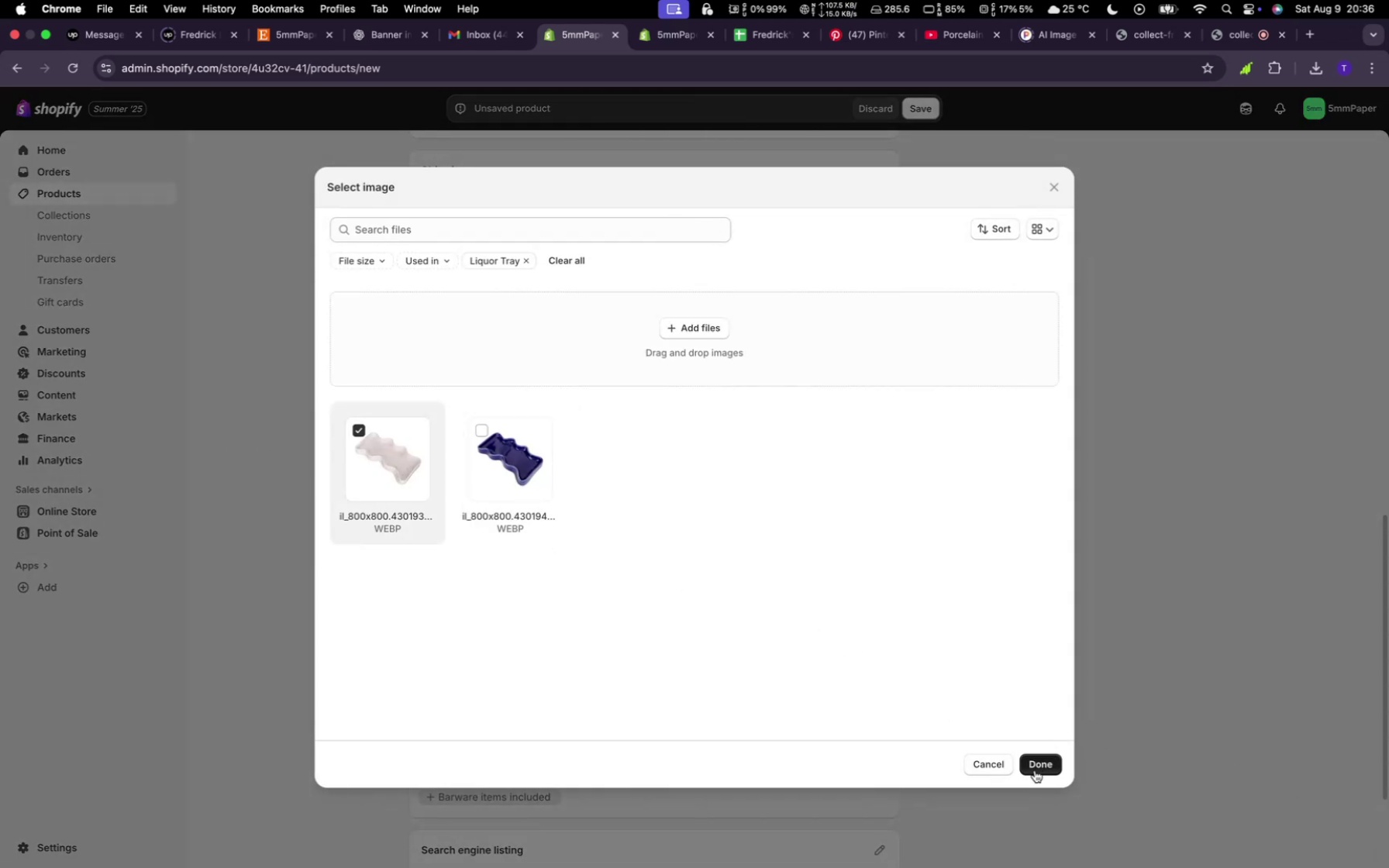 
left_click([1035, 770])
 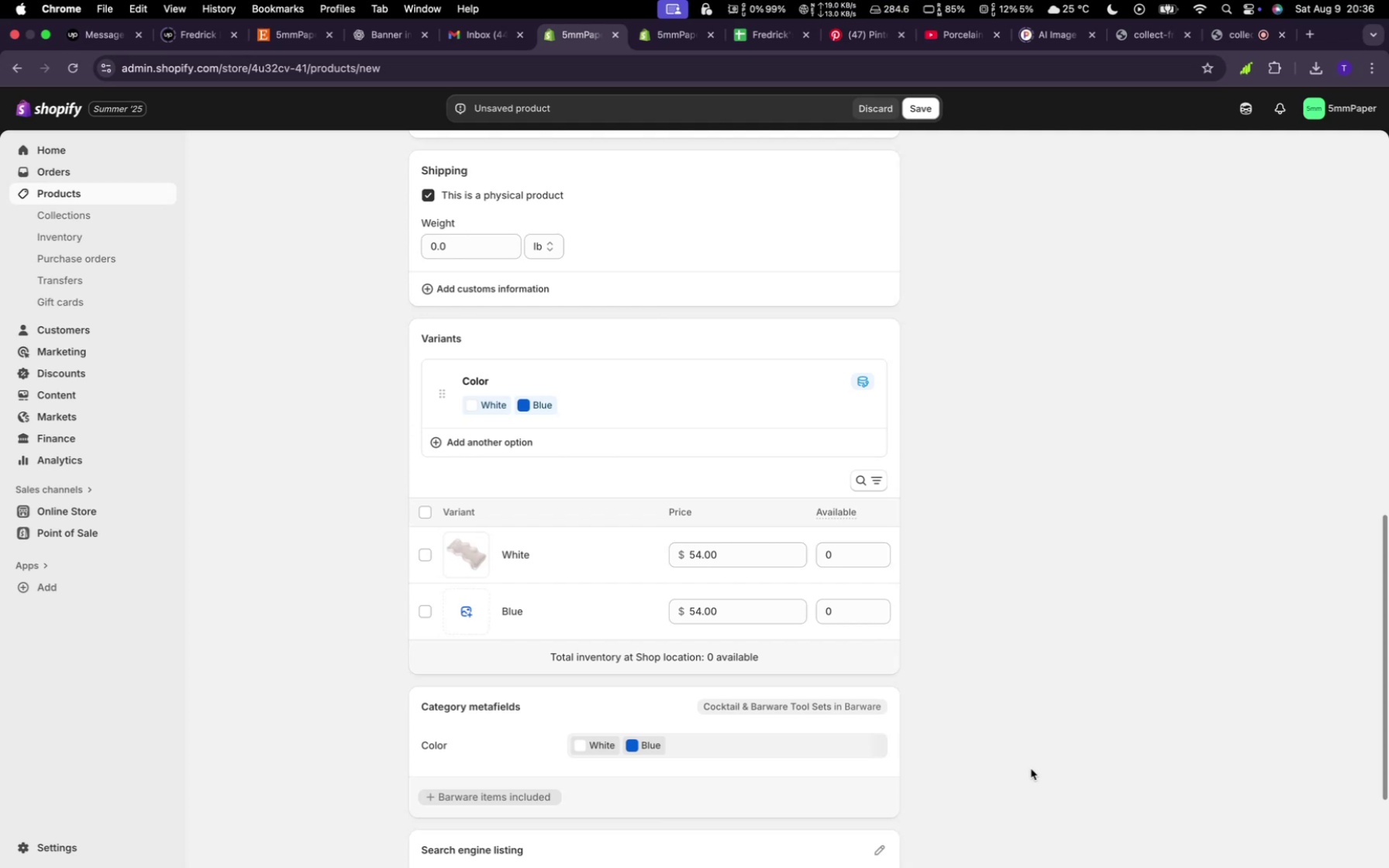 
wait(14.55)
 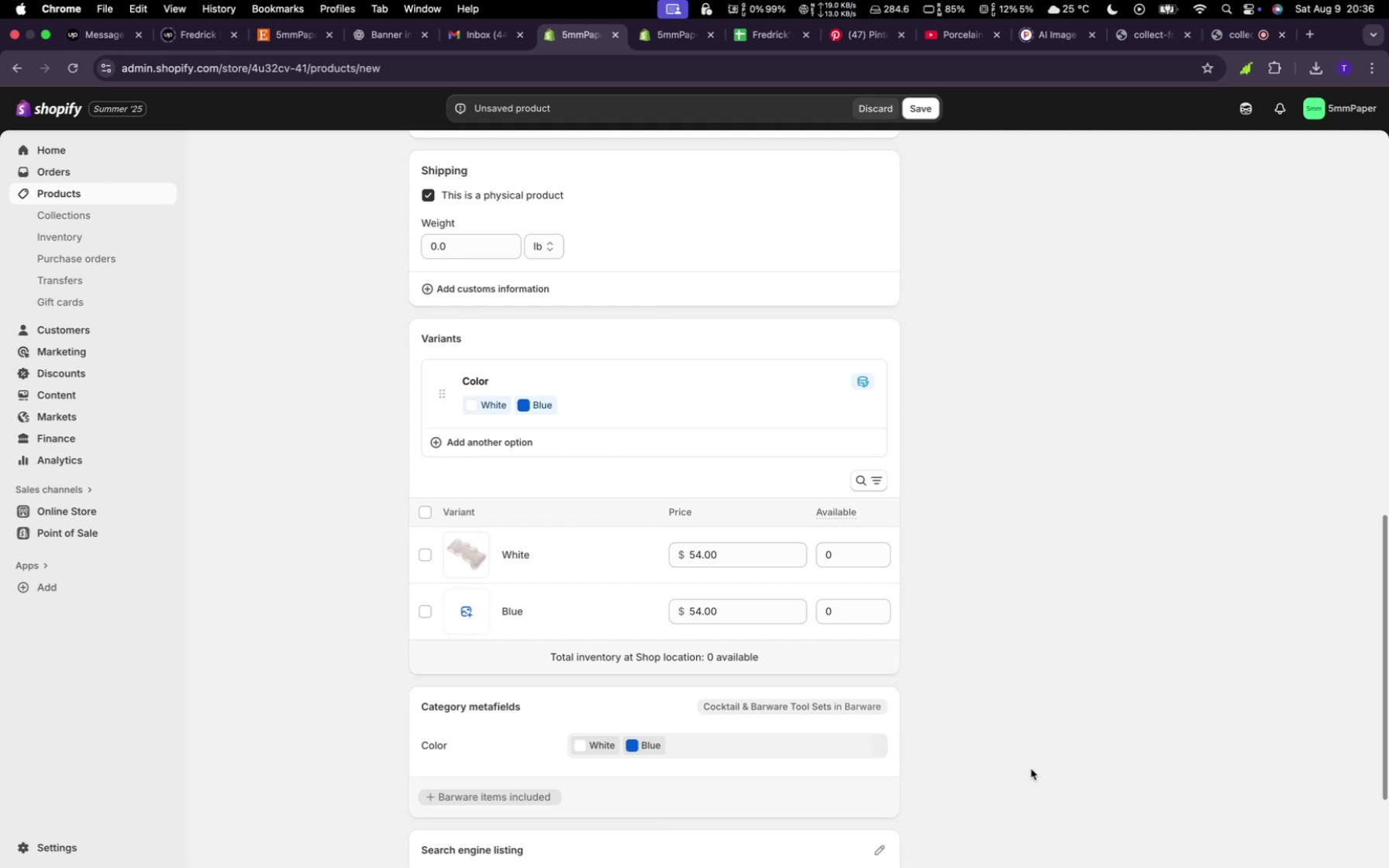 
left_click([477, 620])
 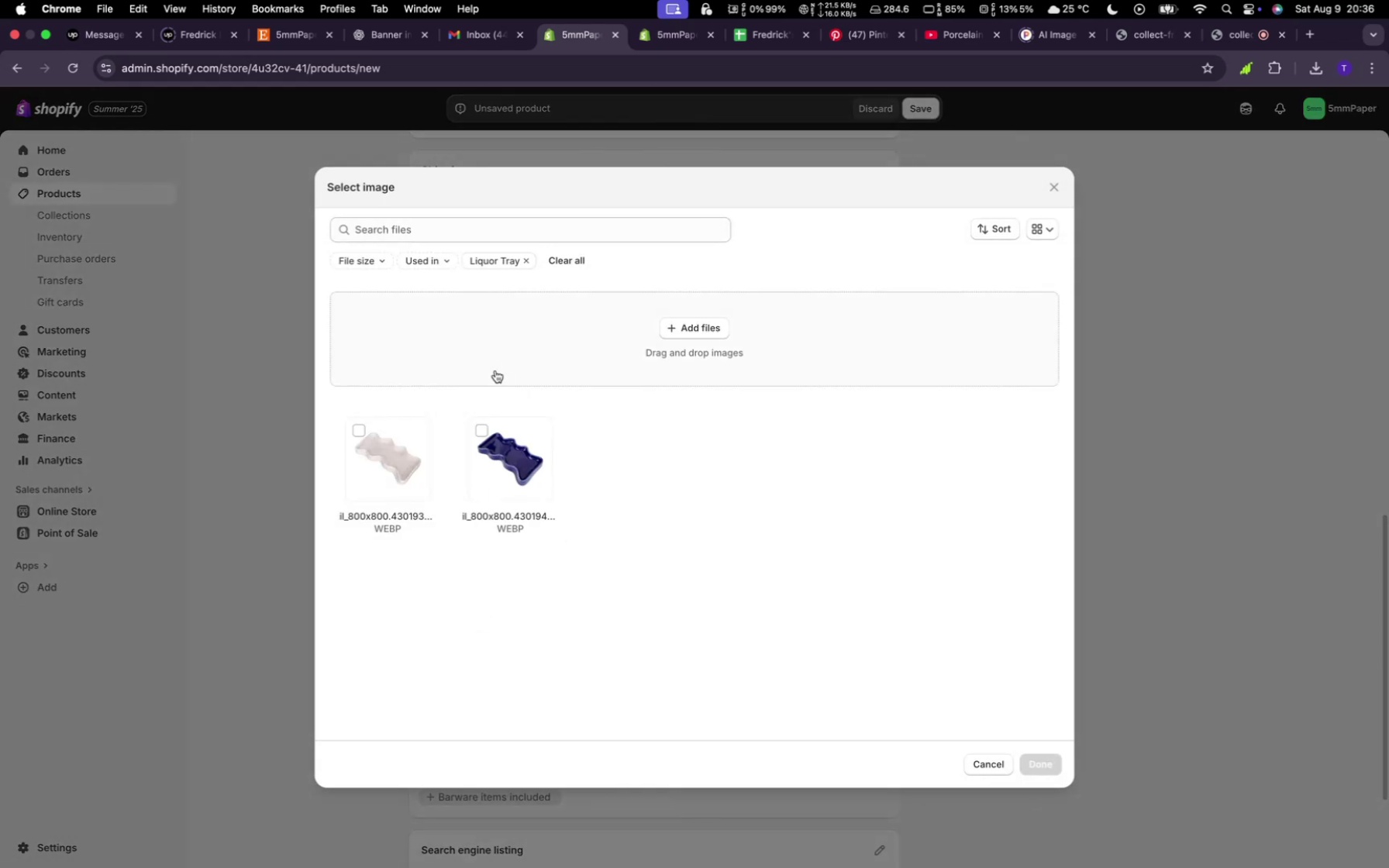 
left_click([510, 450])
 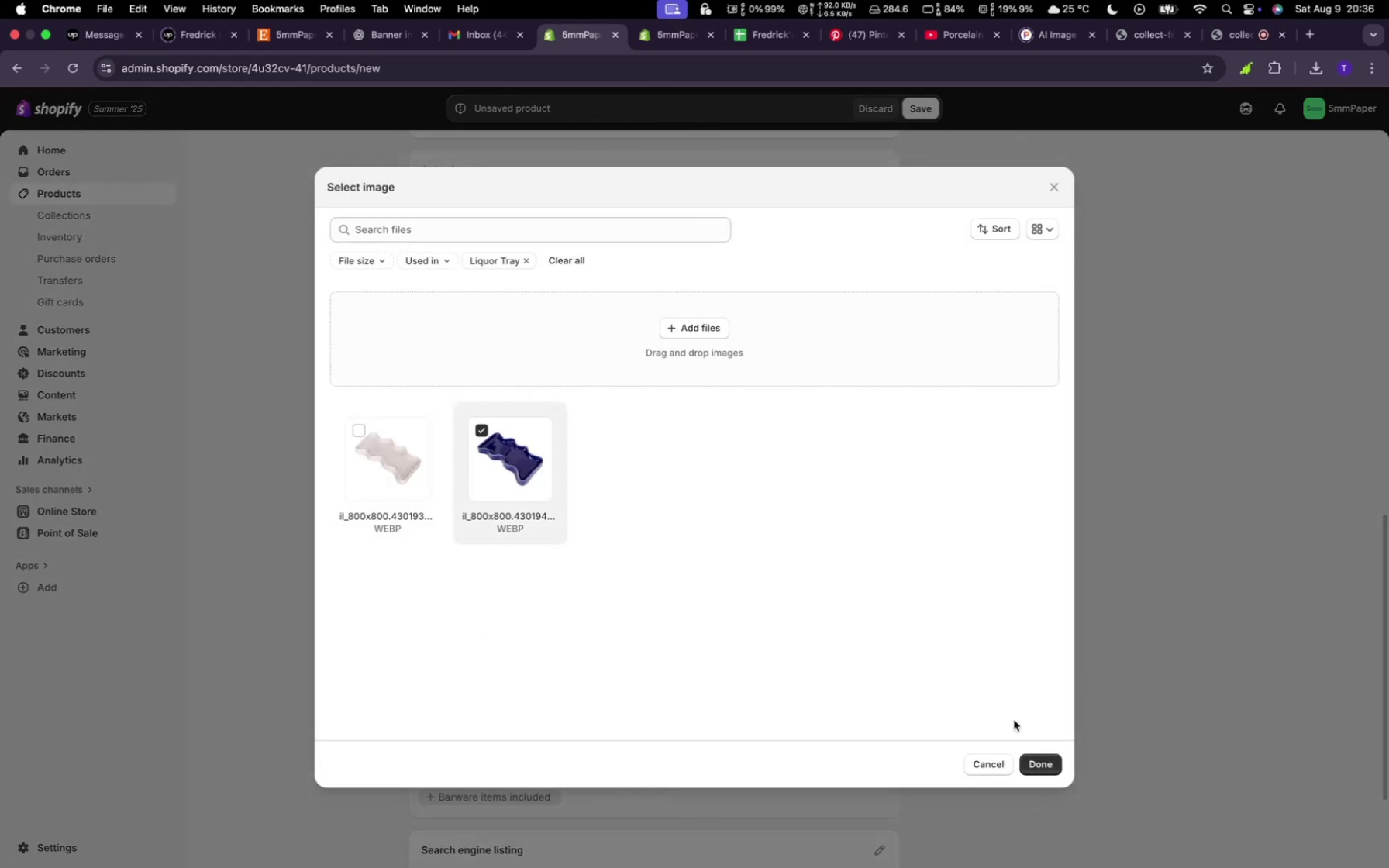 
left_click([1029, 771])
 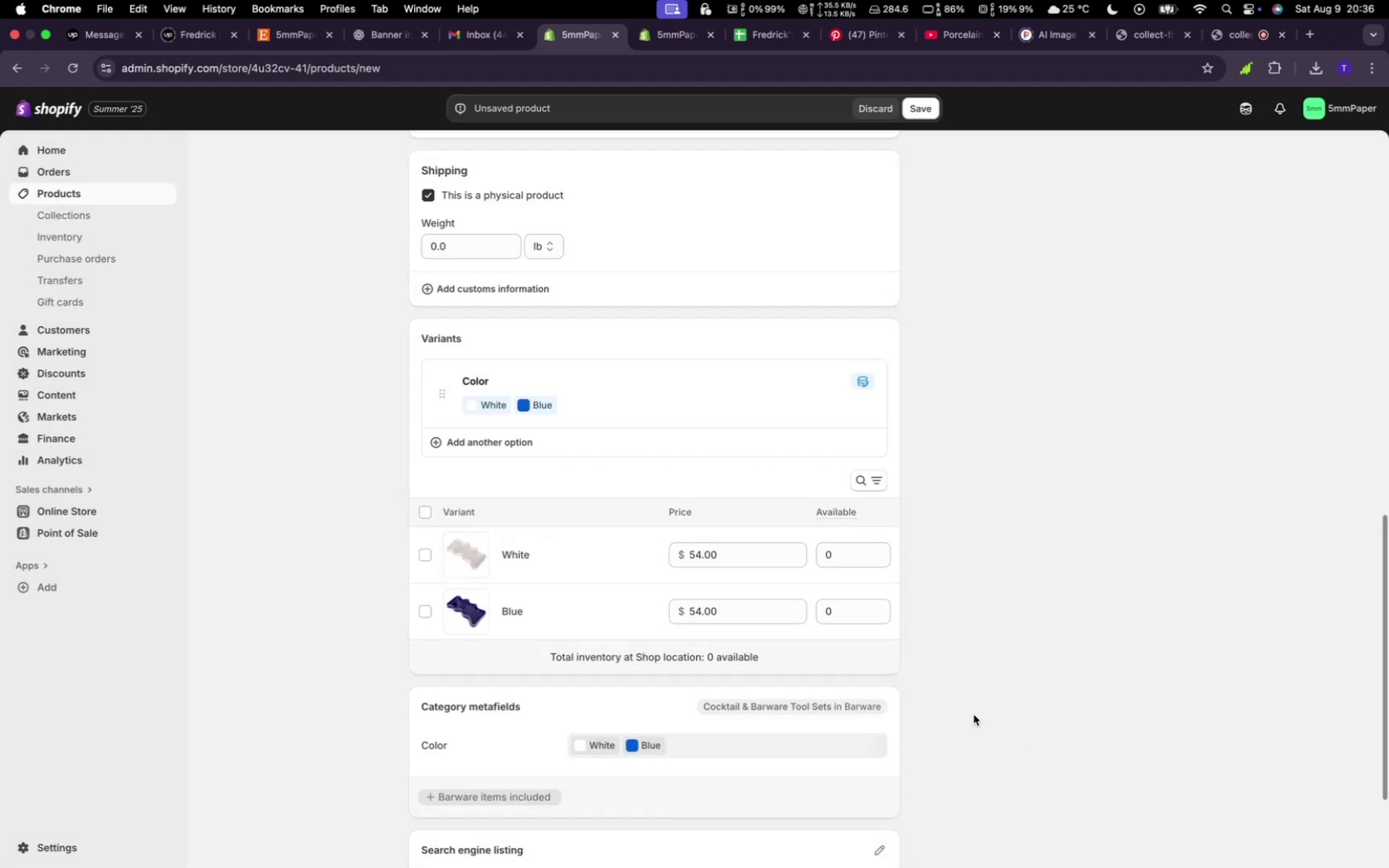 
scroll: coordinate [713, 687], scroll_direction: down, amount: 15.0
 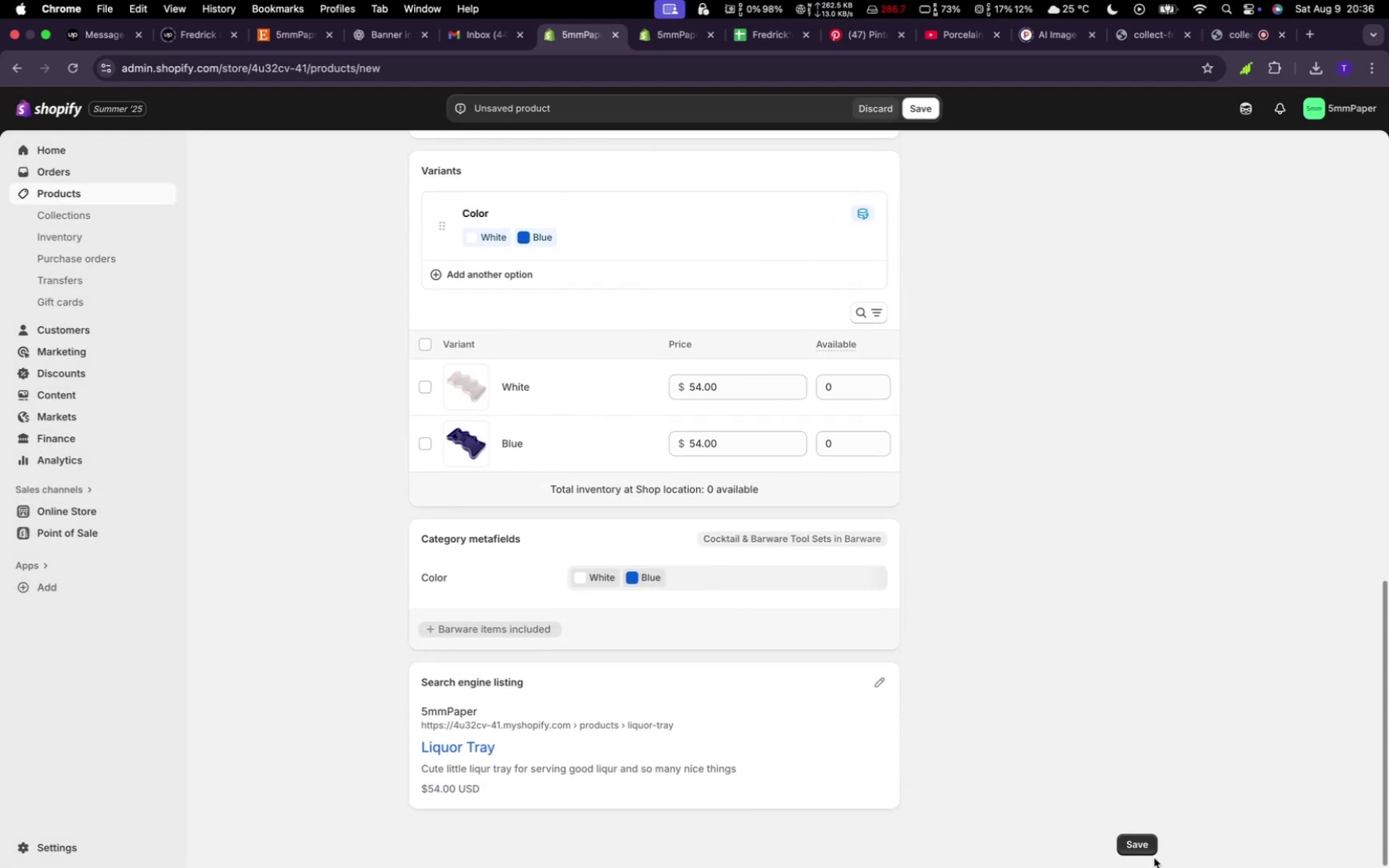 
left_click([1148, 849])
 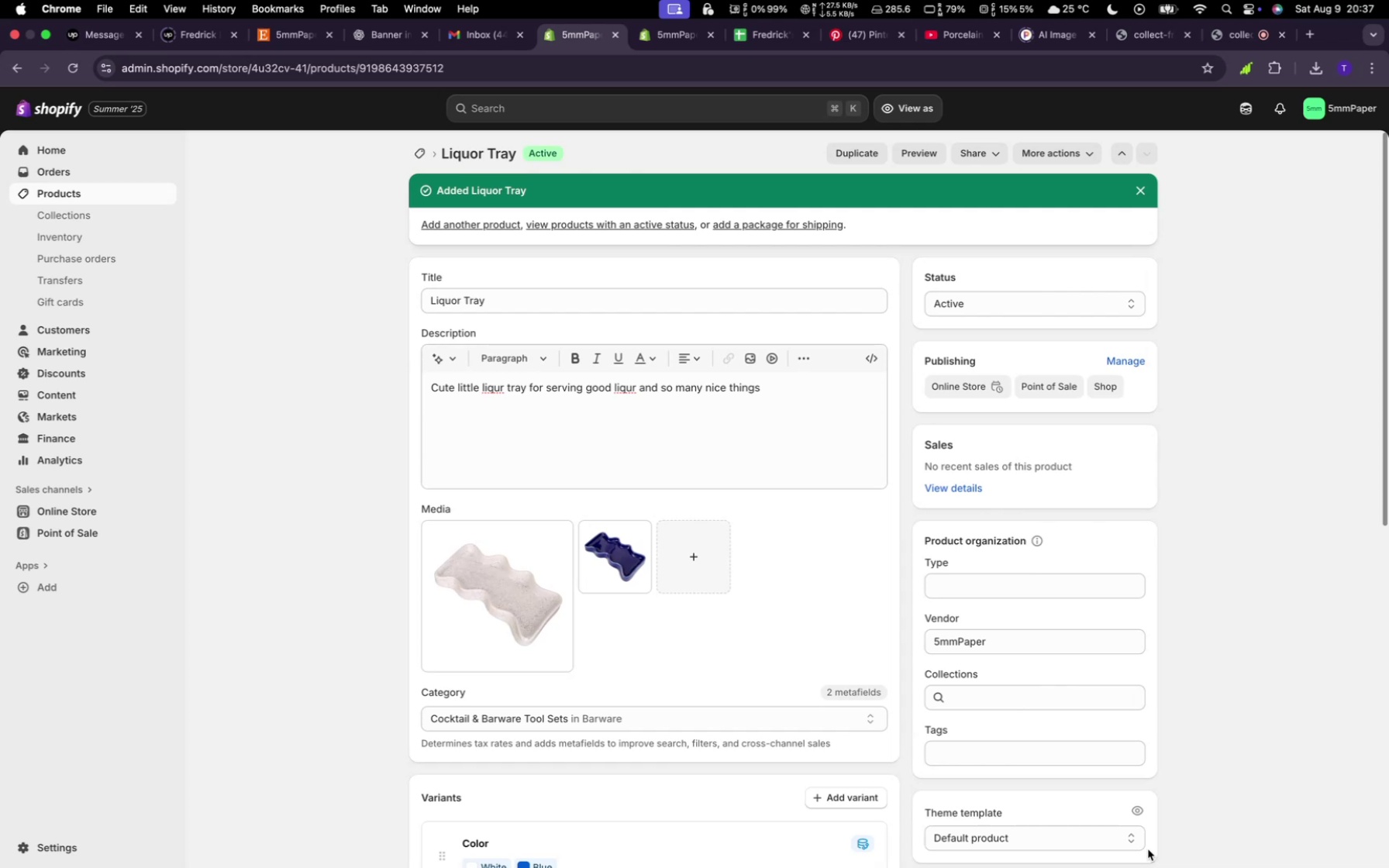 
wait(45.71)
 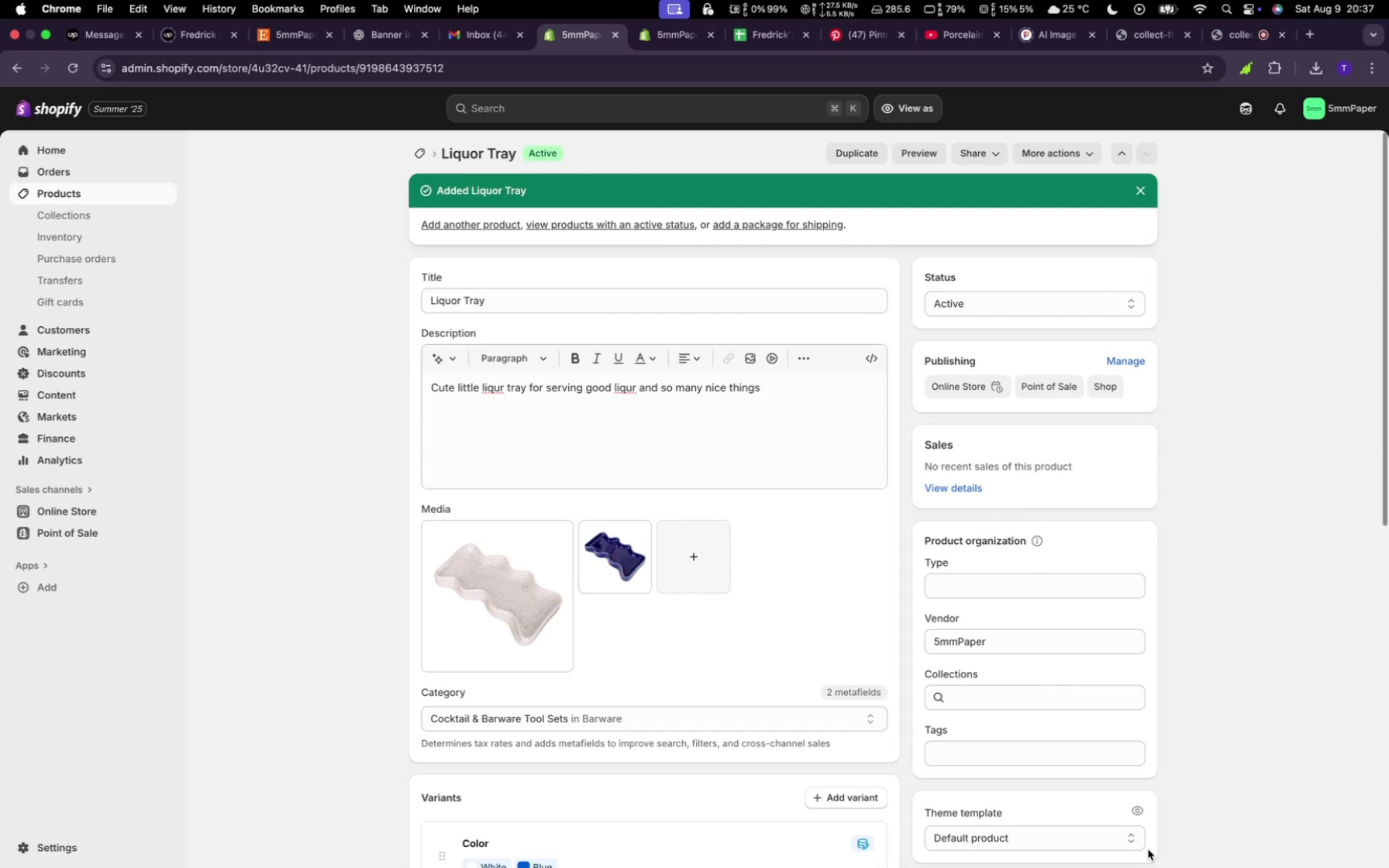 
scroll: coordinate [766, 728], scroll_direction: down, amount: 28.0
 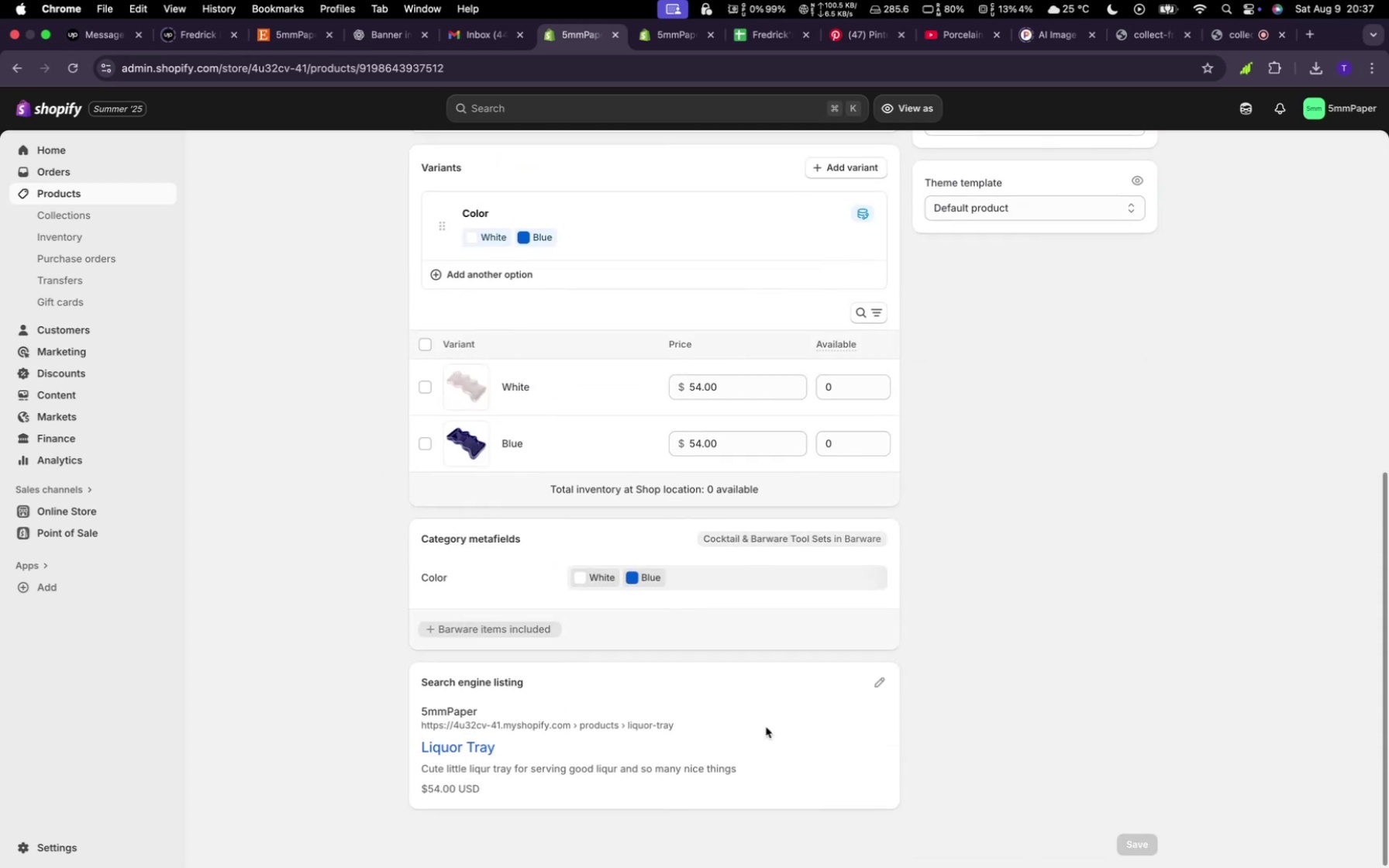 
scroll: coordinate [963, 328], scroll_direction: up, amount: 25.0
 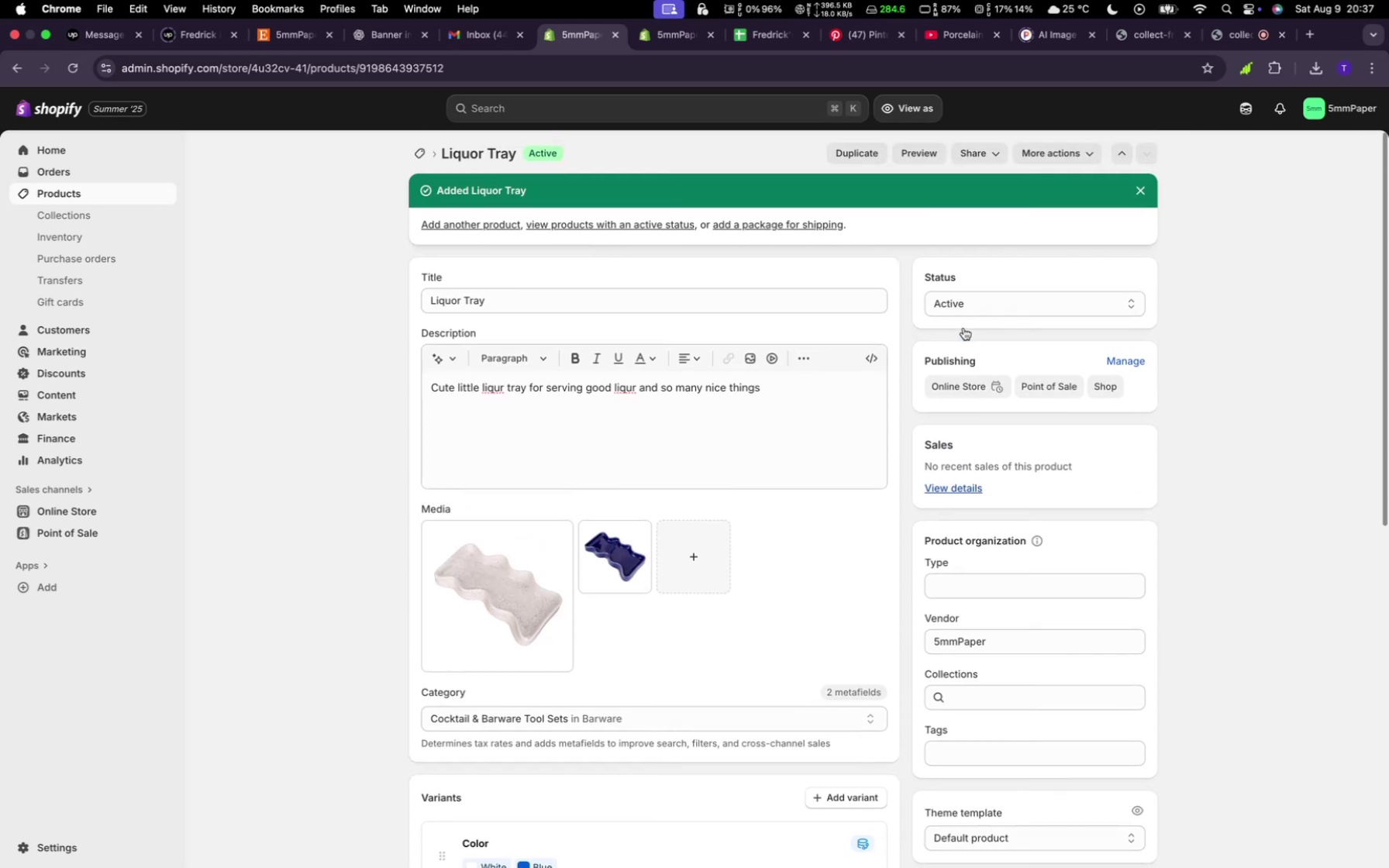 
scroll: coordinate [963, 328], scroll_direction: down, amount: 5.0
 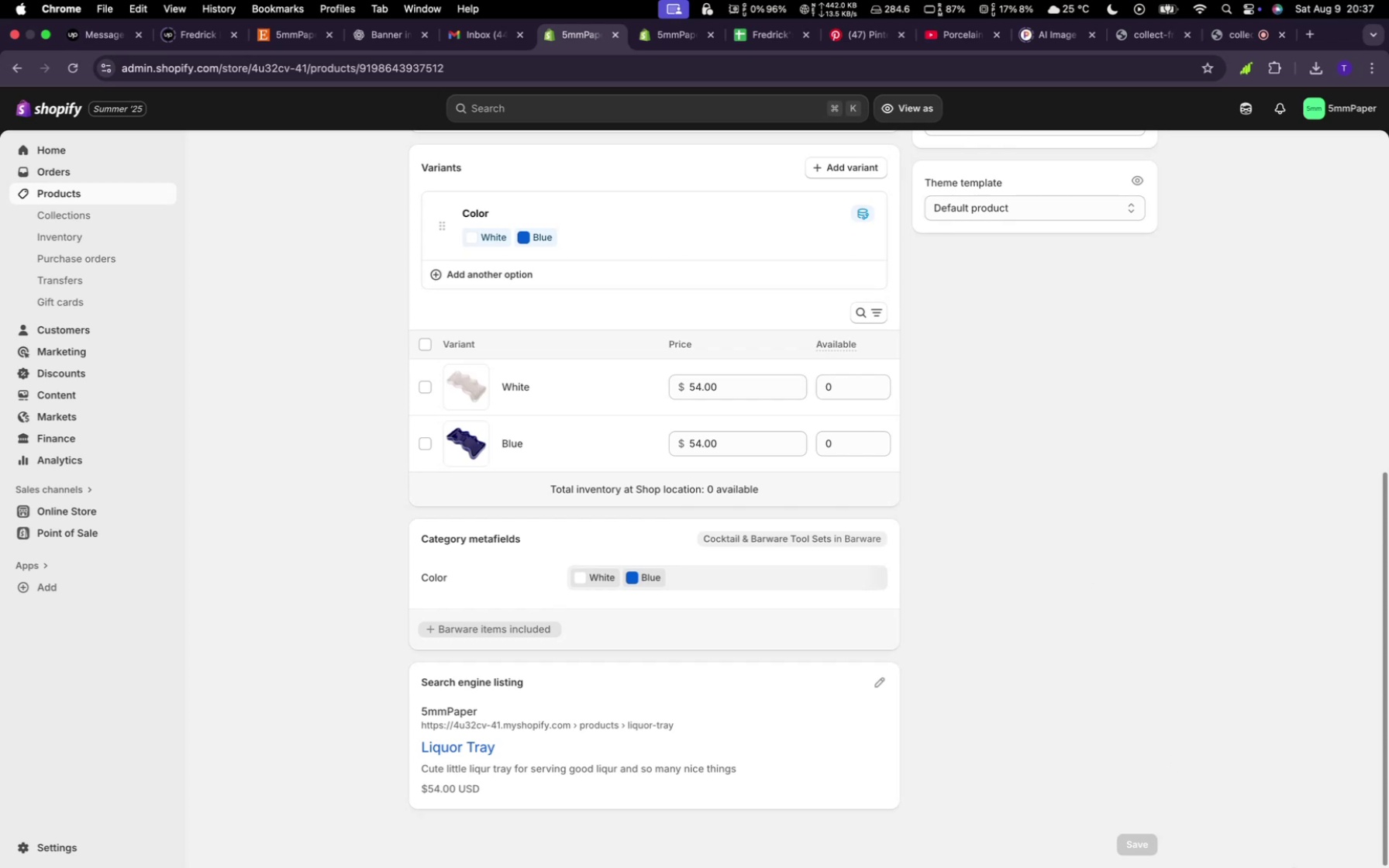 
scroll: coordinate [538, 222], scroll_direction: up, amount: 31.0
 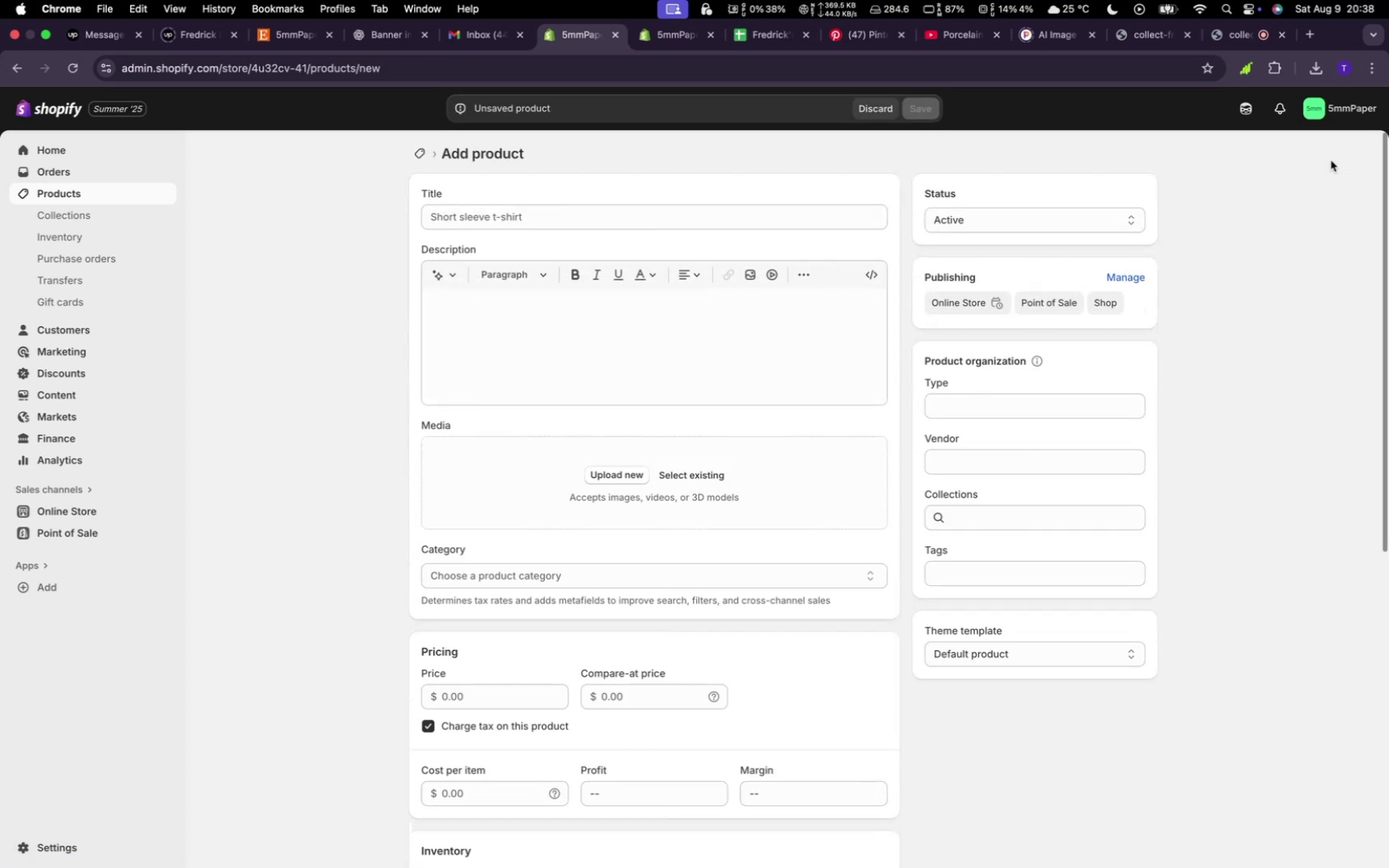 
wait(17.41)
 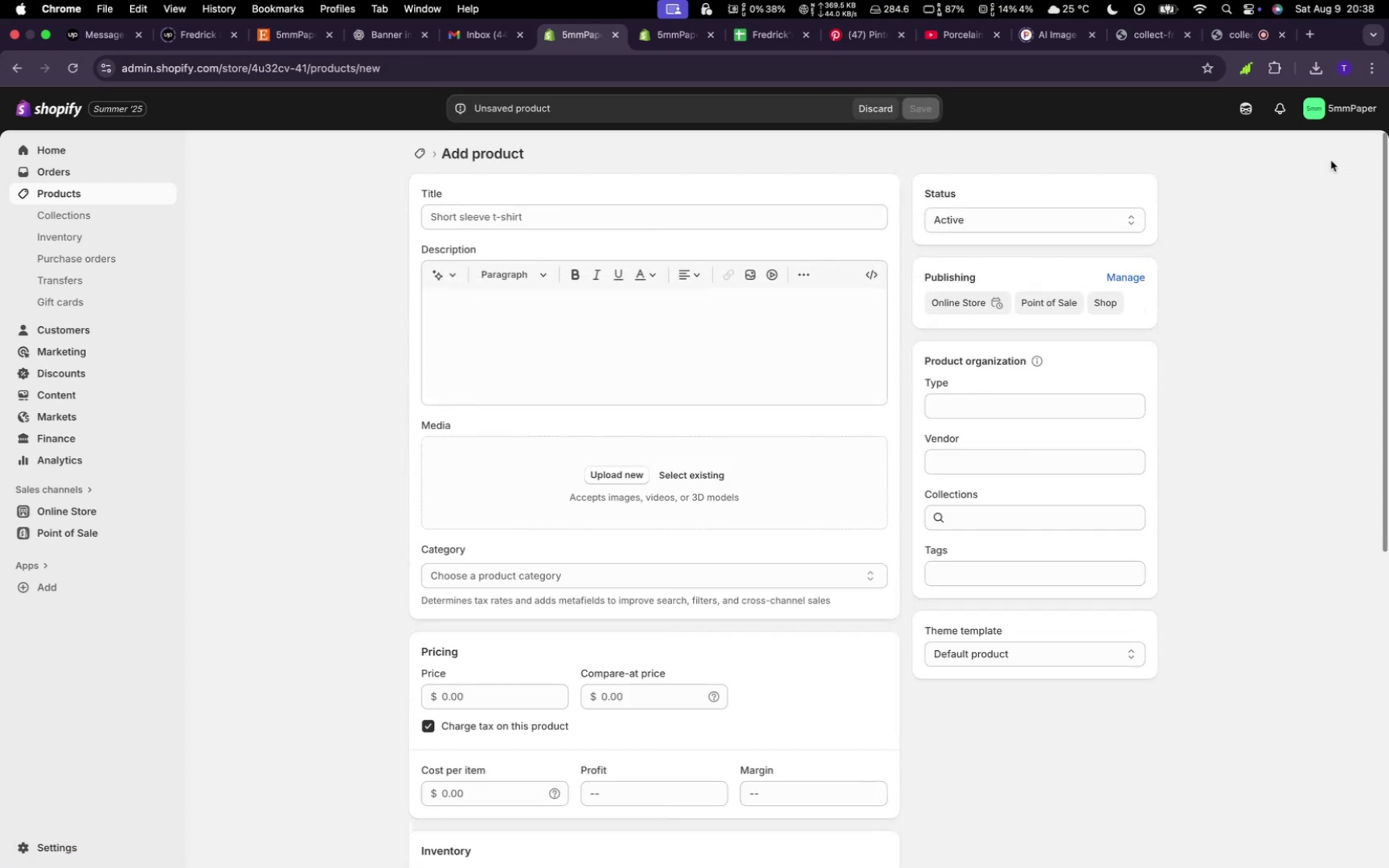 
left_click([687, 470])
 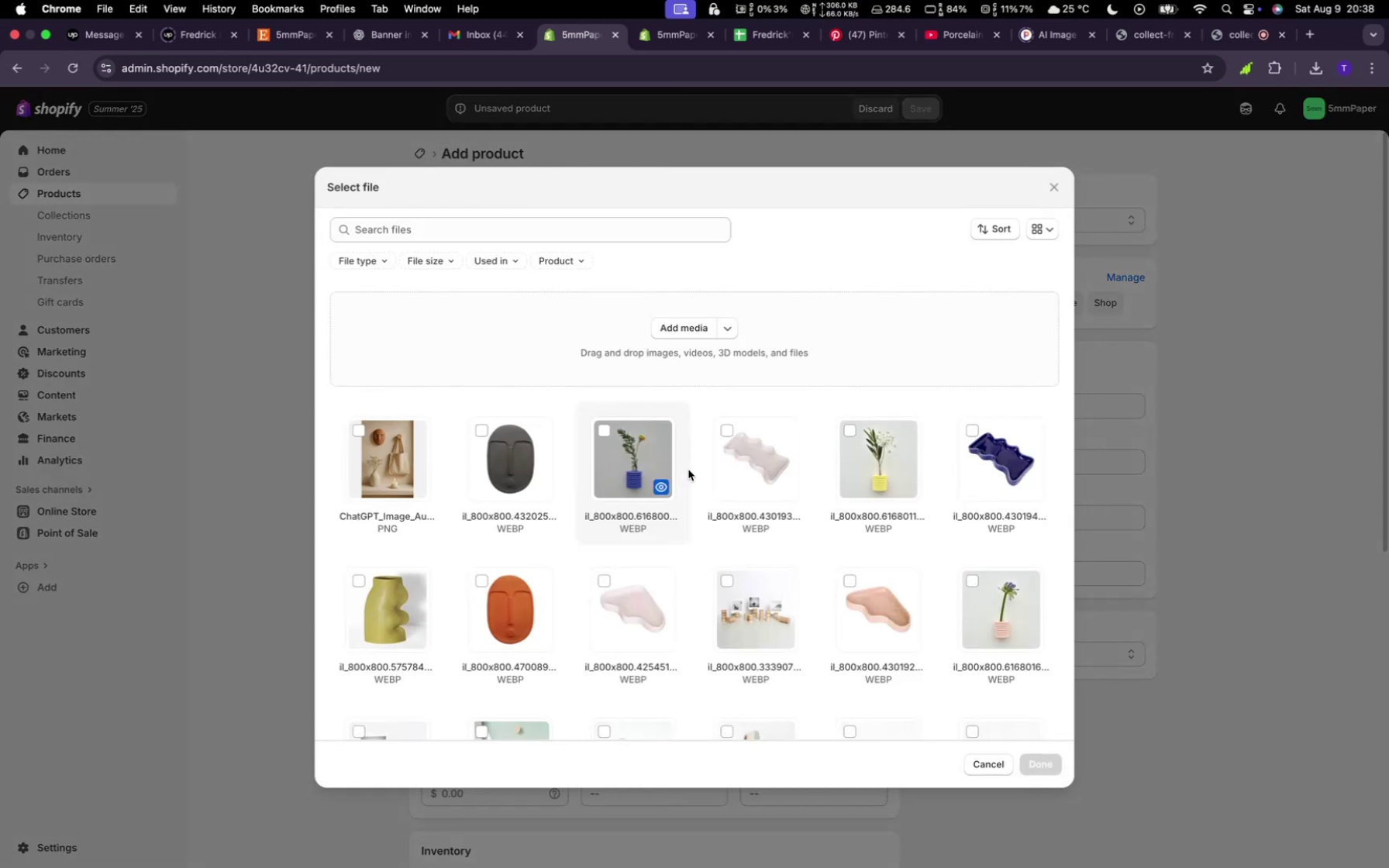 
wait(10.72)
 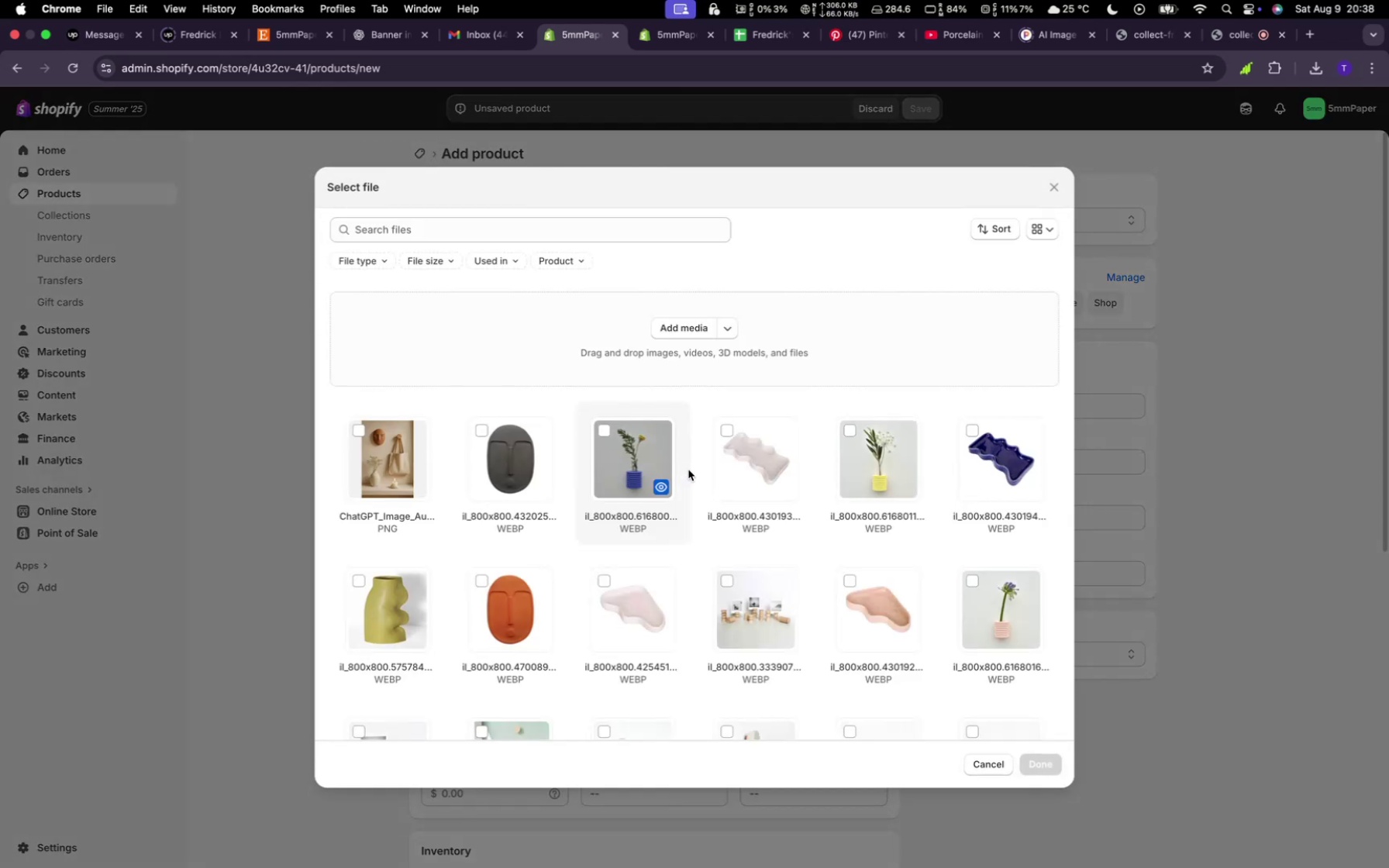 
left_click([657, 612])
 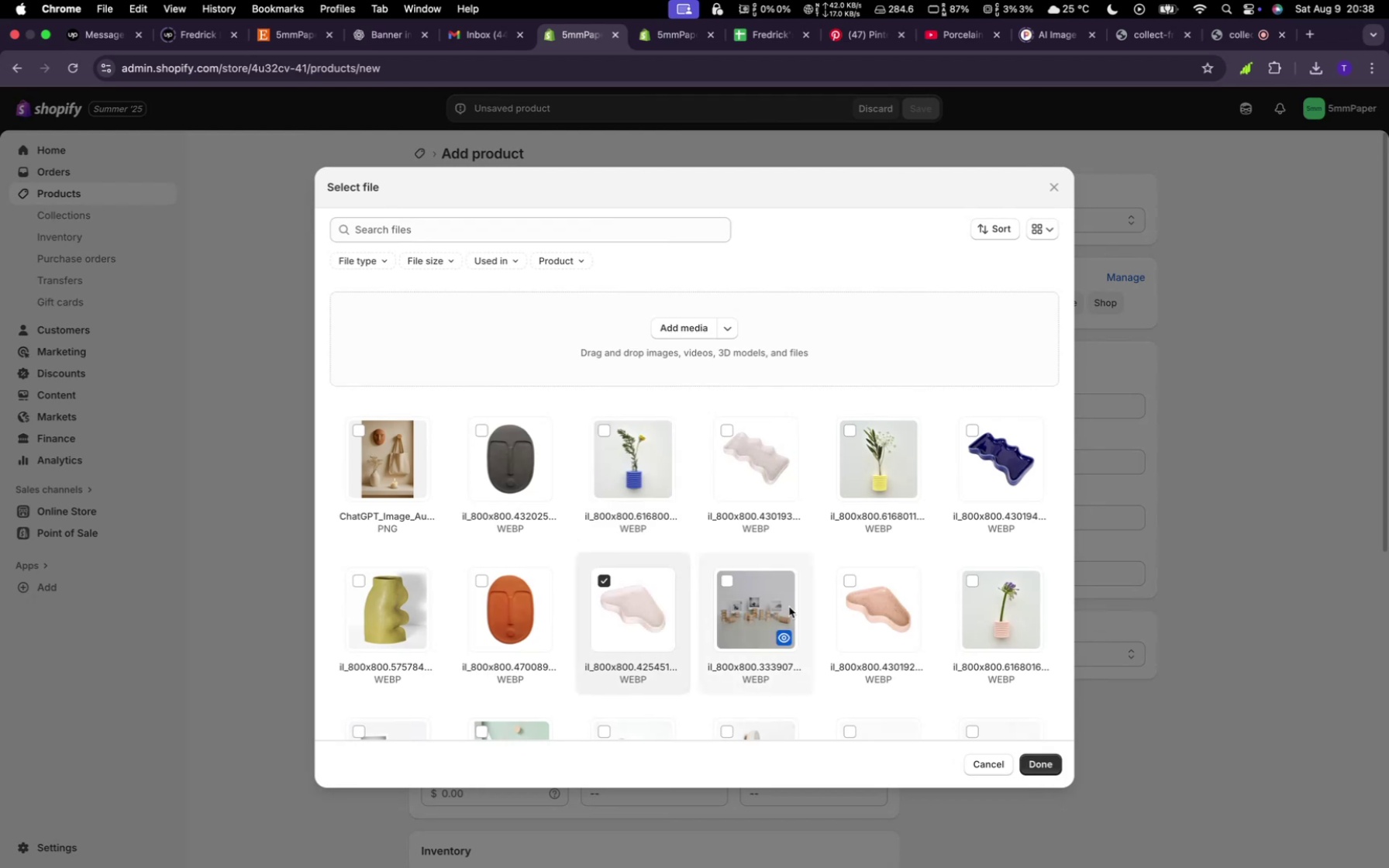 
left_click([874, 593])
 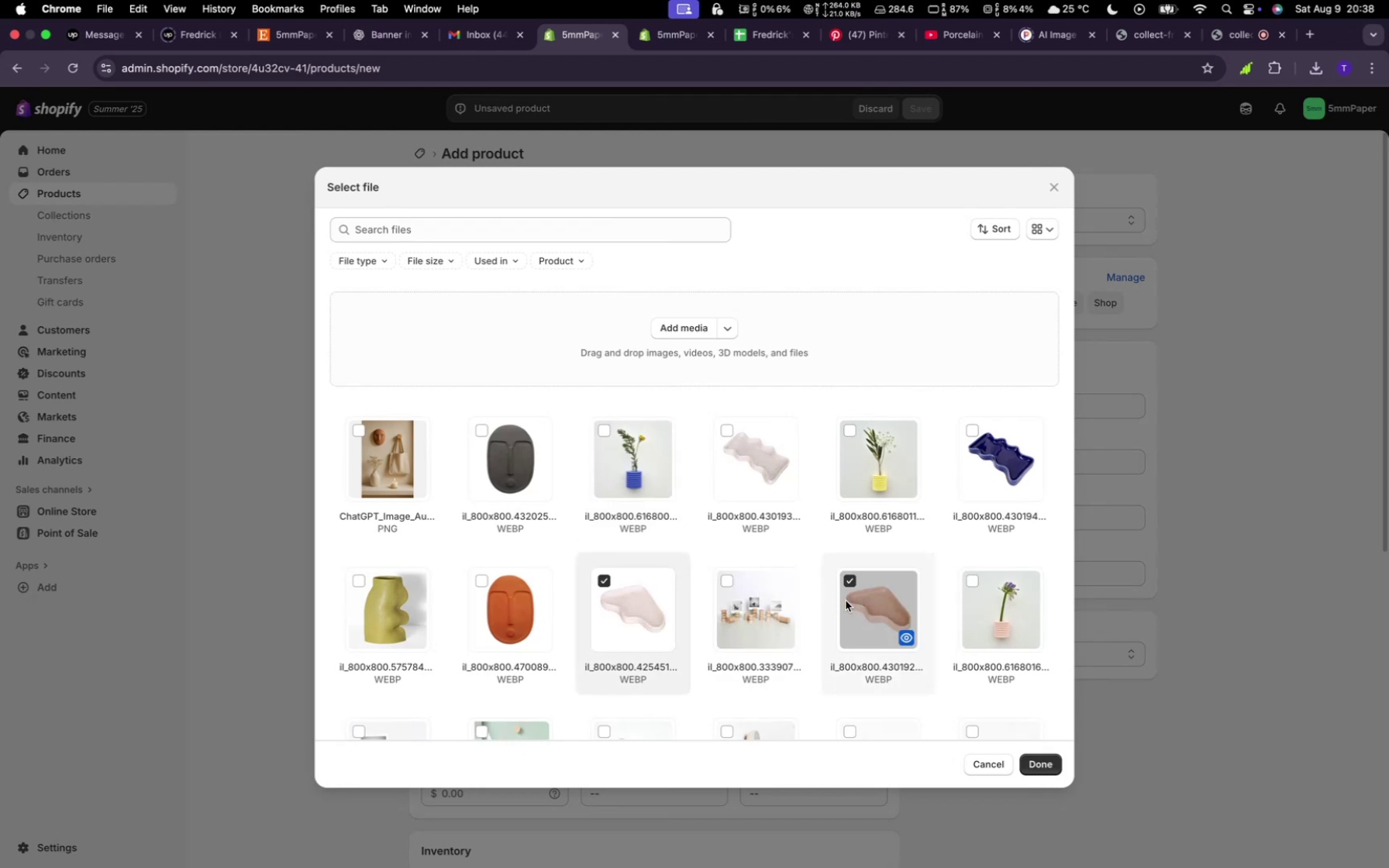 
wait(6.19)
 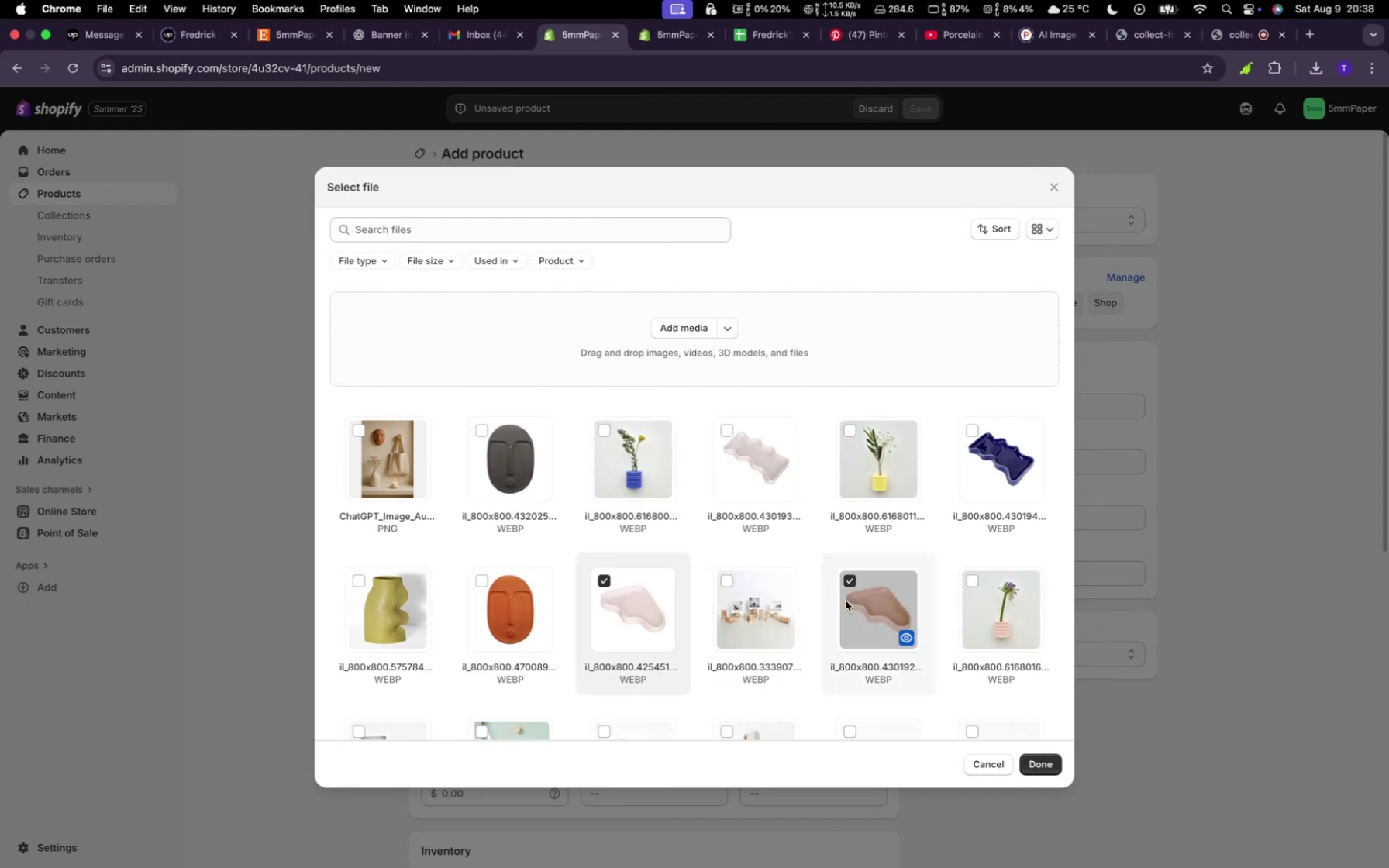 
scroll: coordinate [846, 601], scroll_direction: down, amount: 8.0
 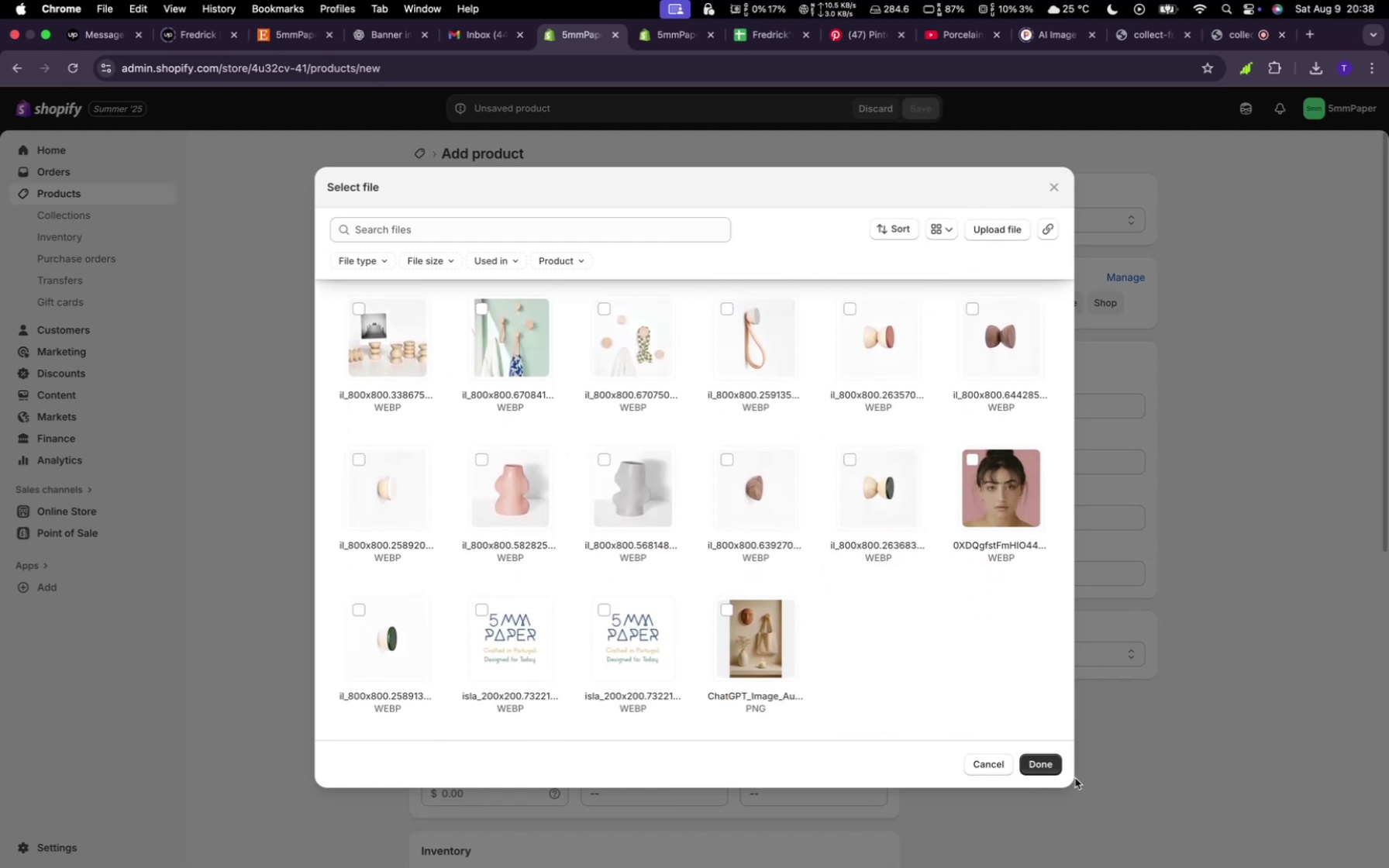 
left_click([1043, 766])
 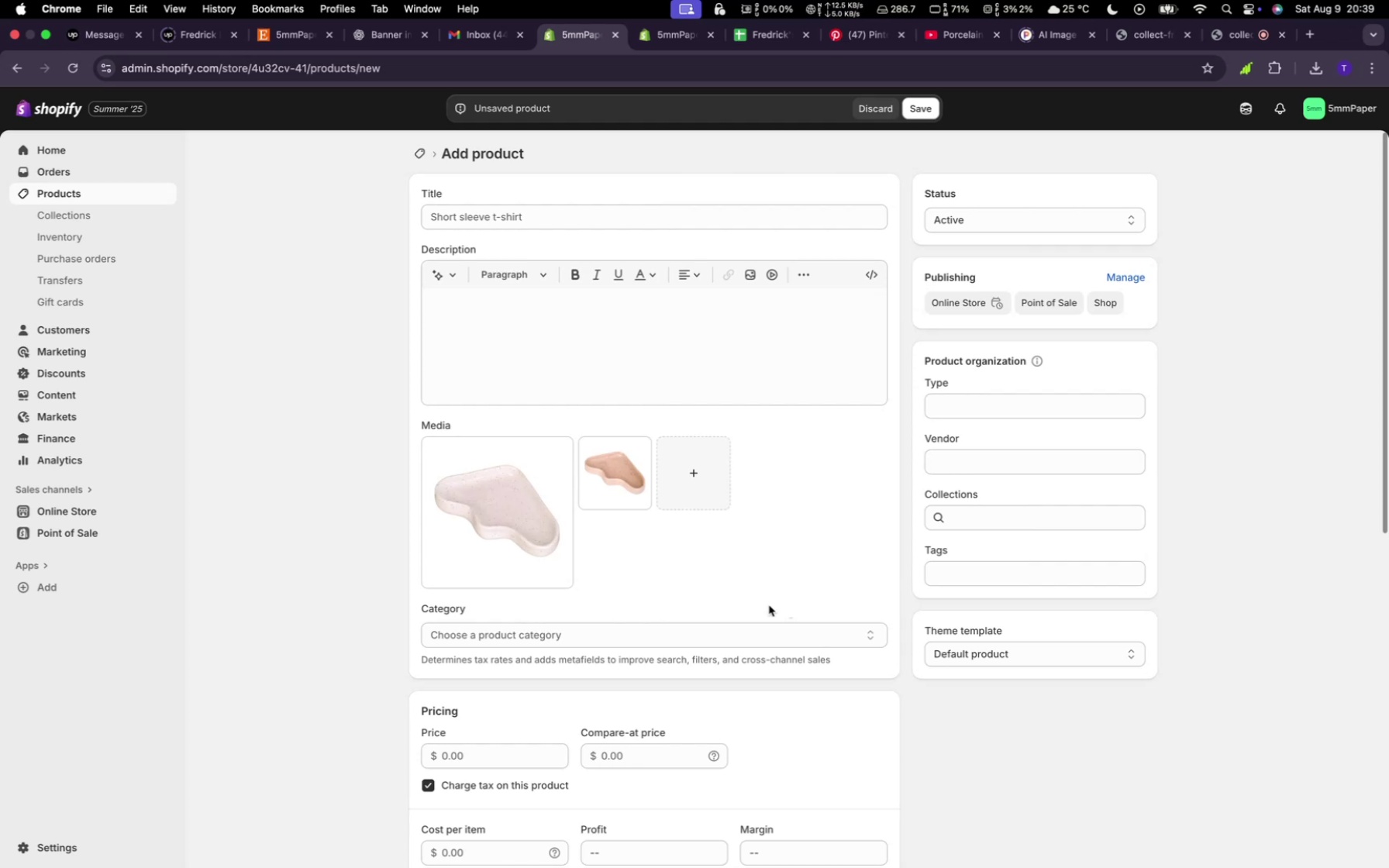 
wait(55.29)
 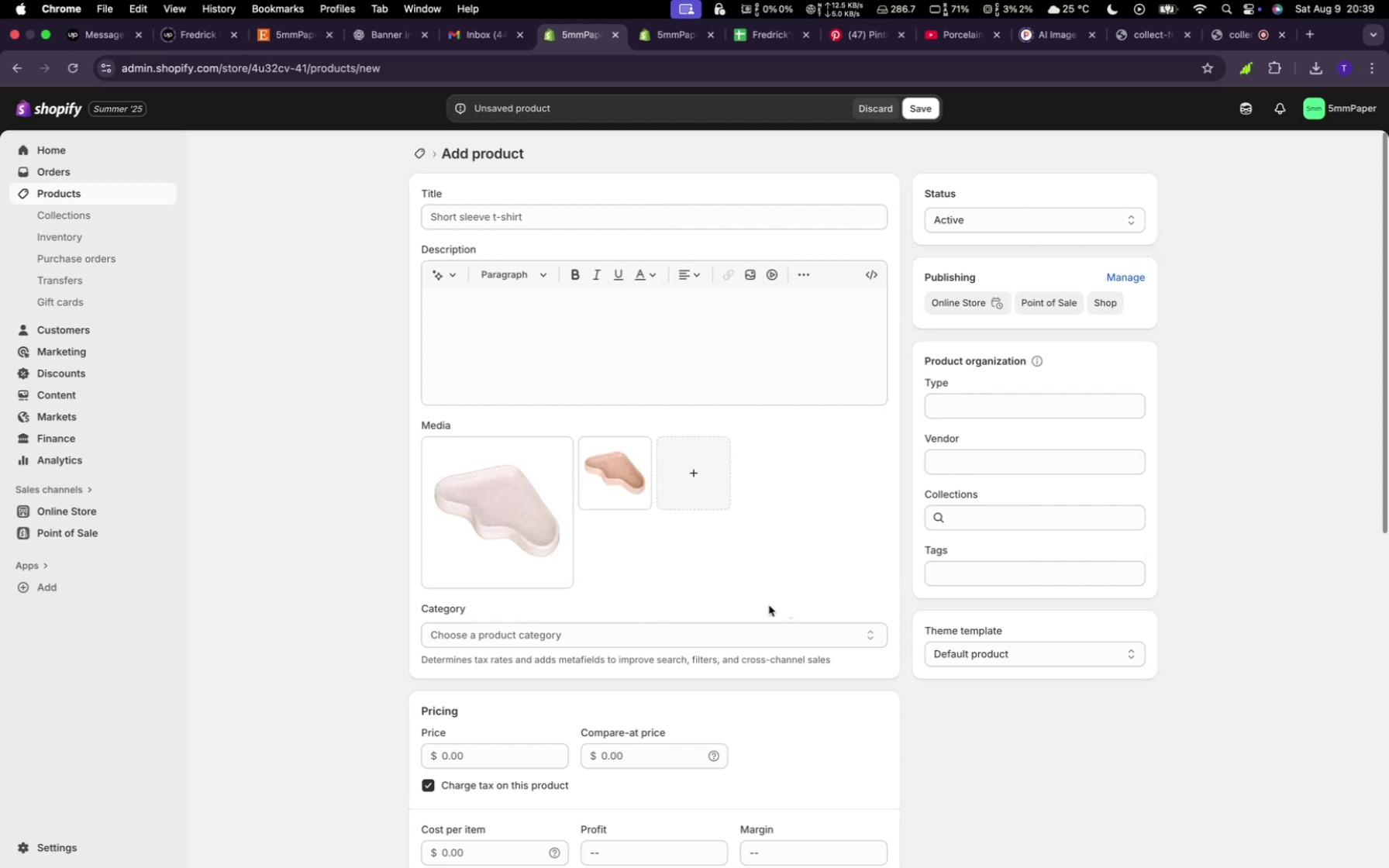 
scroll: coordinate [719, 648], scroll_direction: down, amount: 2.0
 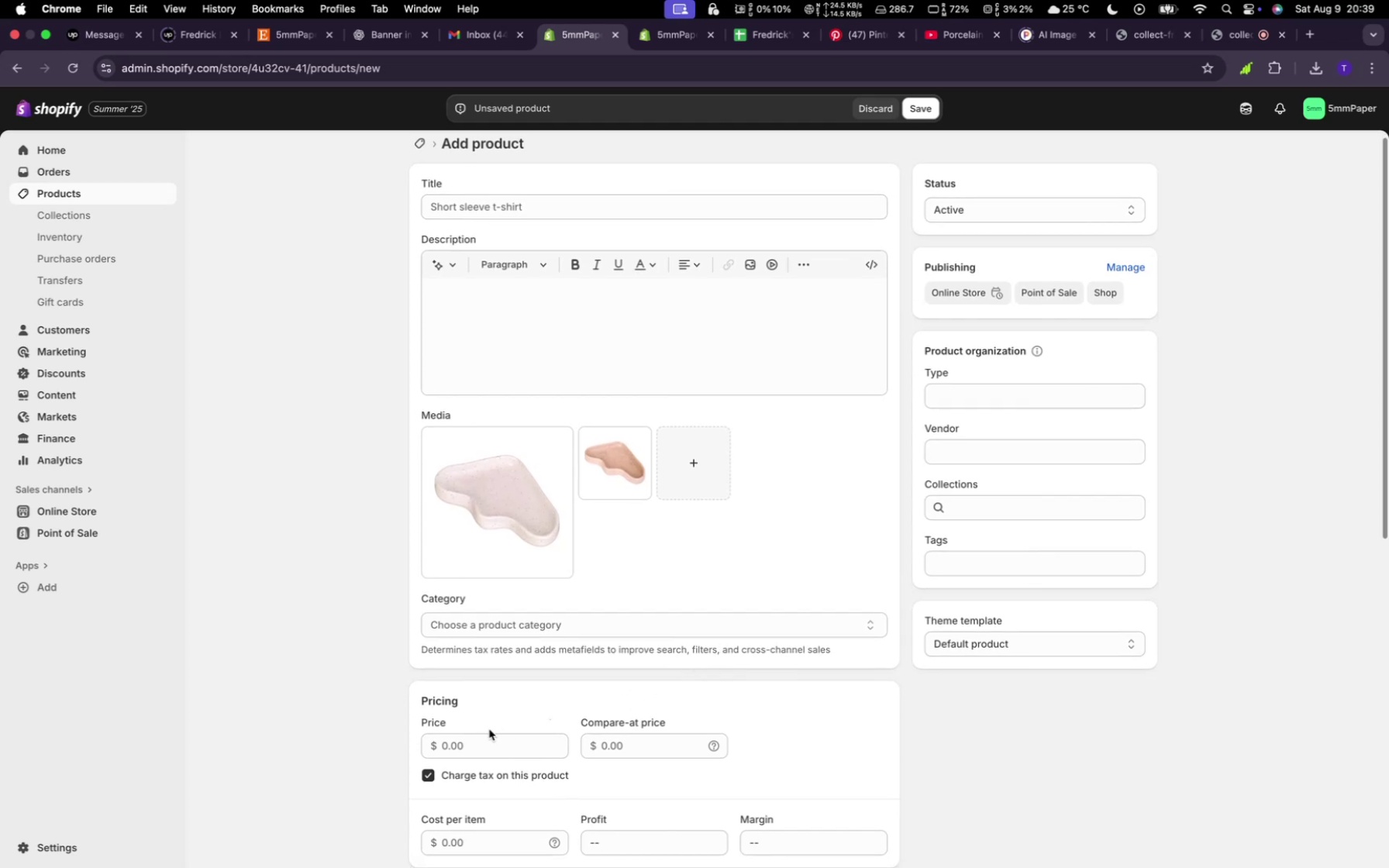 
left_click([466, 749])
 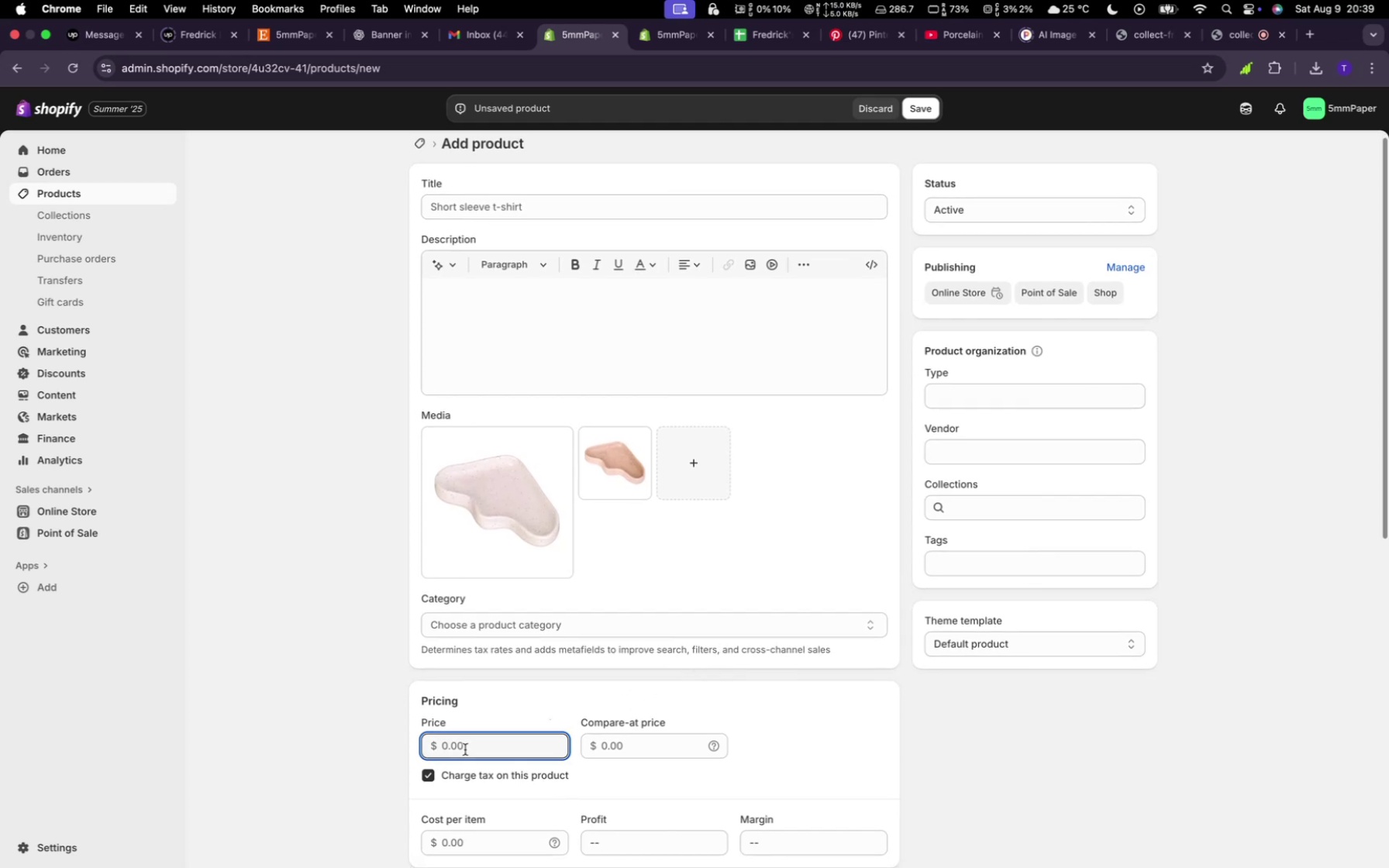 
type(35)
 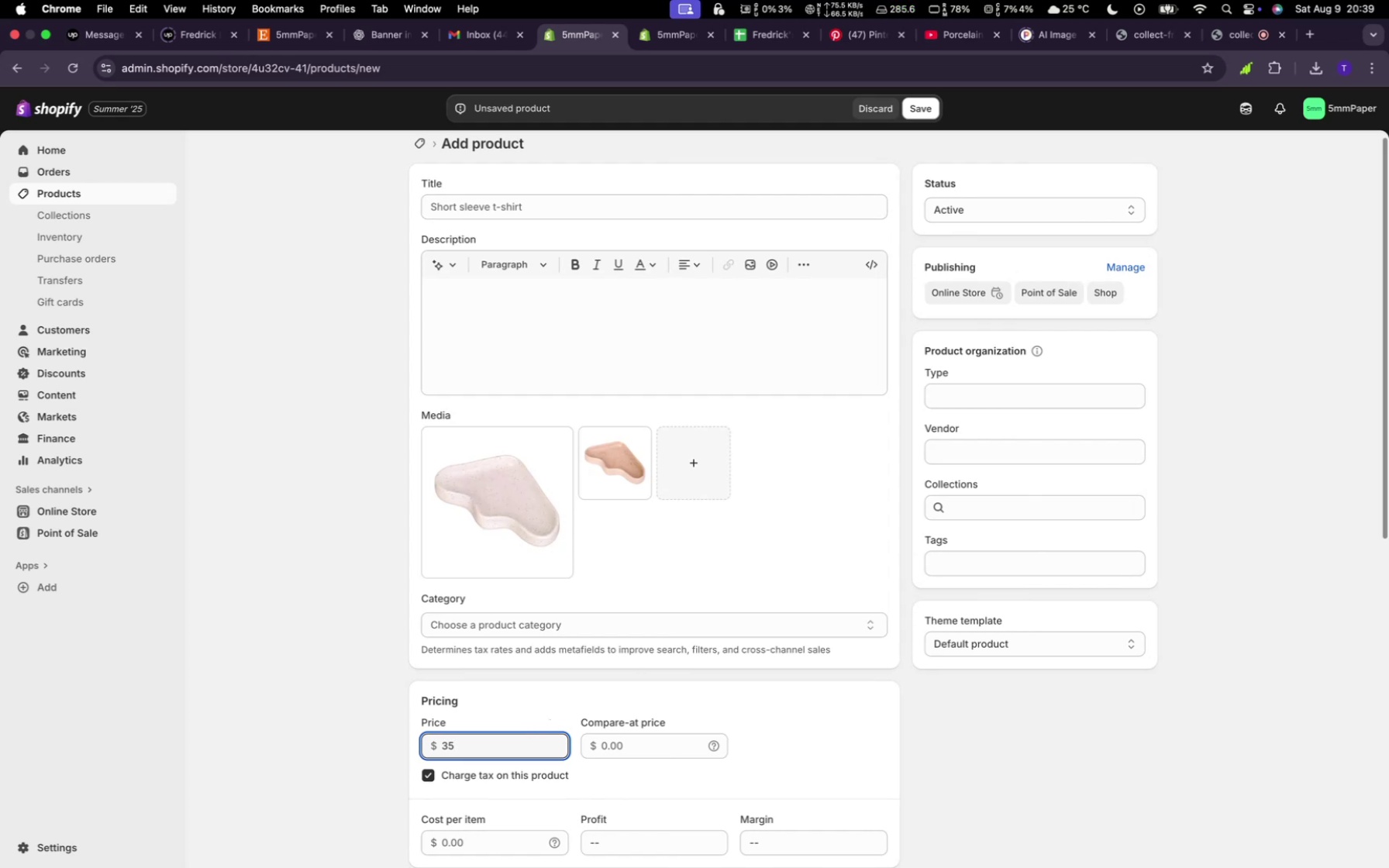 
wait(12.02)
 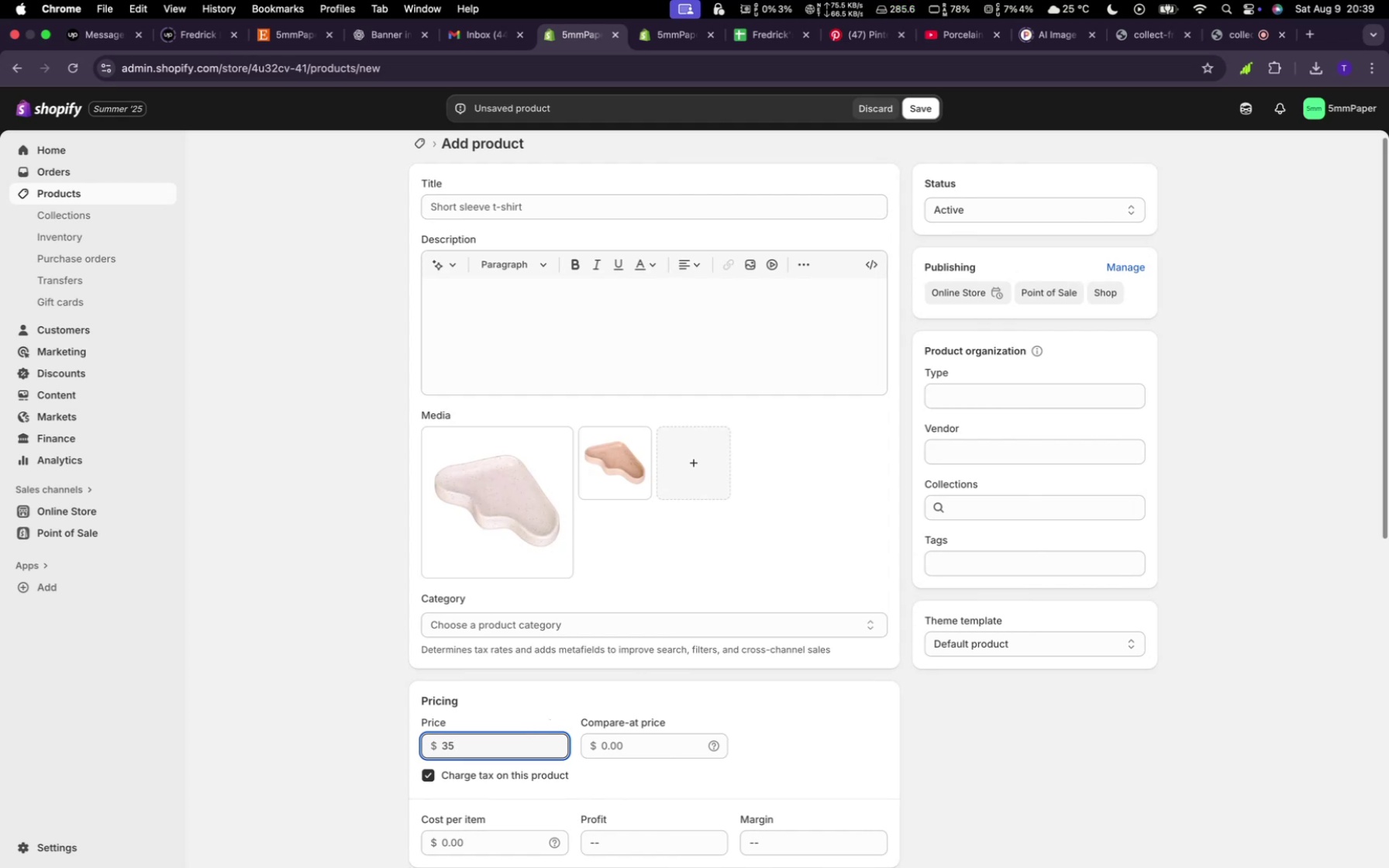 
left_click([606, 738])
 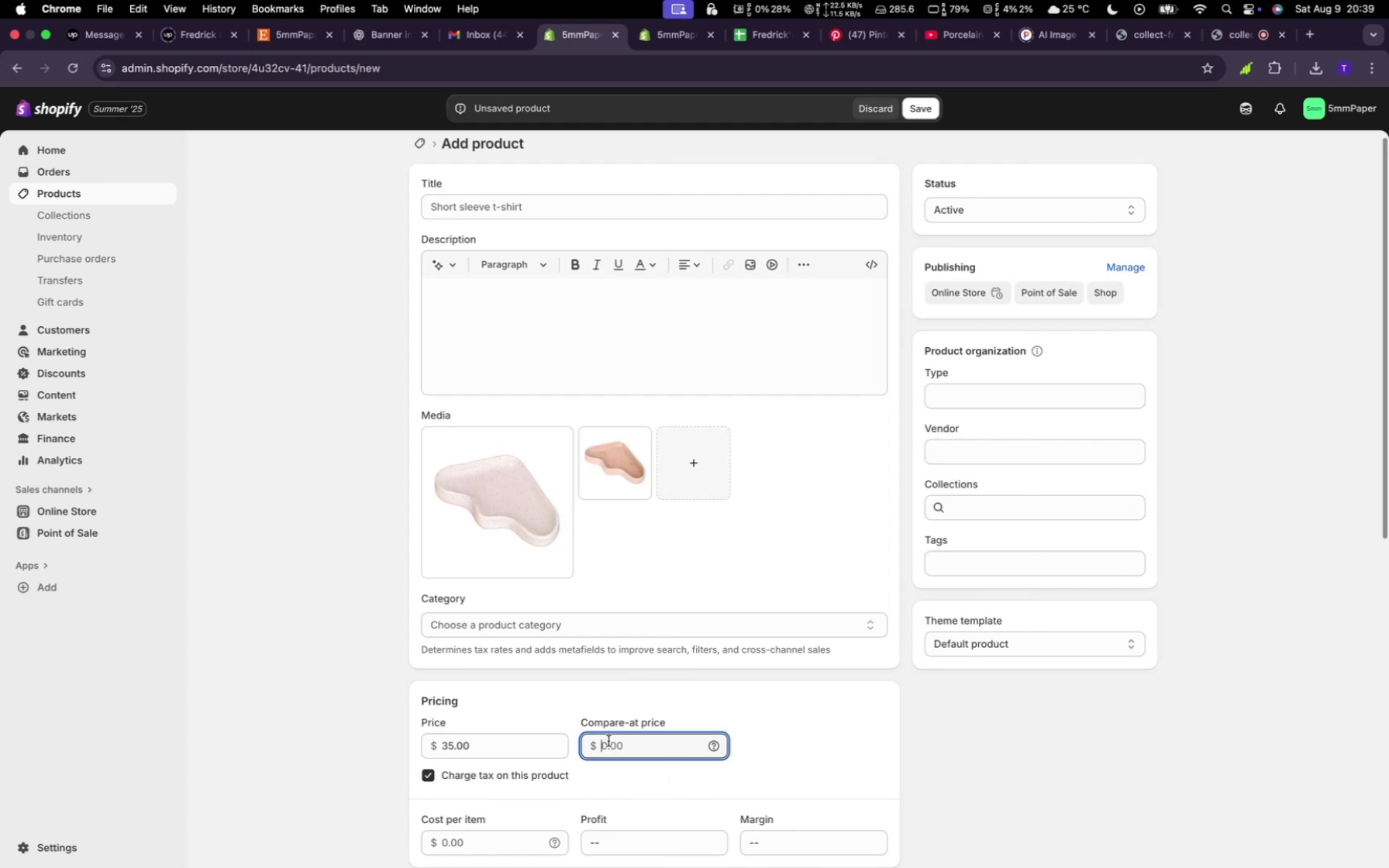 
left_click([608, 741])
 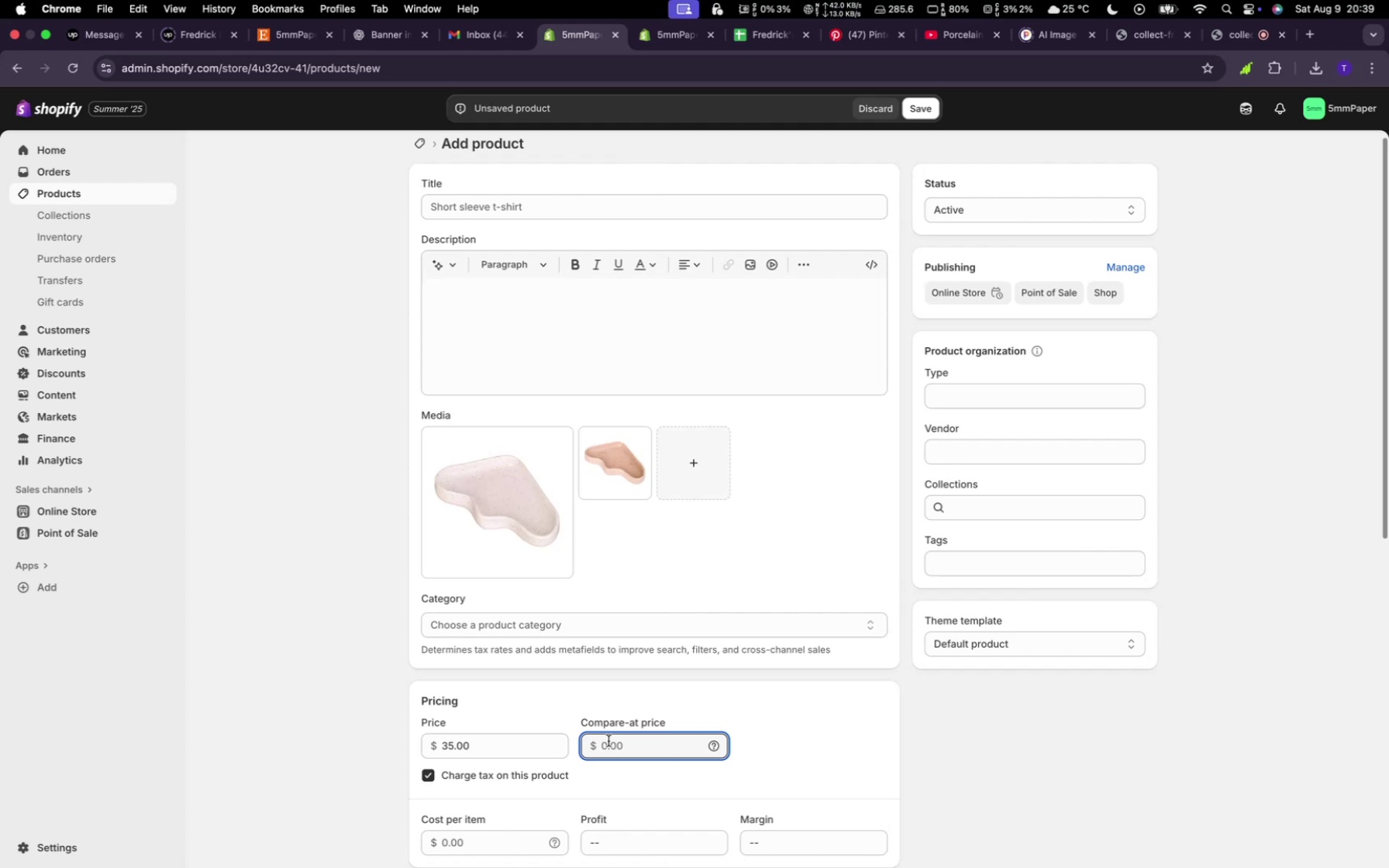 
wait(14.26)
 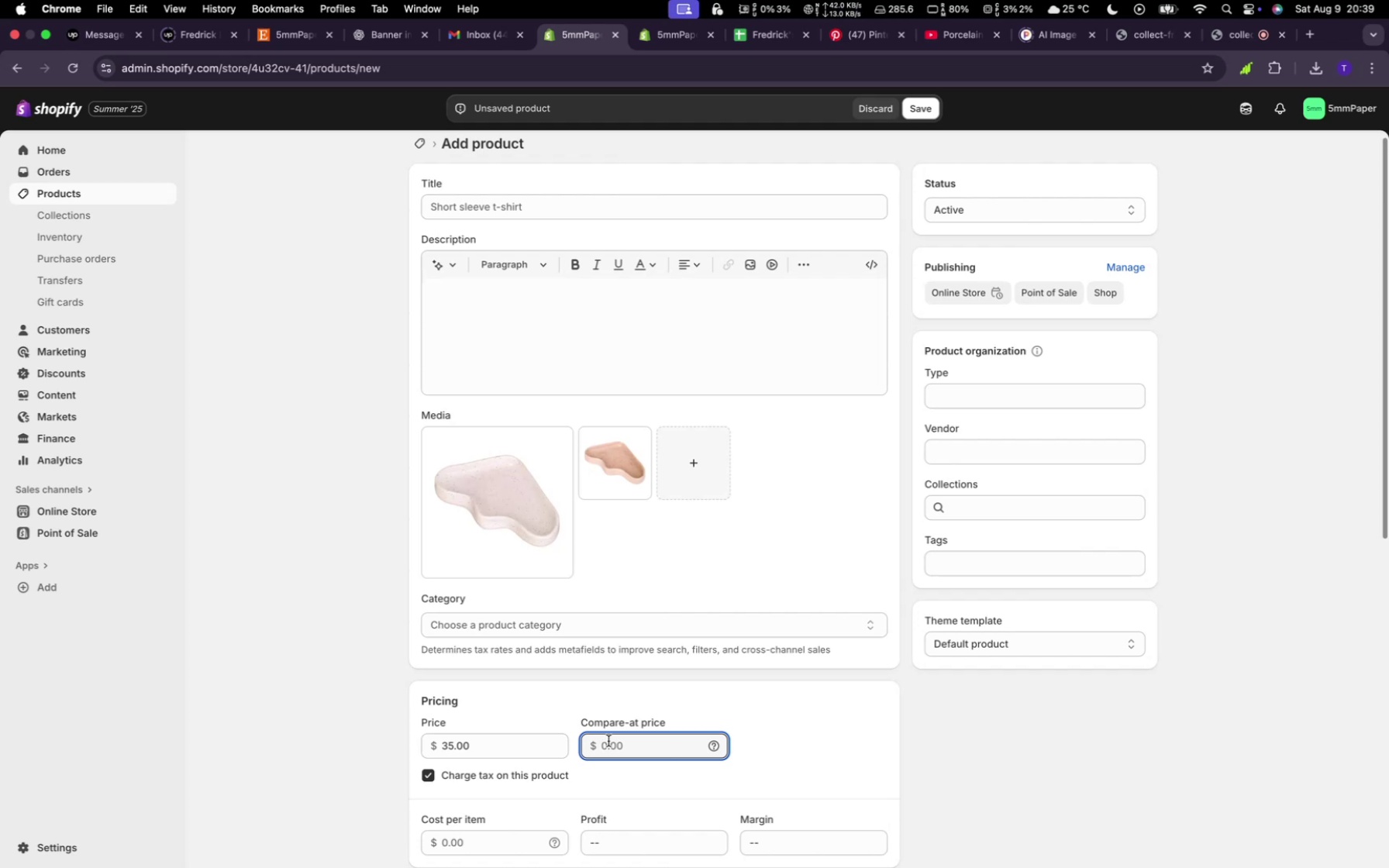 
type(30)
 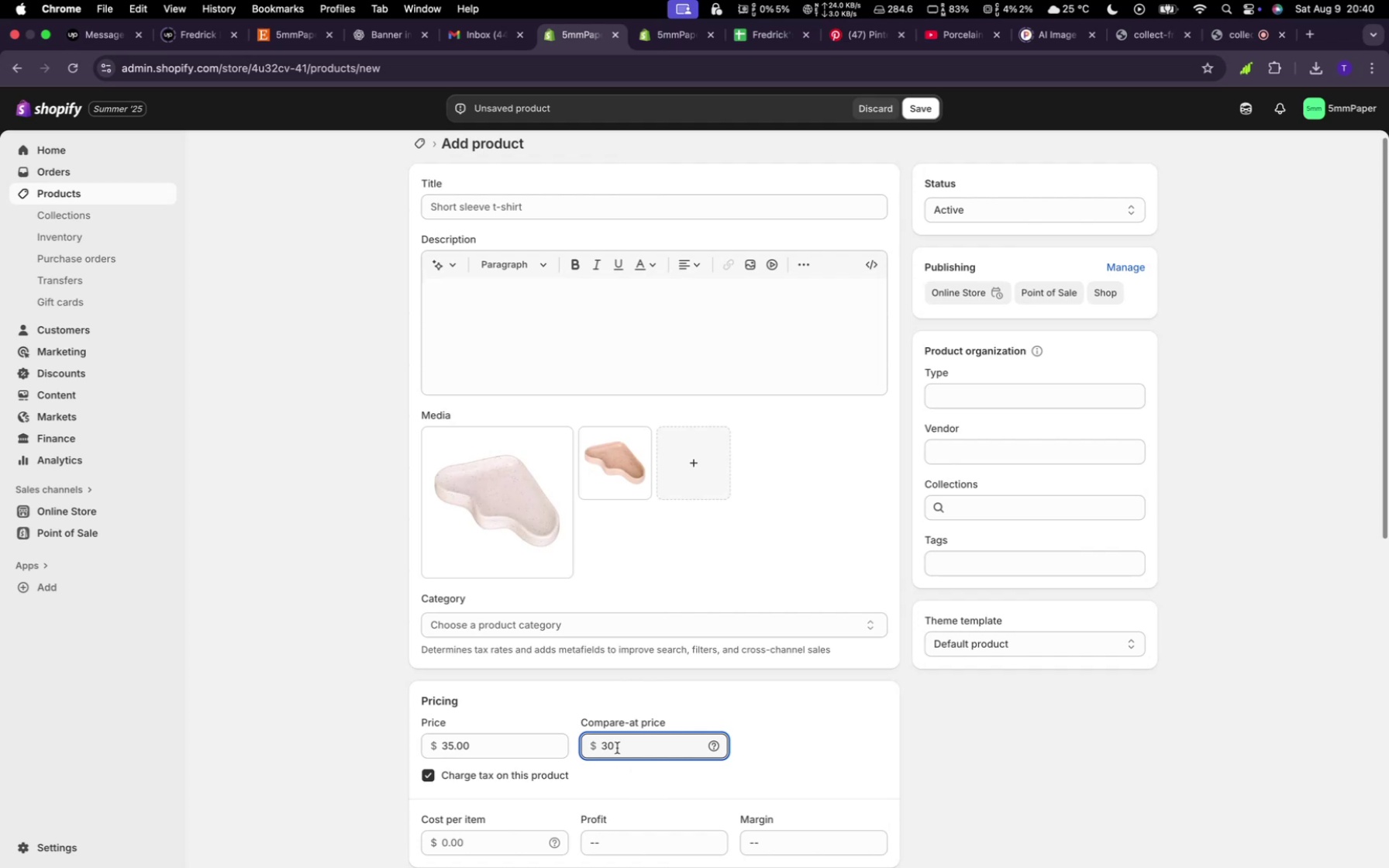 
wait(51.98)
 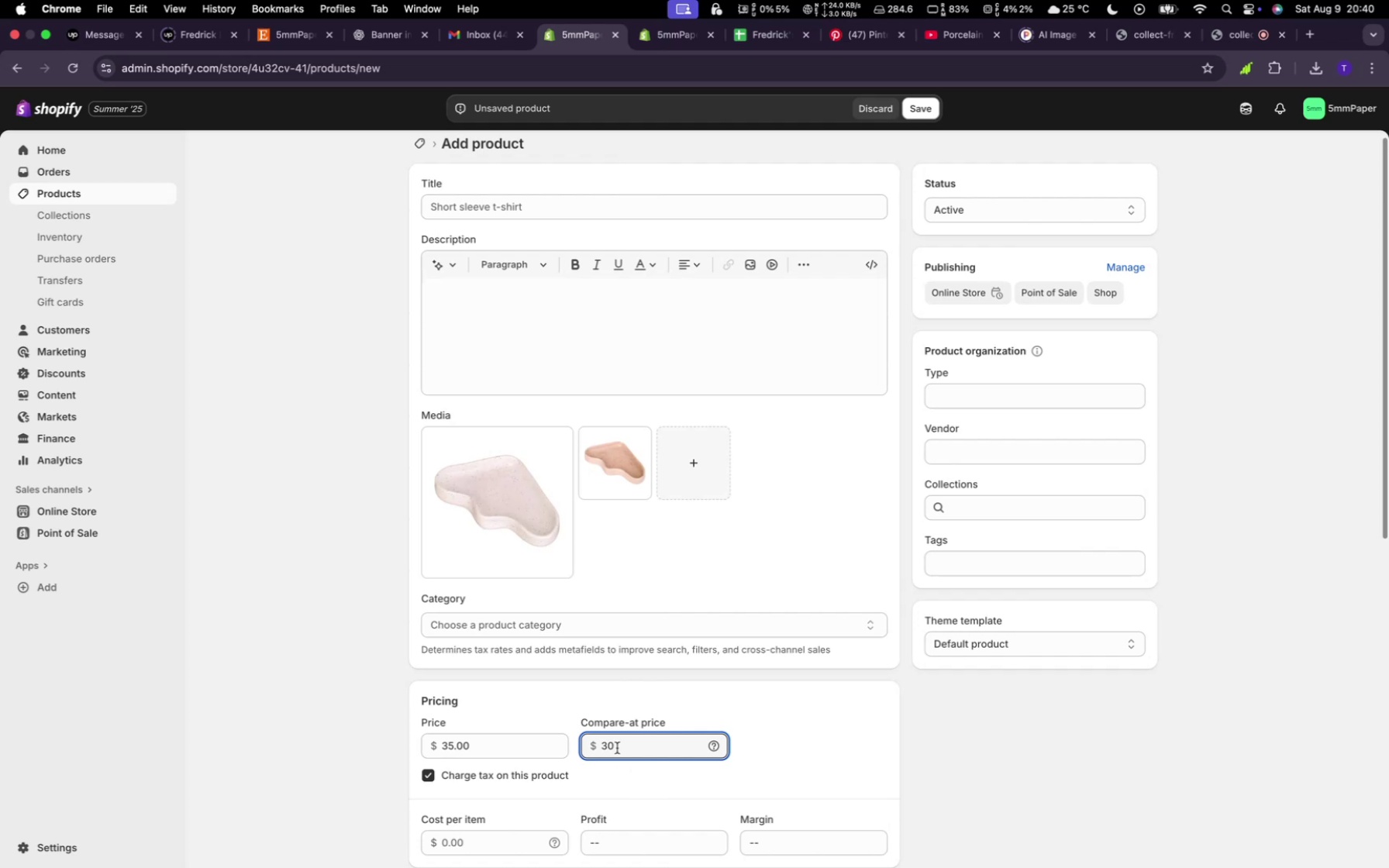 
scroll: coordinate [597, 626], scroll_direction: down, amount: 15.0
 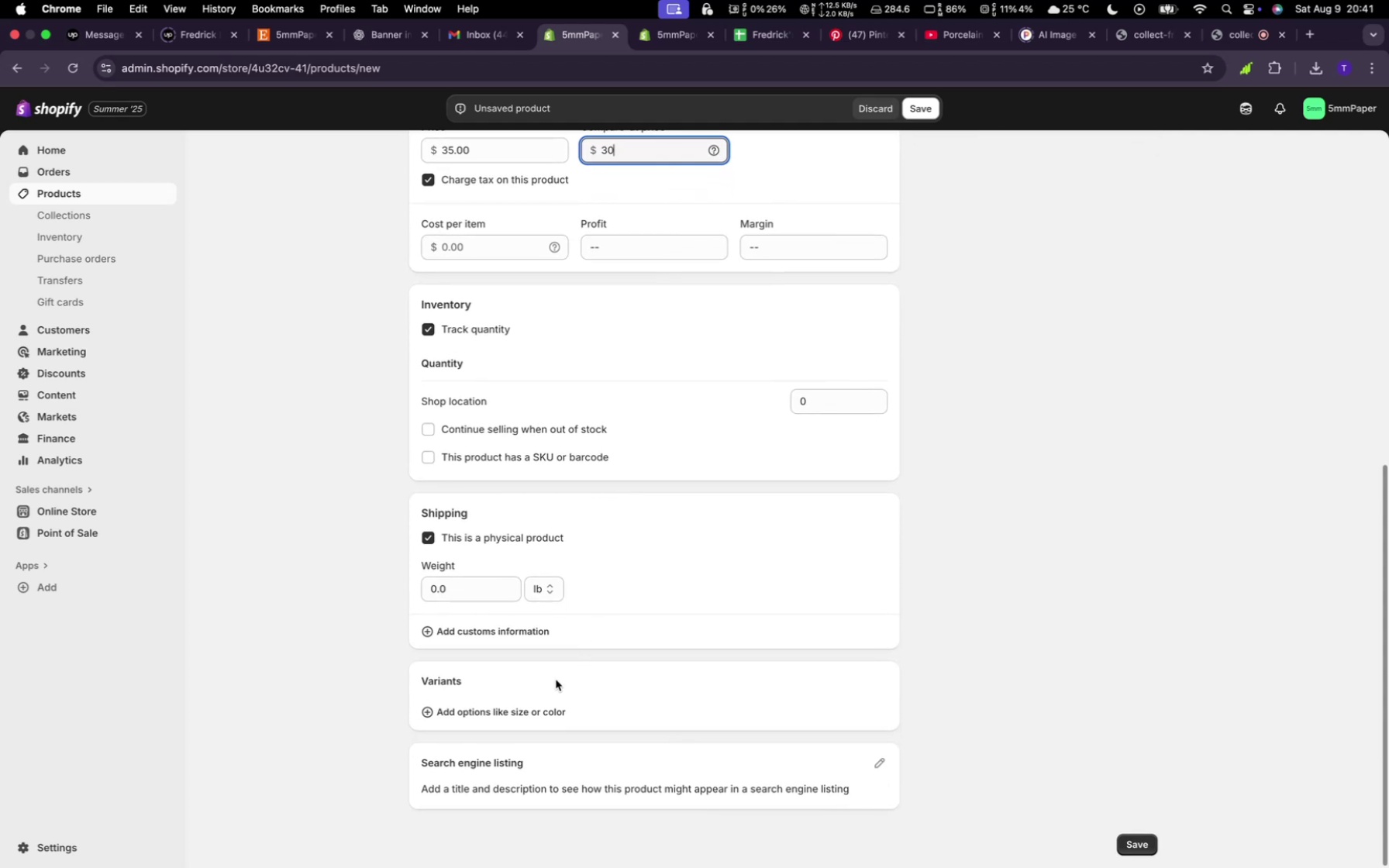 
left_click([511, 715])
 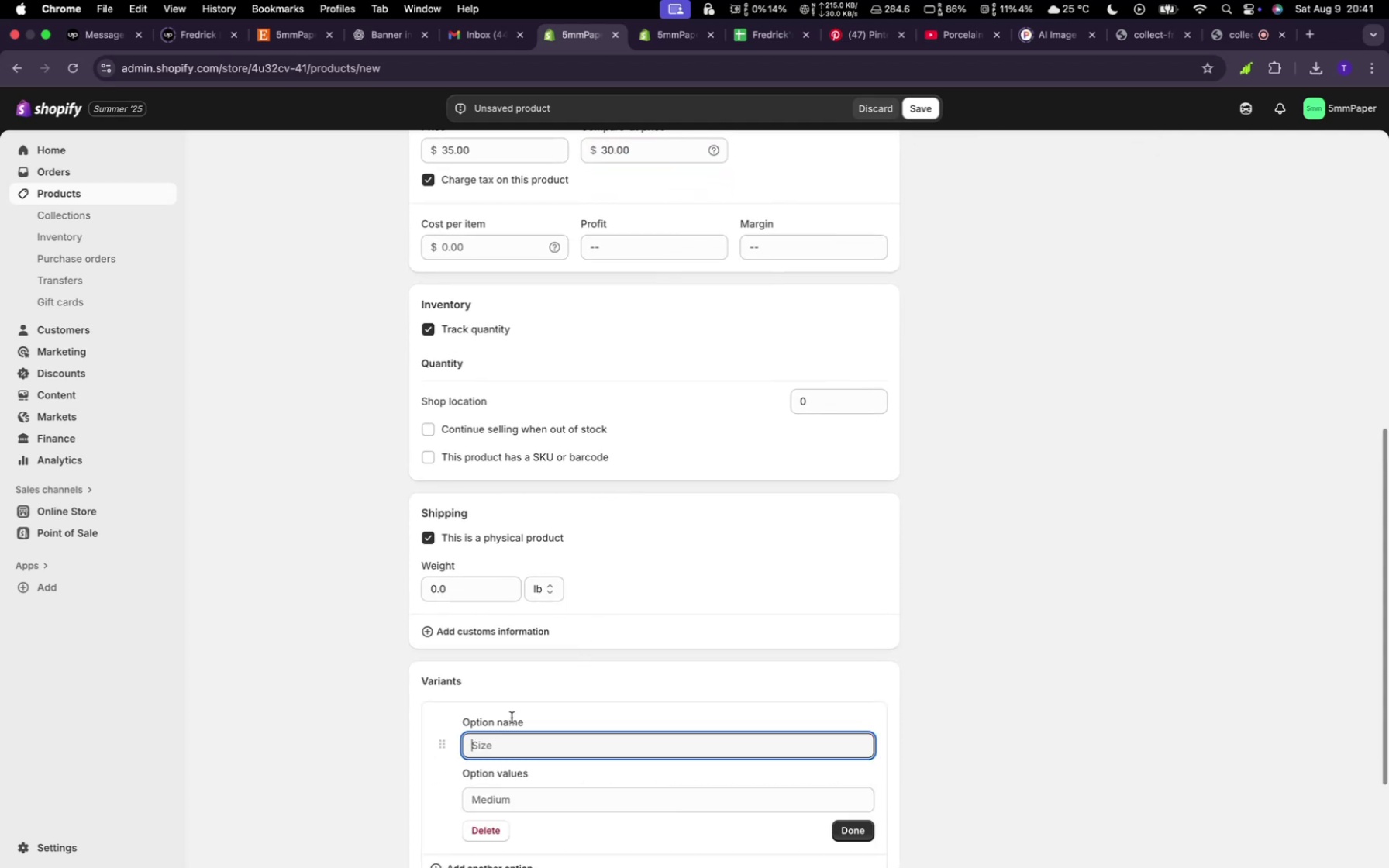 
scroll: coordinate [521, 760], scroll_direction: down, amount: 3.0
 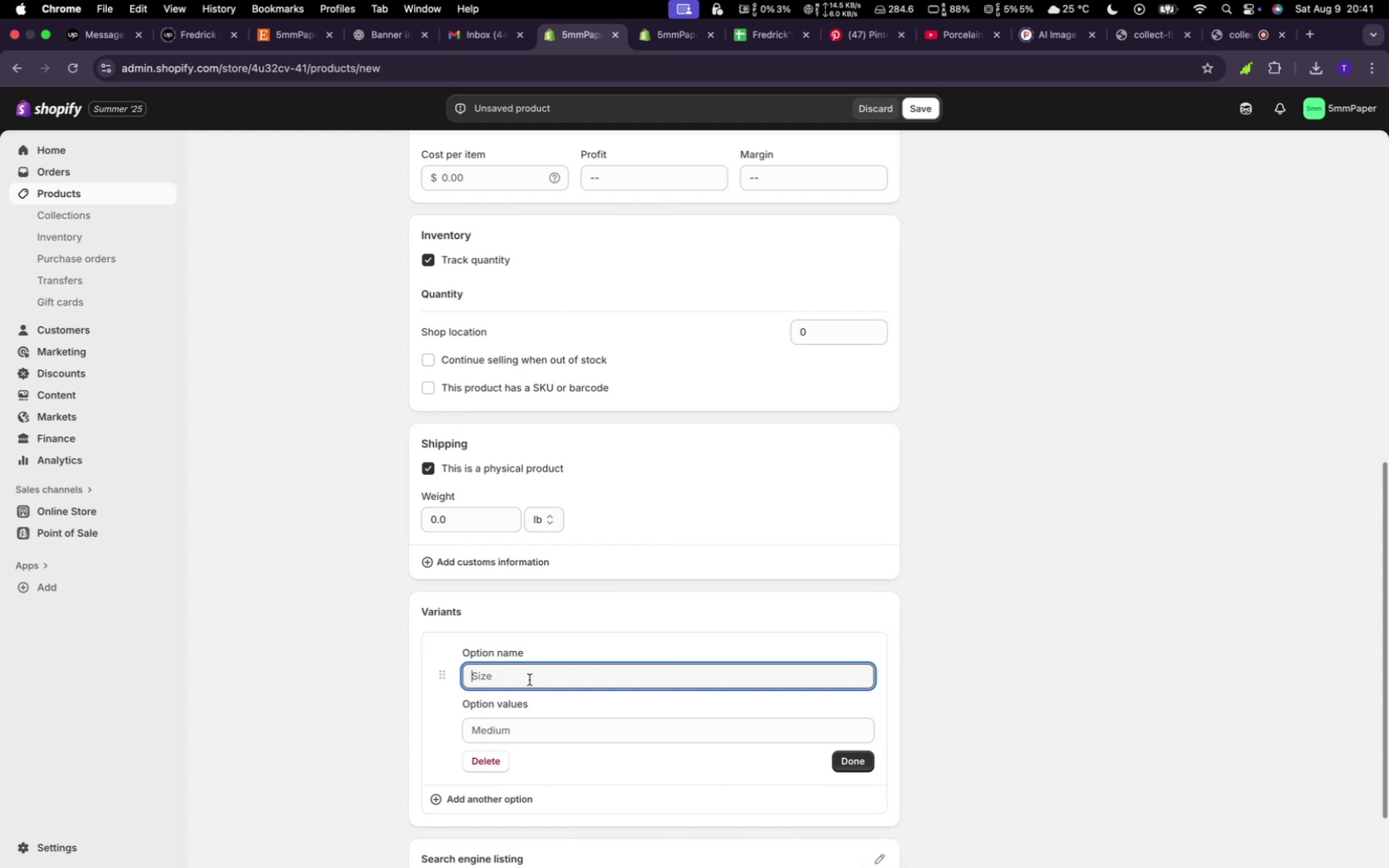 
wait(15.51)
 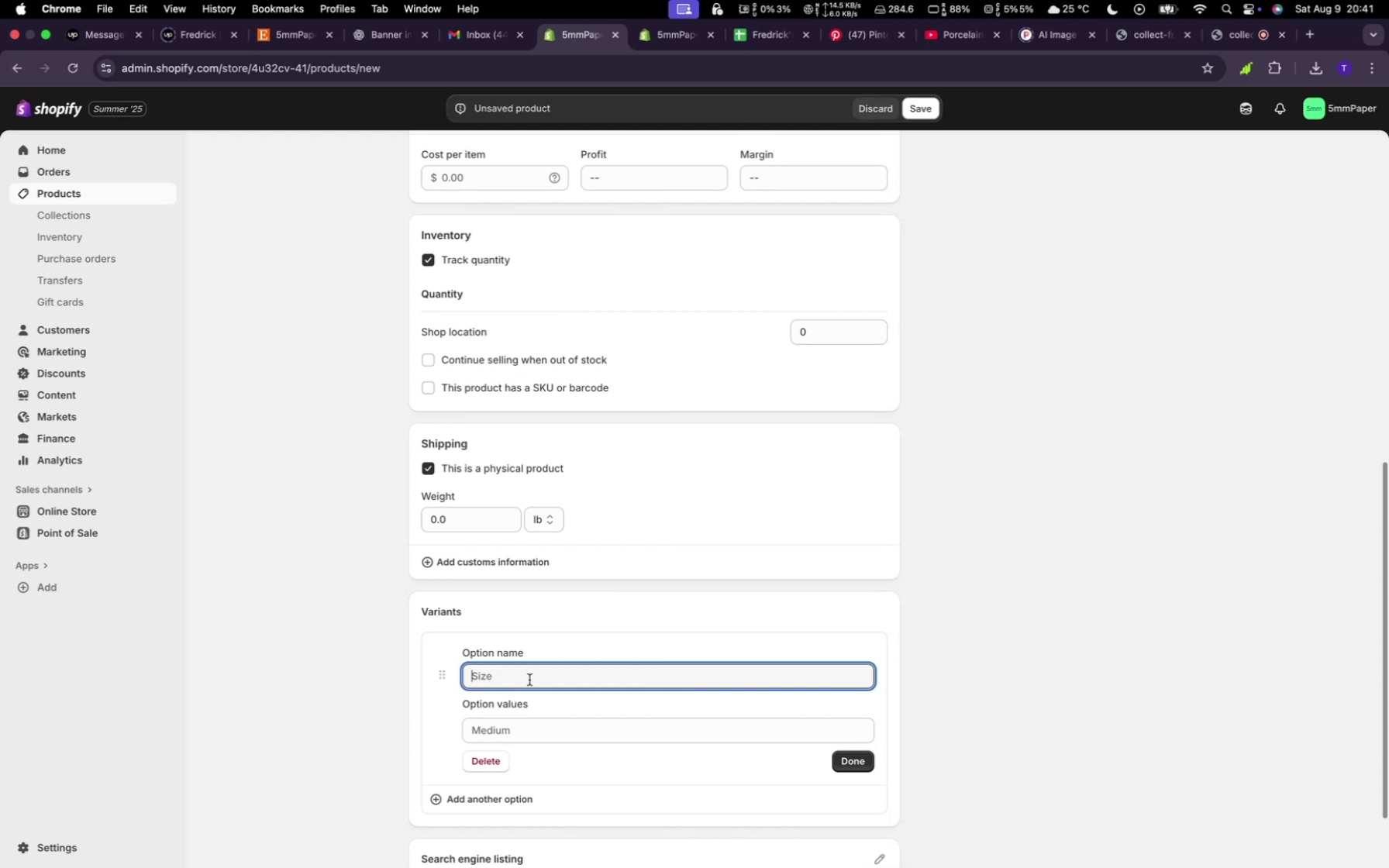 
scroll: coordinate [529, 680], scroll_direction: down, amount: 5.0
 